 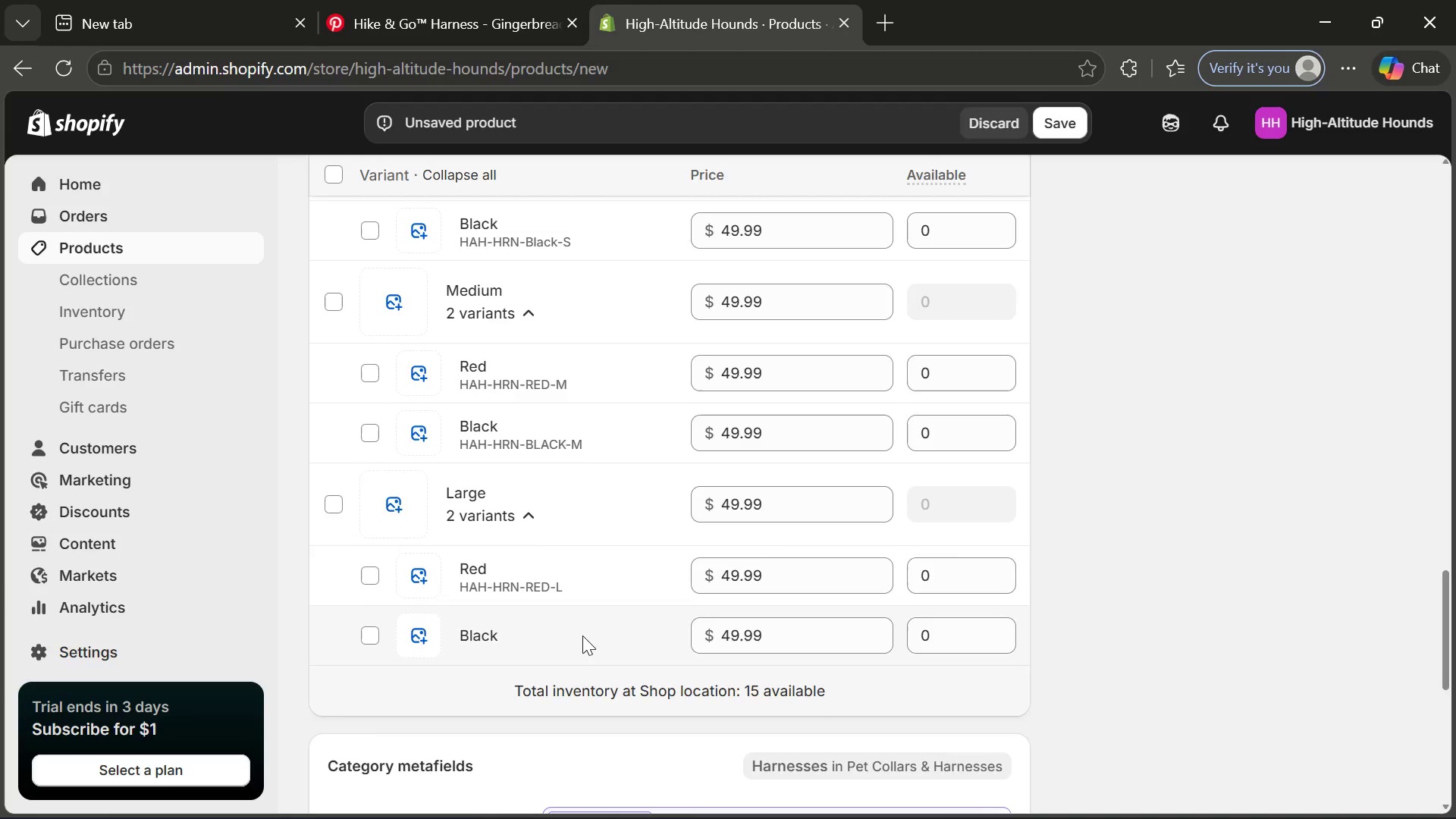 
left_click([559, 562])
 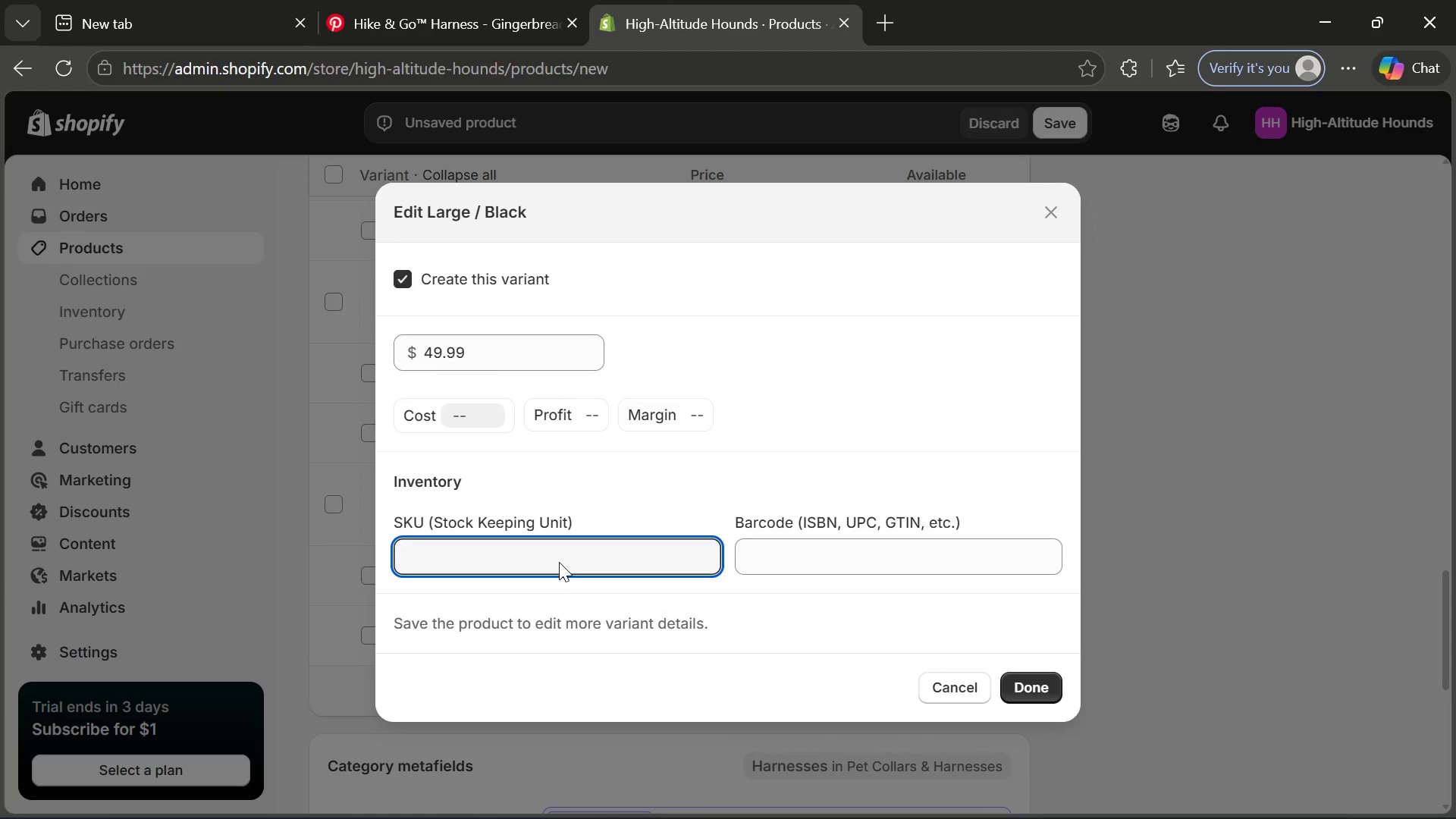 
type(HAH-HRN-)
 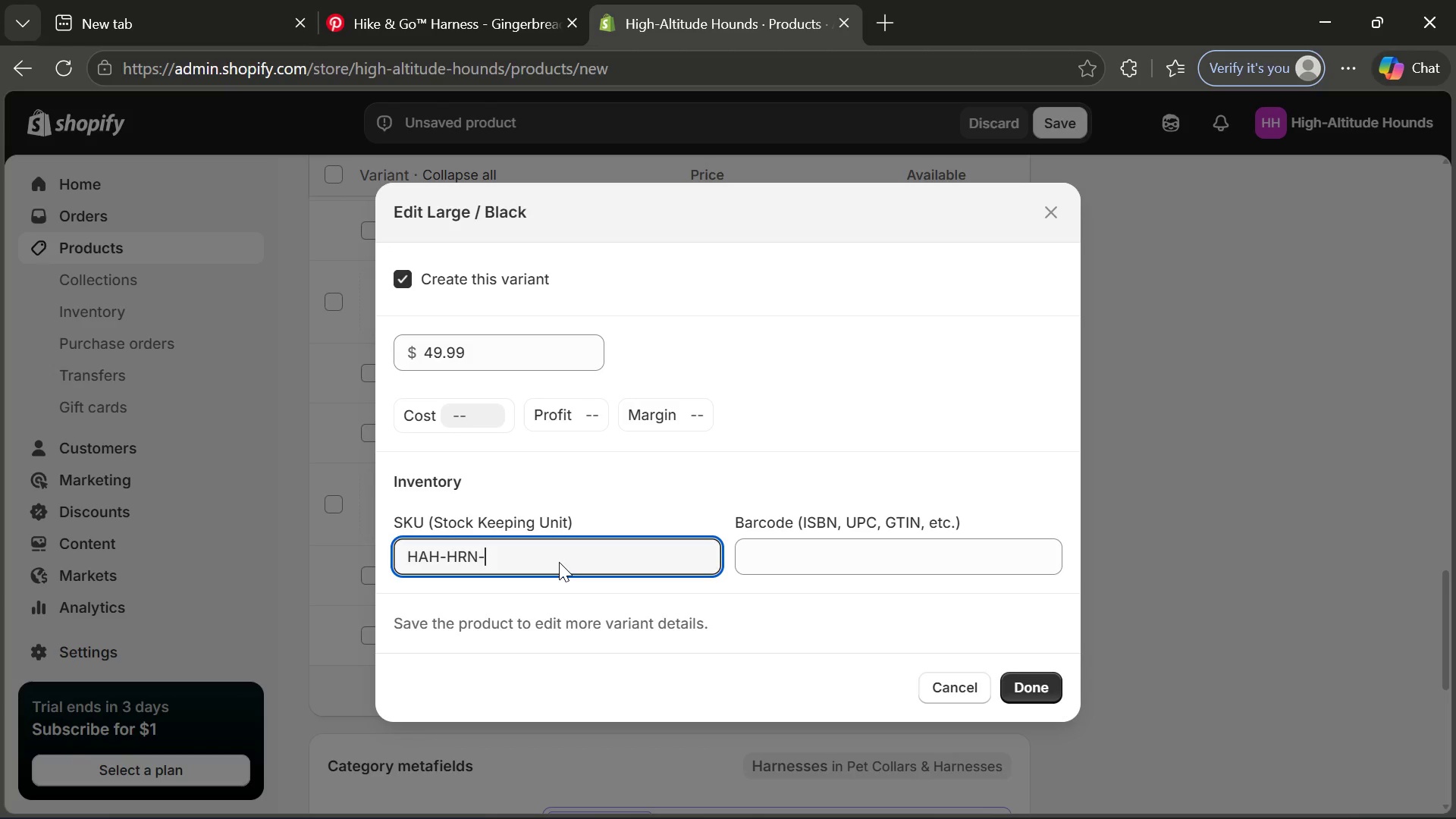 
type(BLACK-L)
 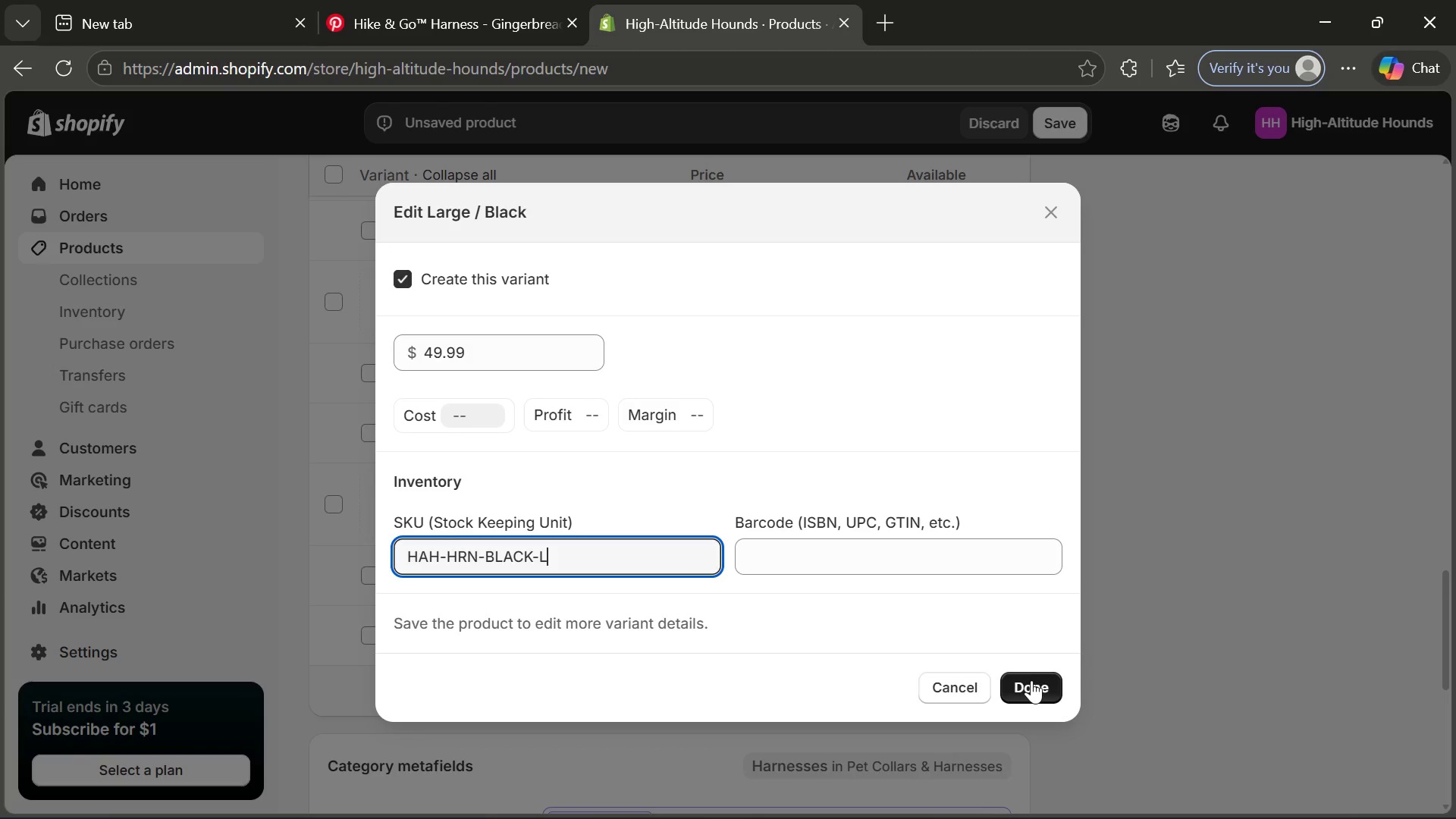 
left_click([1032, 681])
 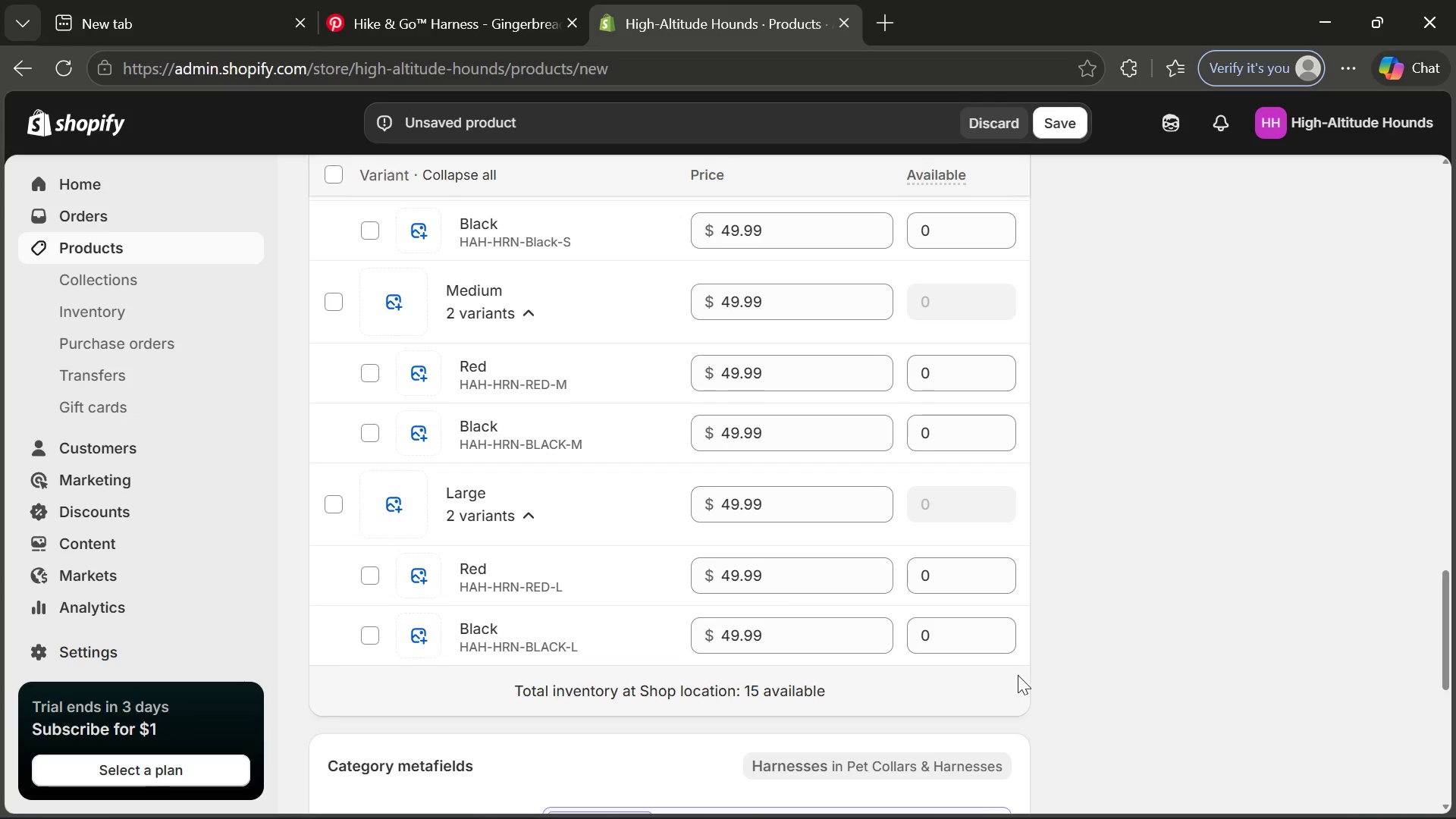 
mouse_move([697, 514])
 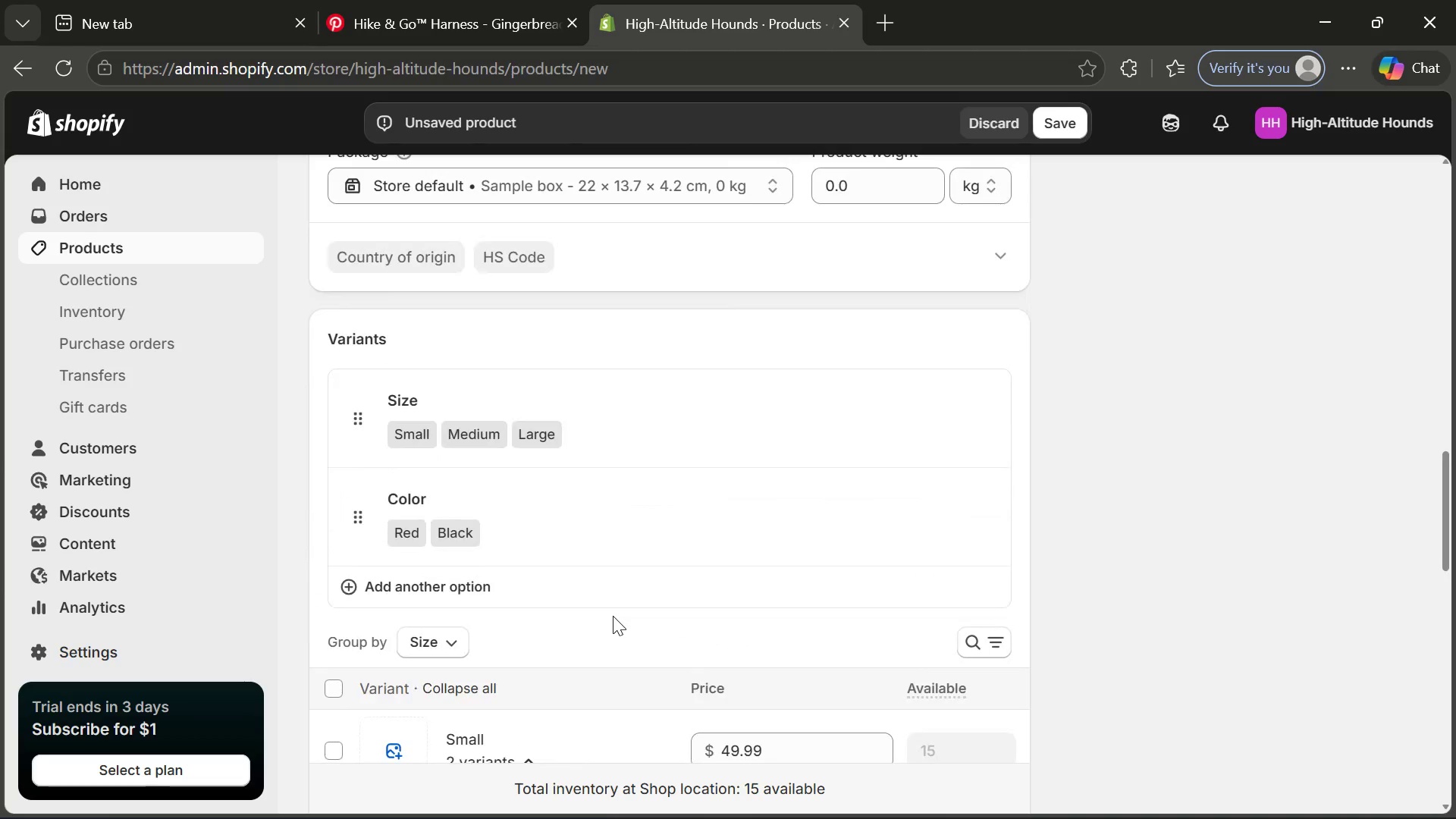 
wait(7.63)
 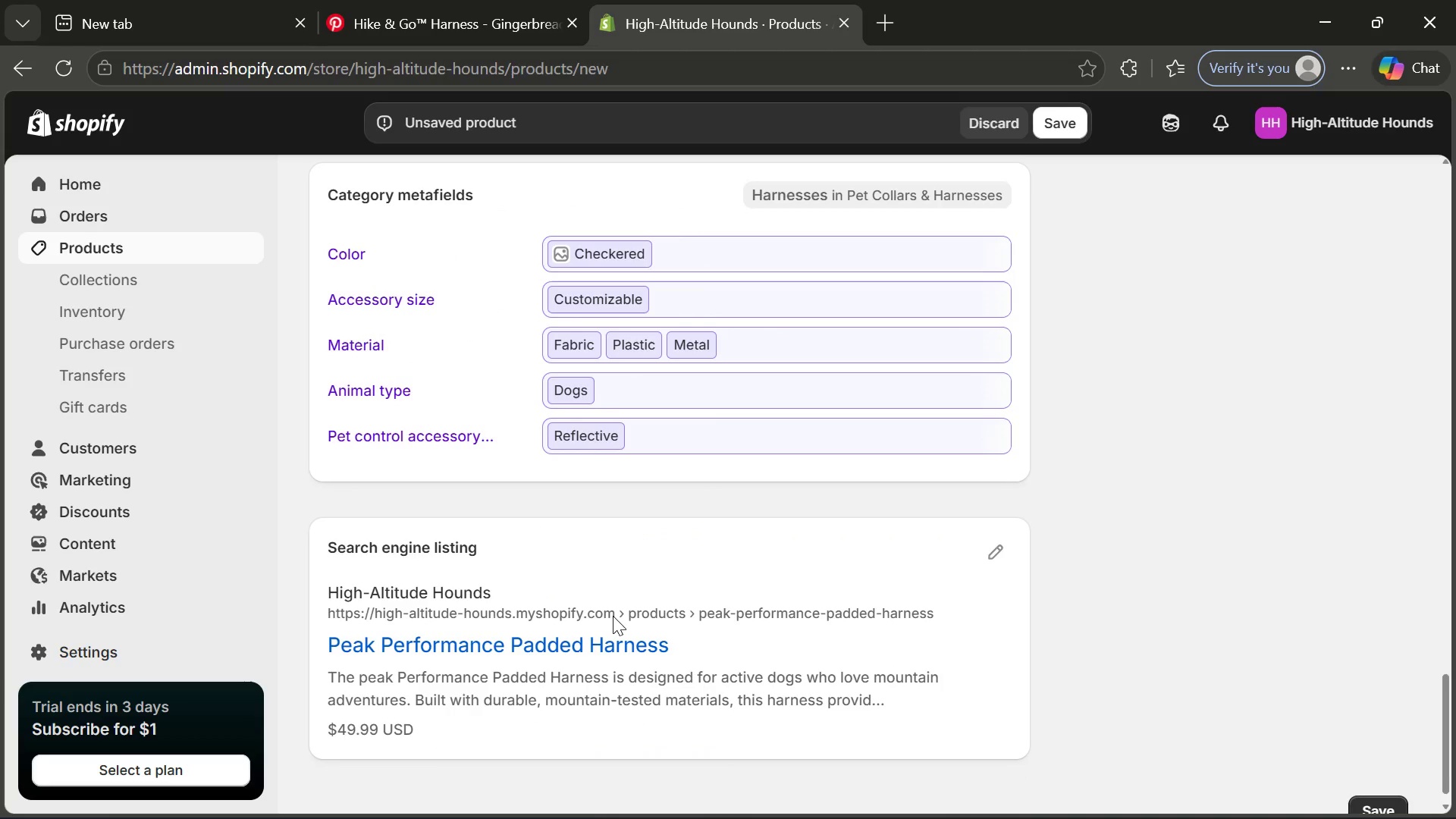 
left_click([894, 526])
 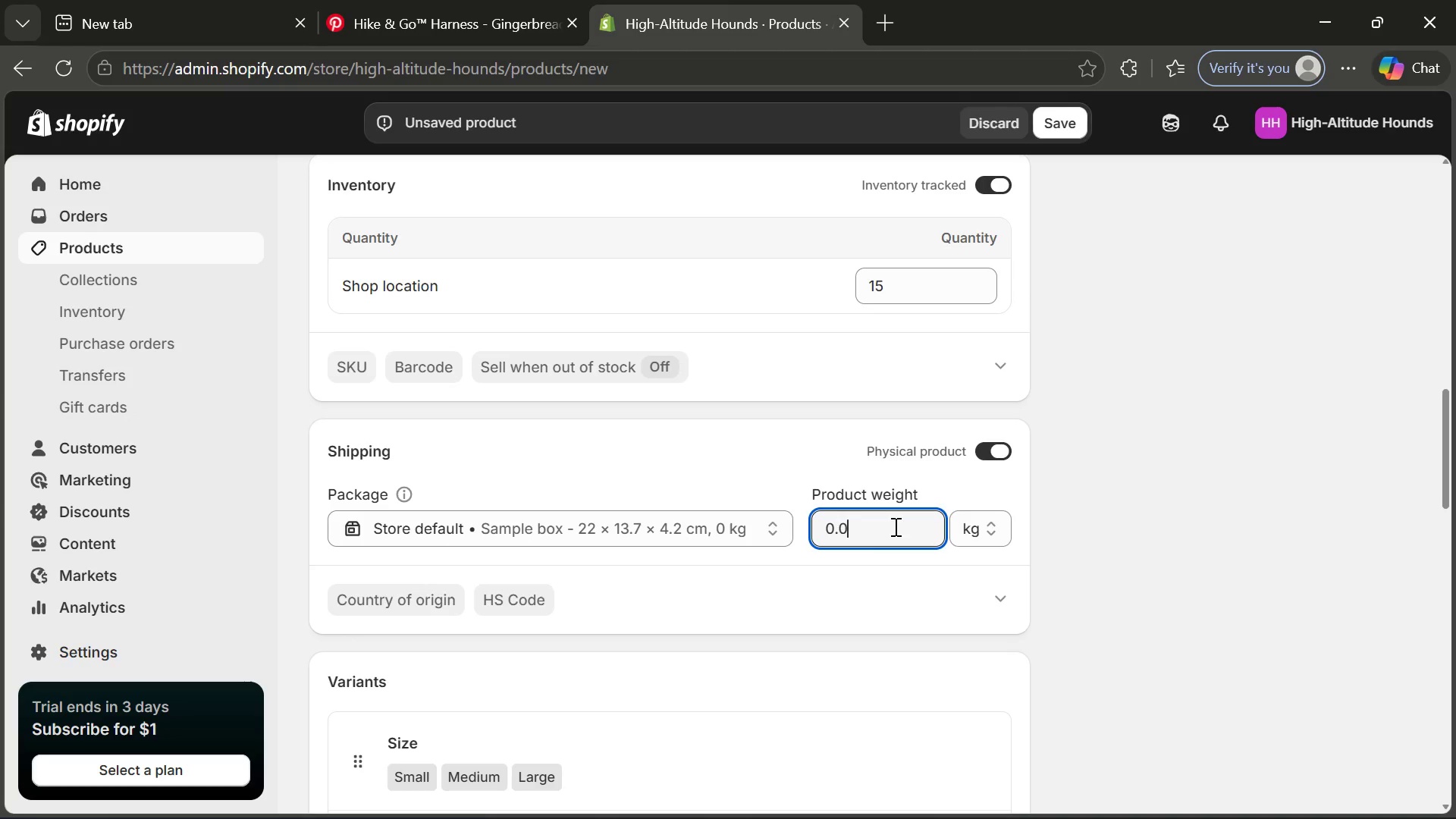 
key(Backspace)
 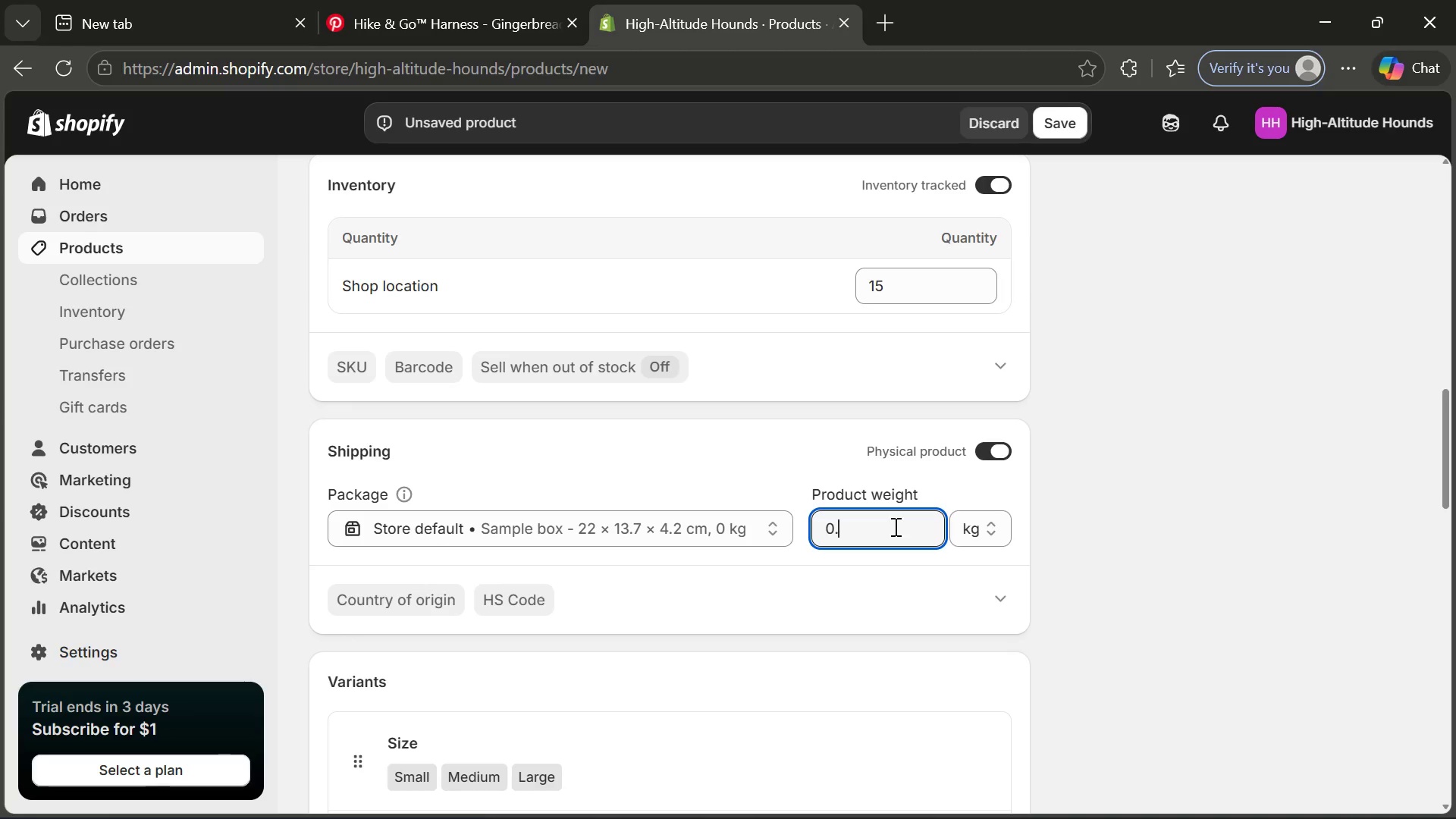 
key(5)
 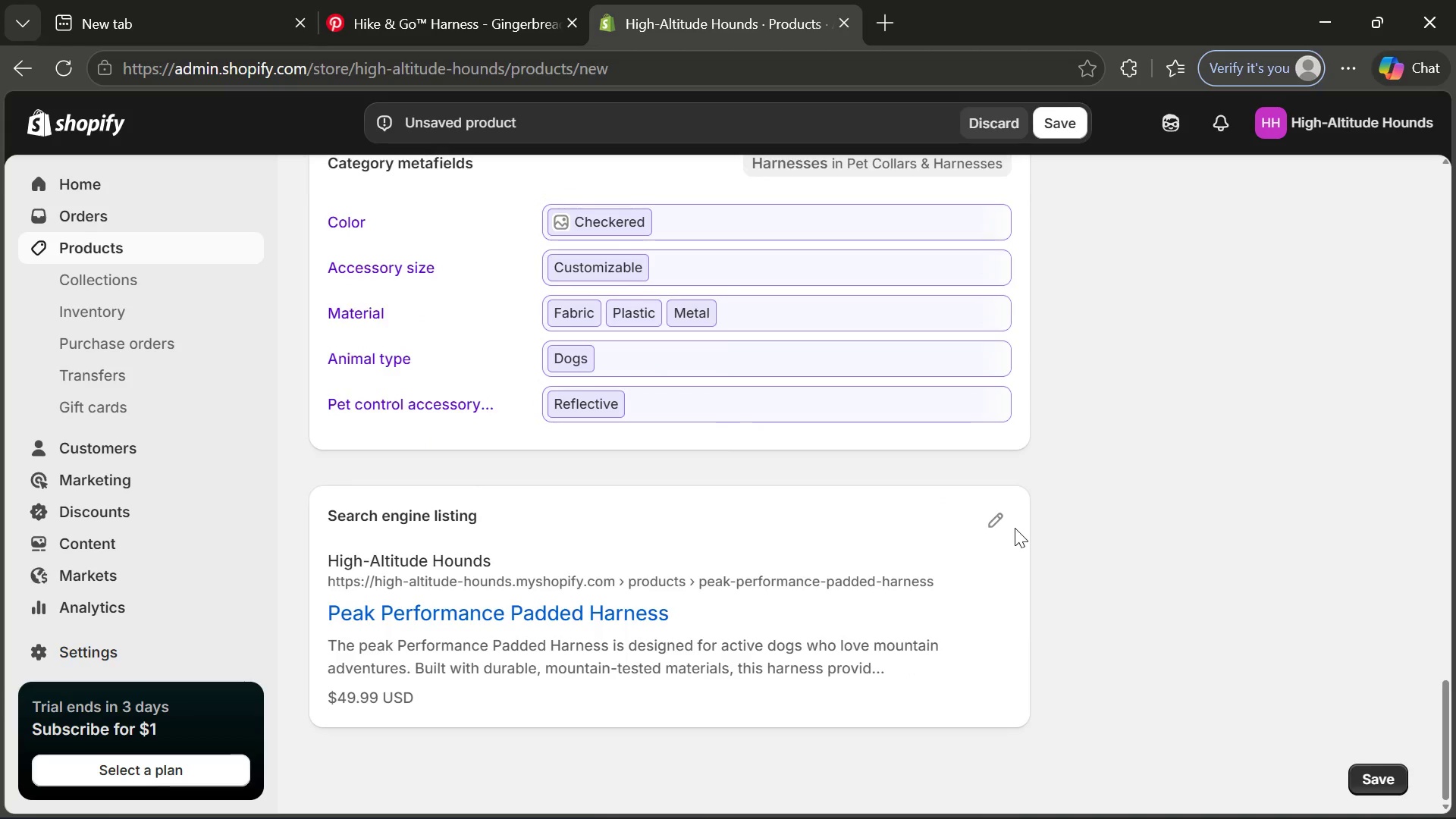 
left_click([1003, 527])
 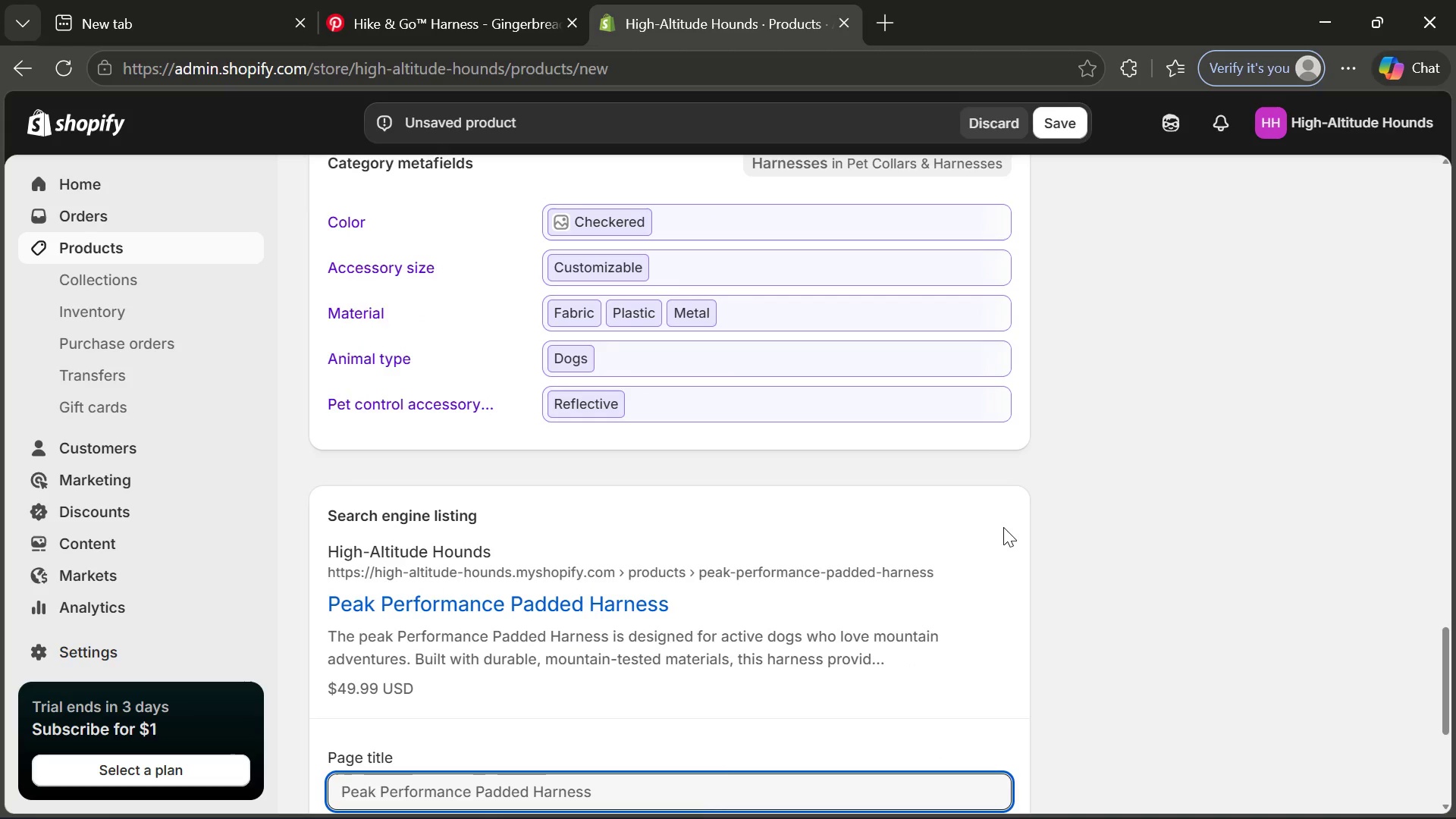 
wait(9.05)
 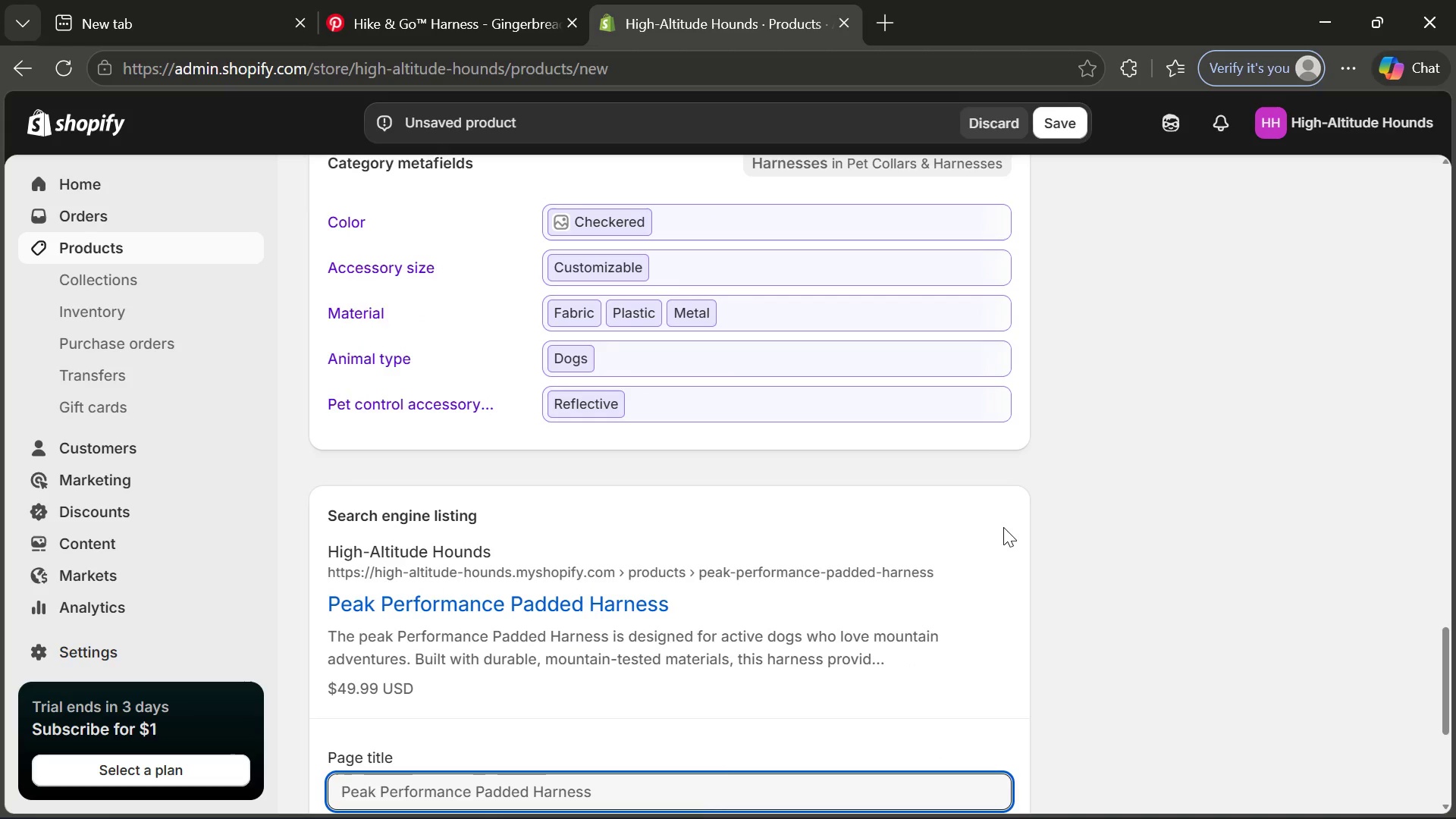 
left_click([606, 593])
 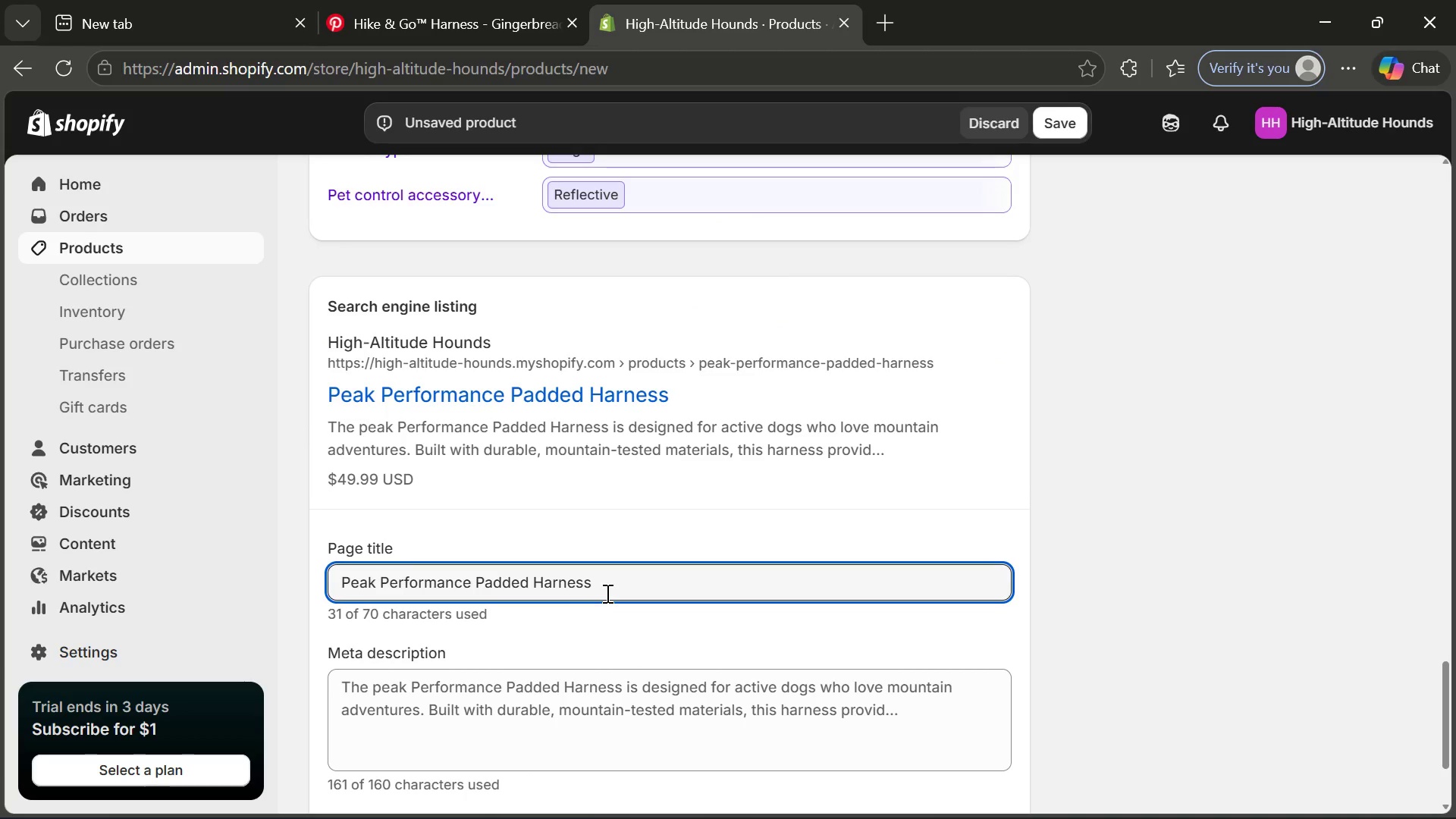 
key(Space)
 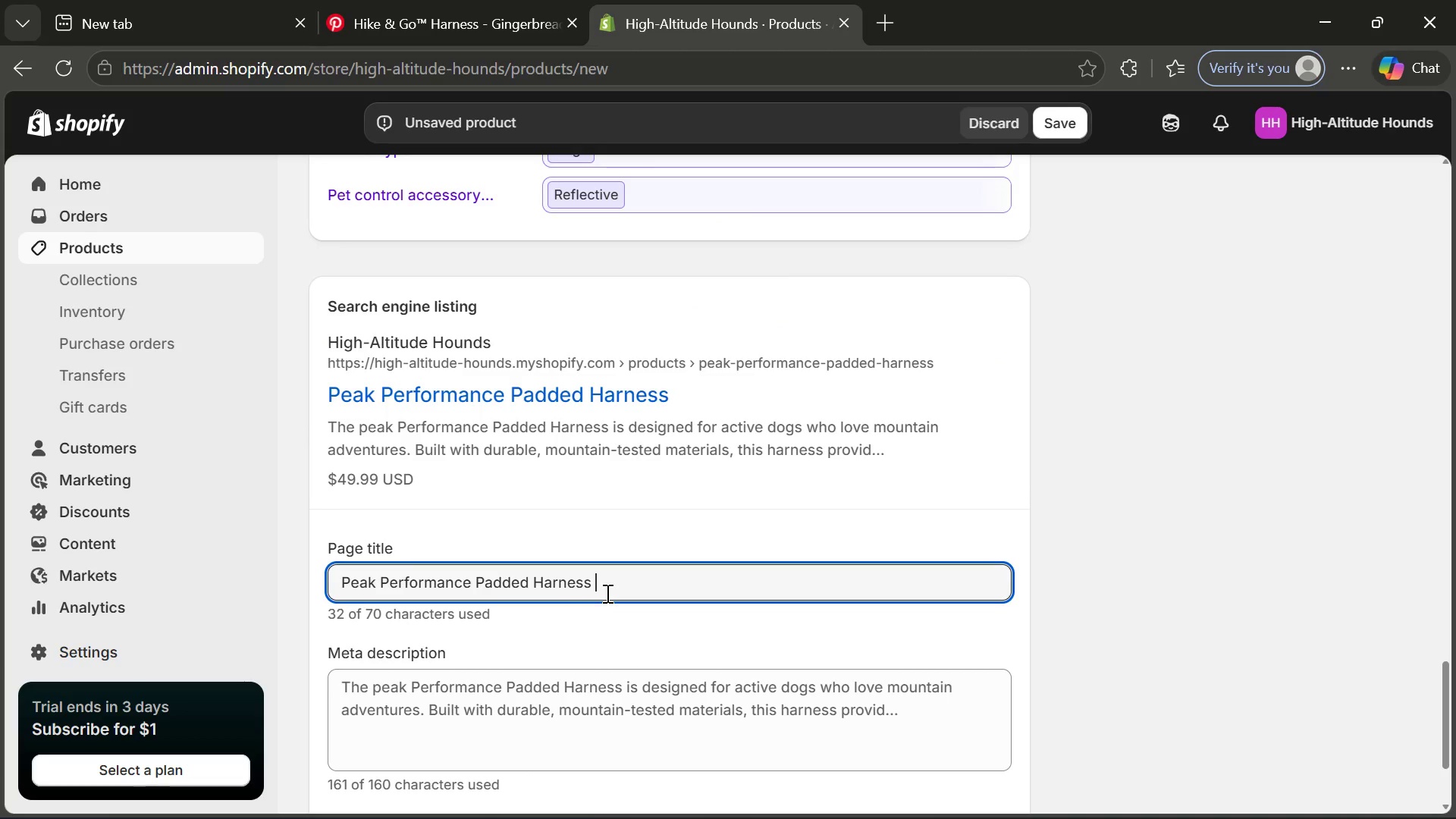 
hold_key(key=ShiftRight, duration=0.45)
 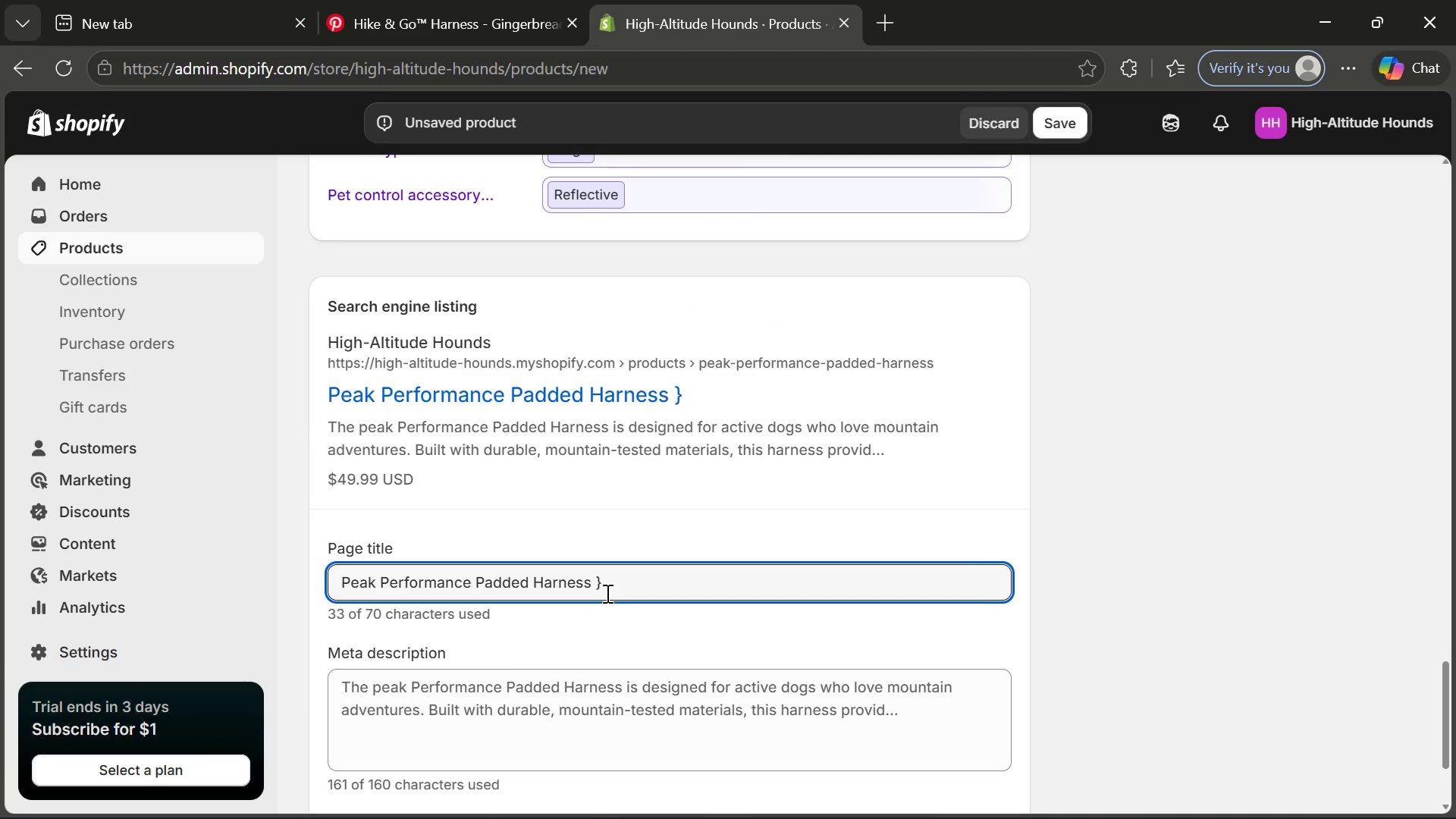 
key(BracketRight)
 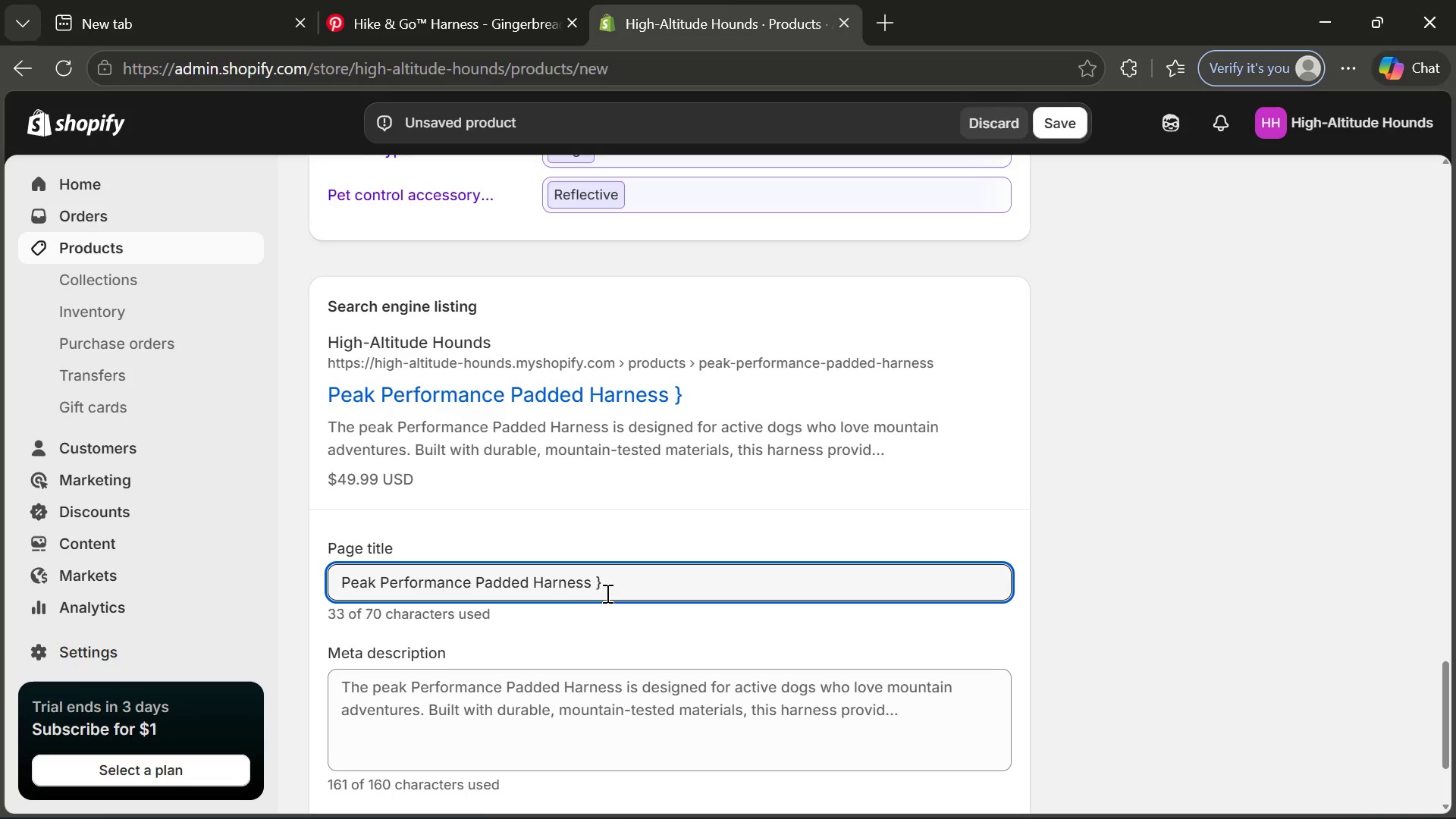 
key(Backspace)
 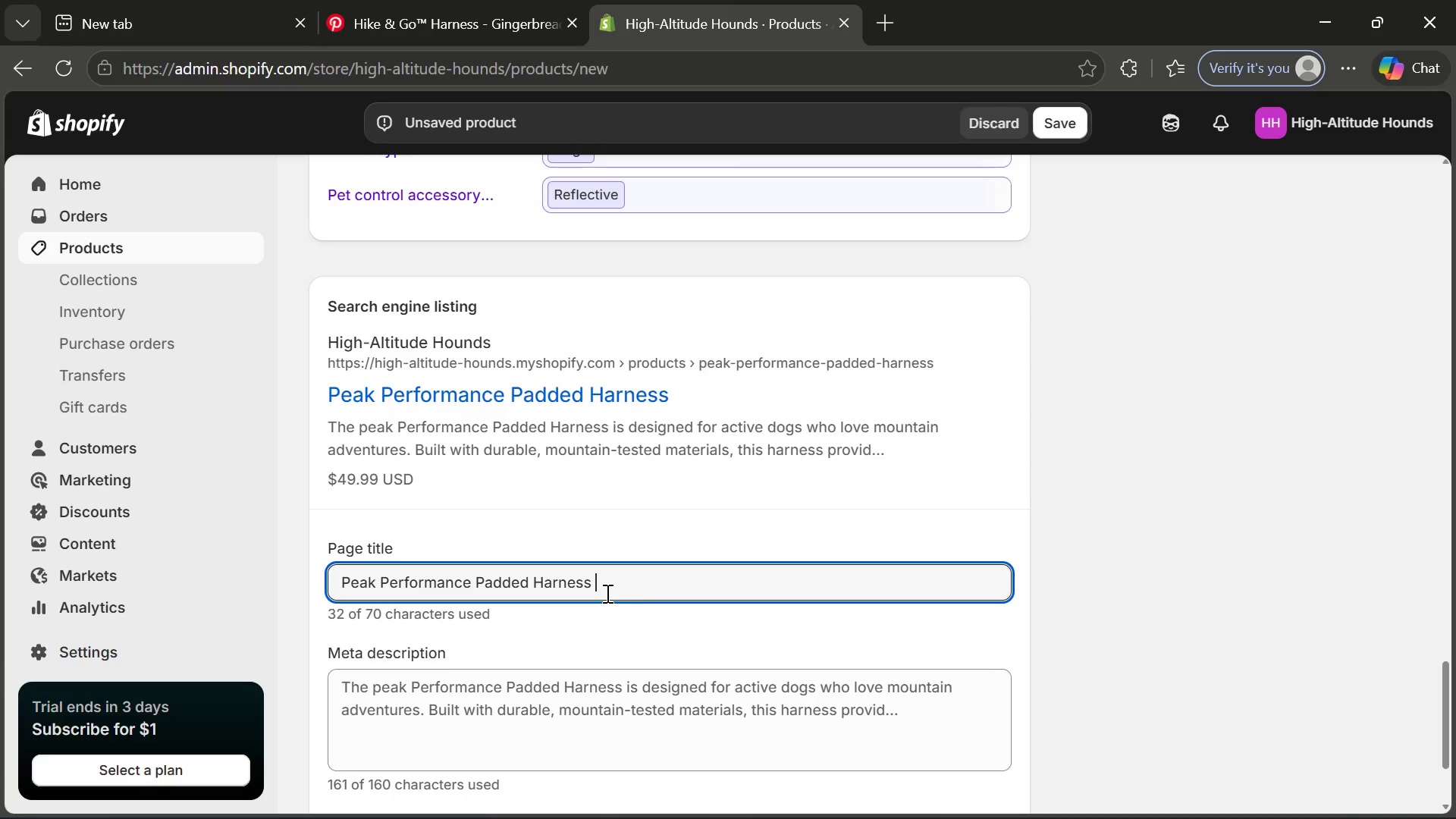 
key(Shift+Backslash)
 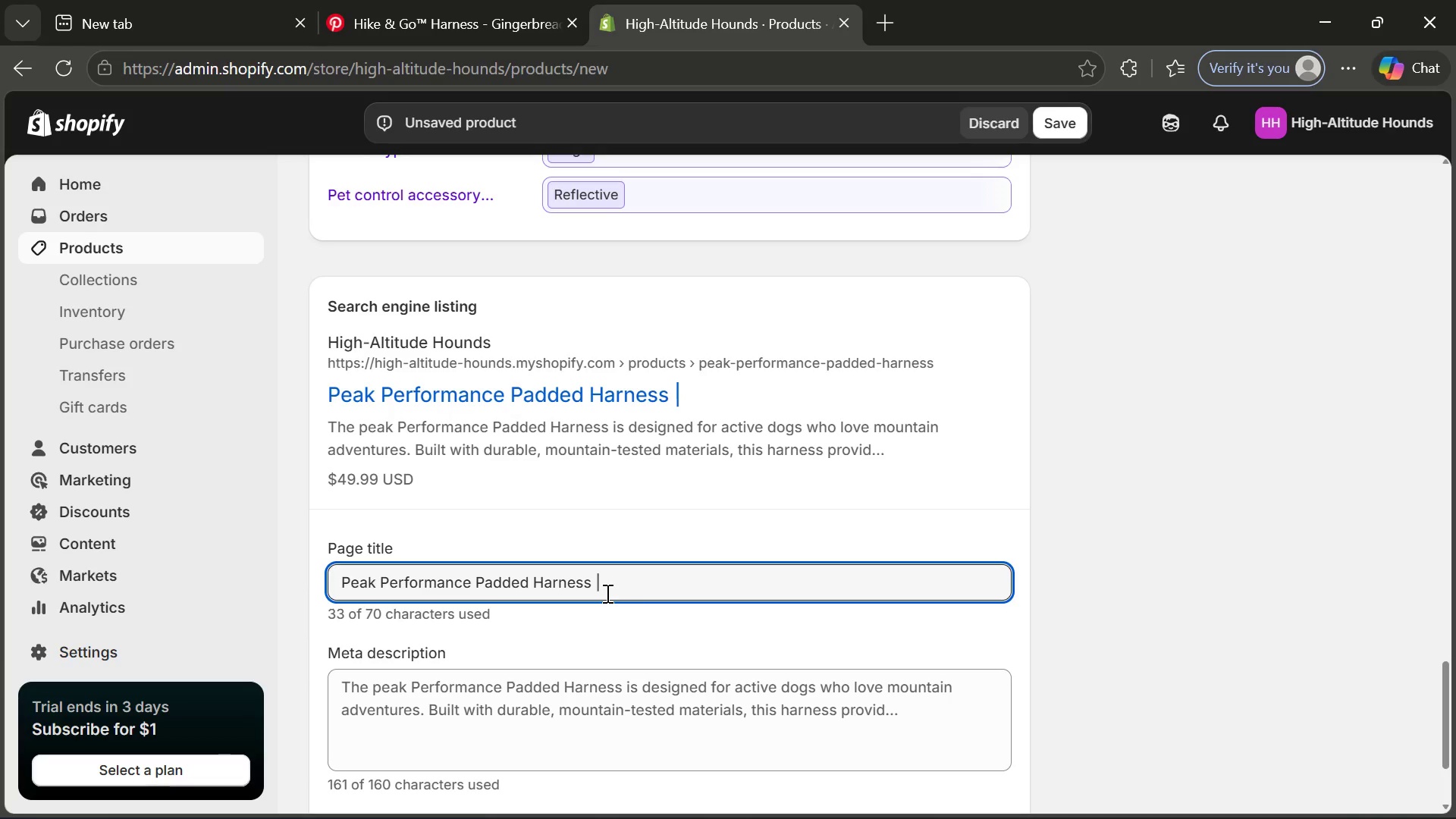 
key(Space)
 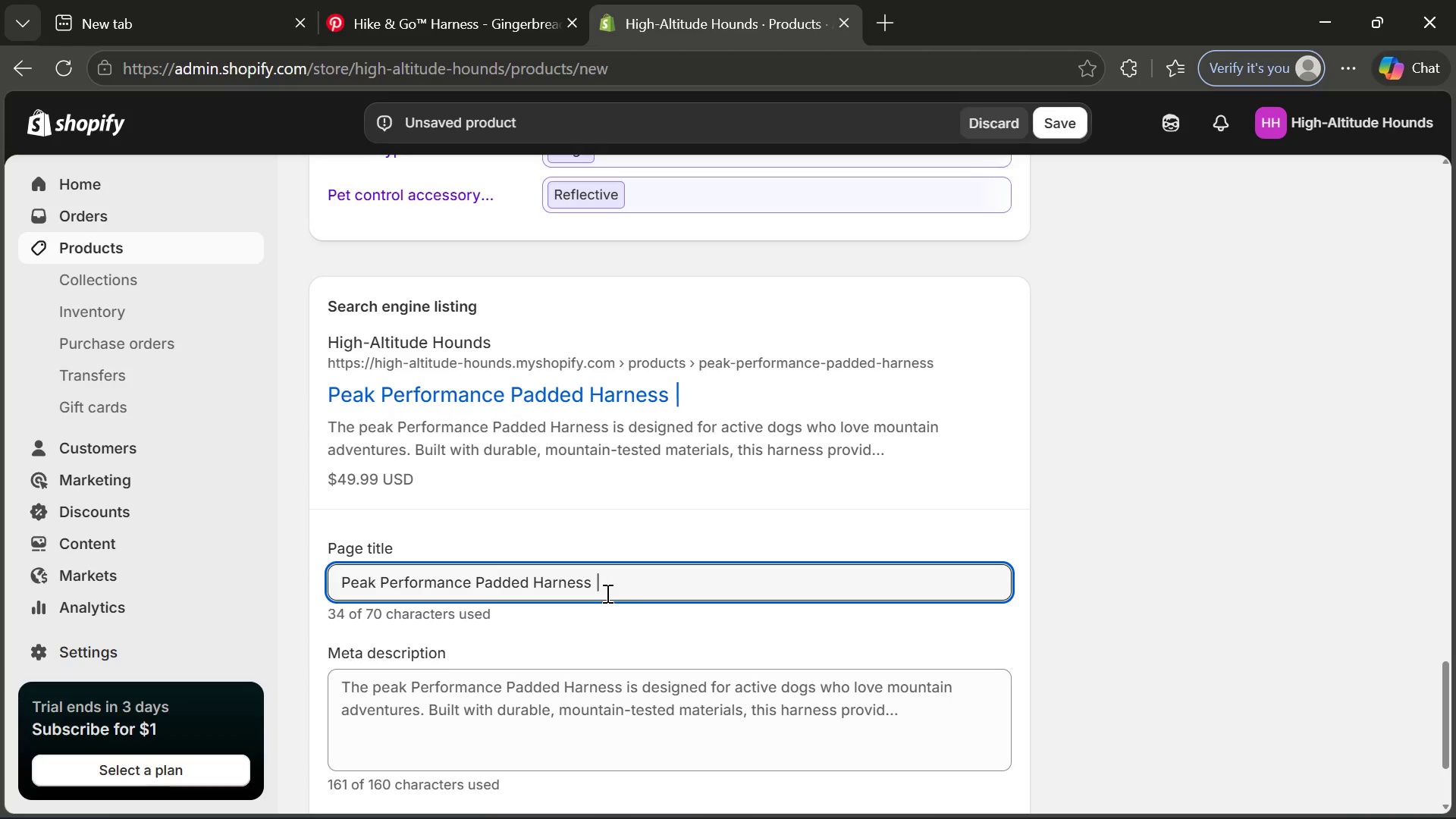 
wait(6.8)
 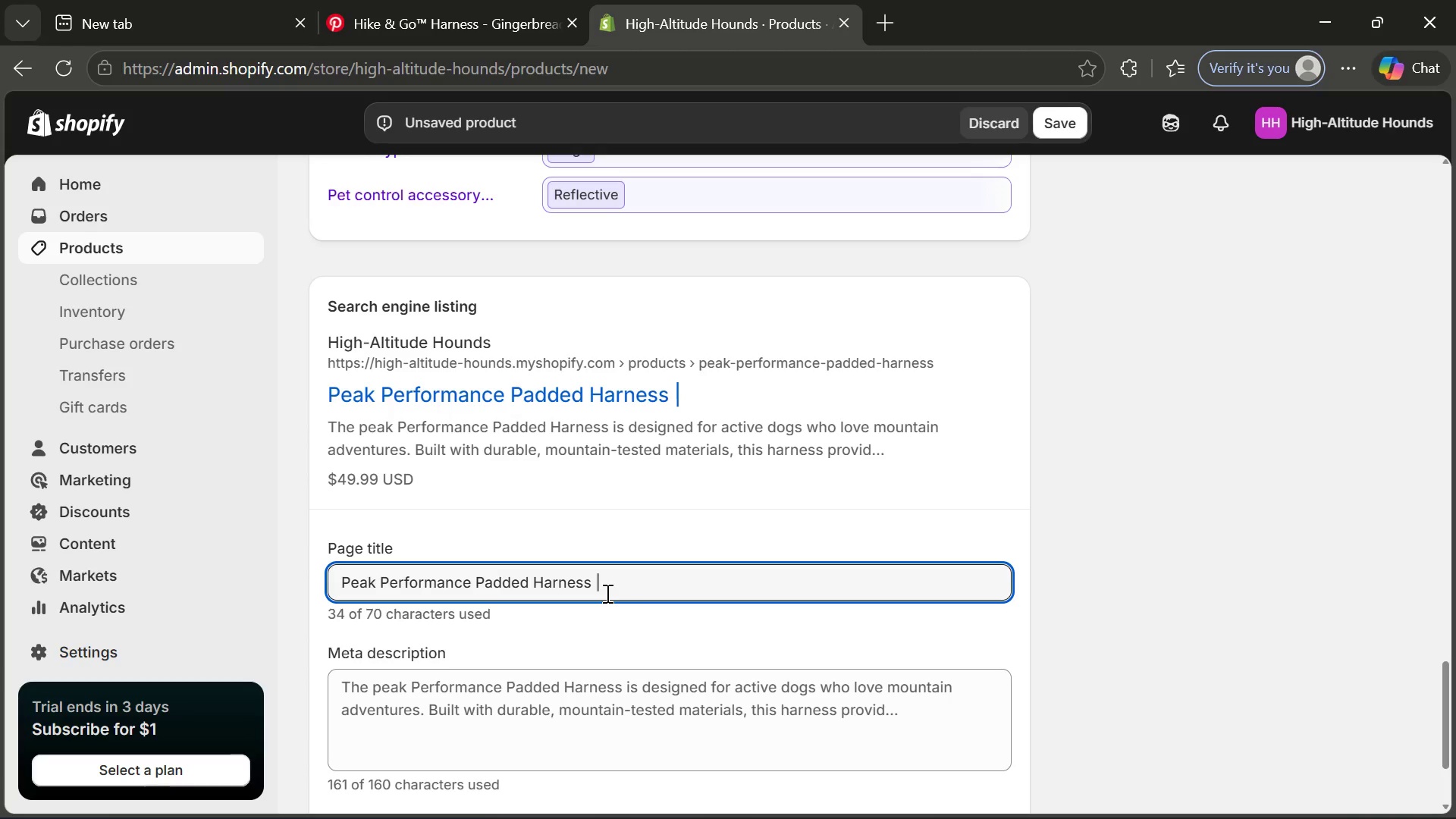 
type(Durable Mountain )
 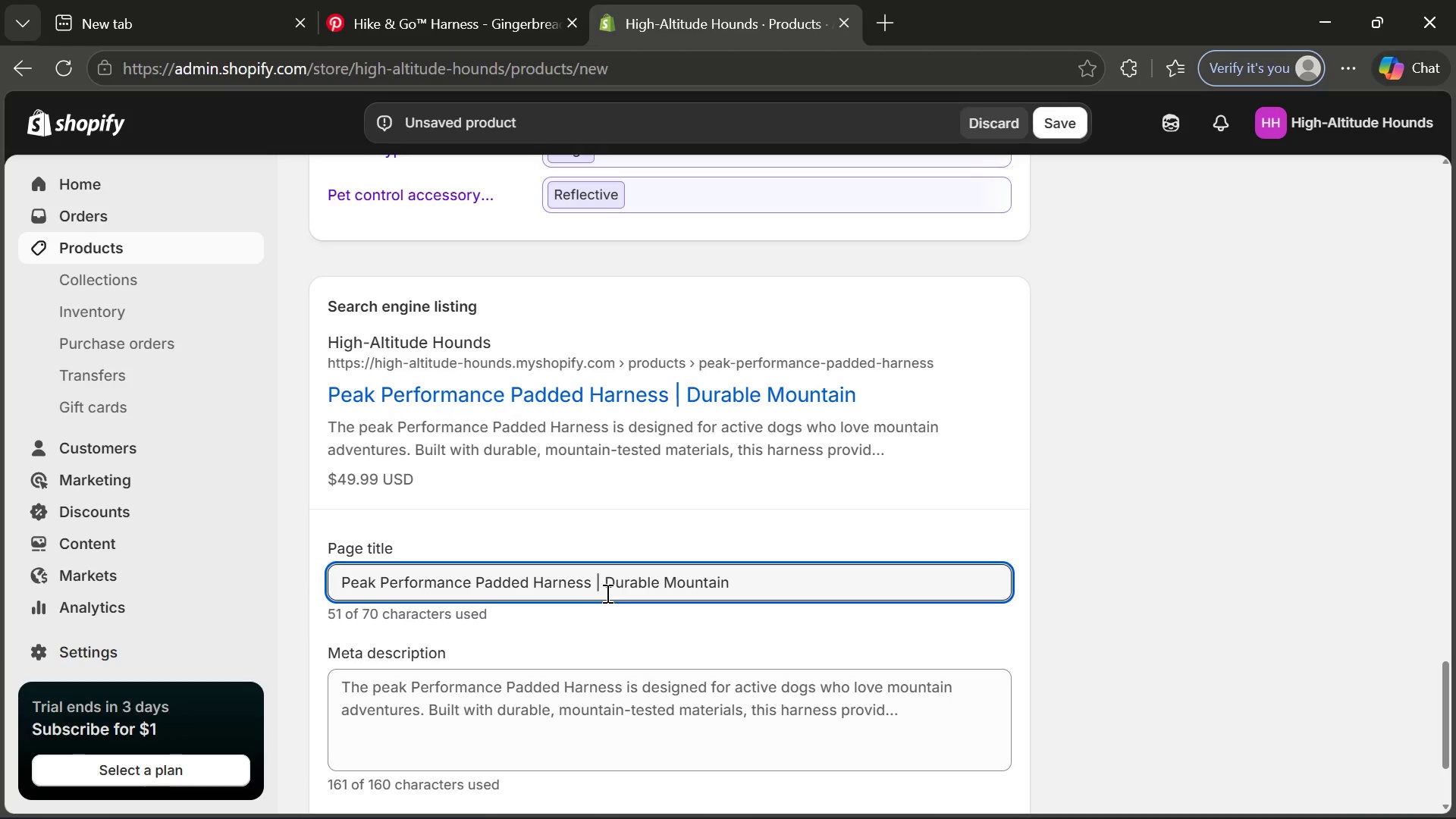 
key(Backspace)
type(-Tested Dog Gear)
 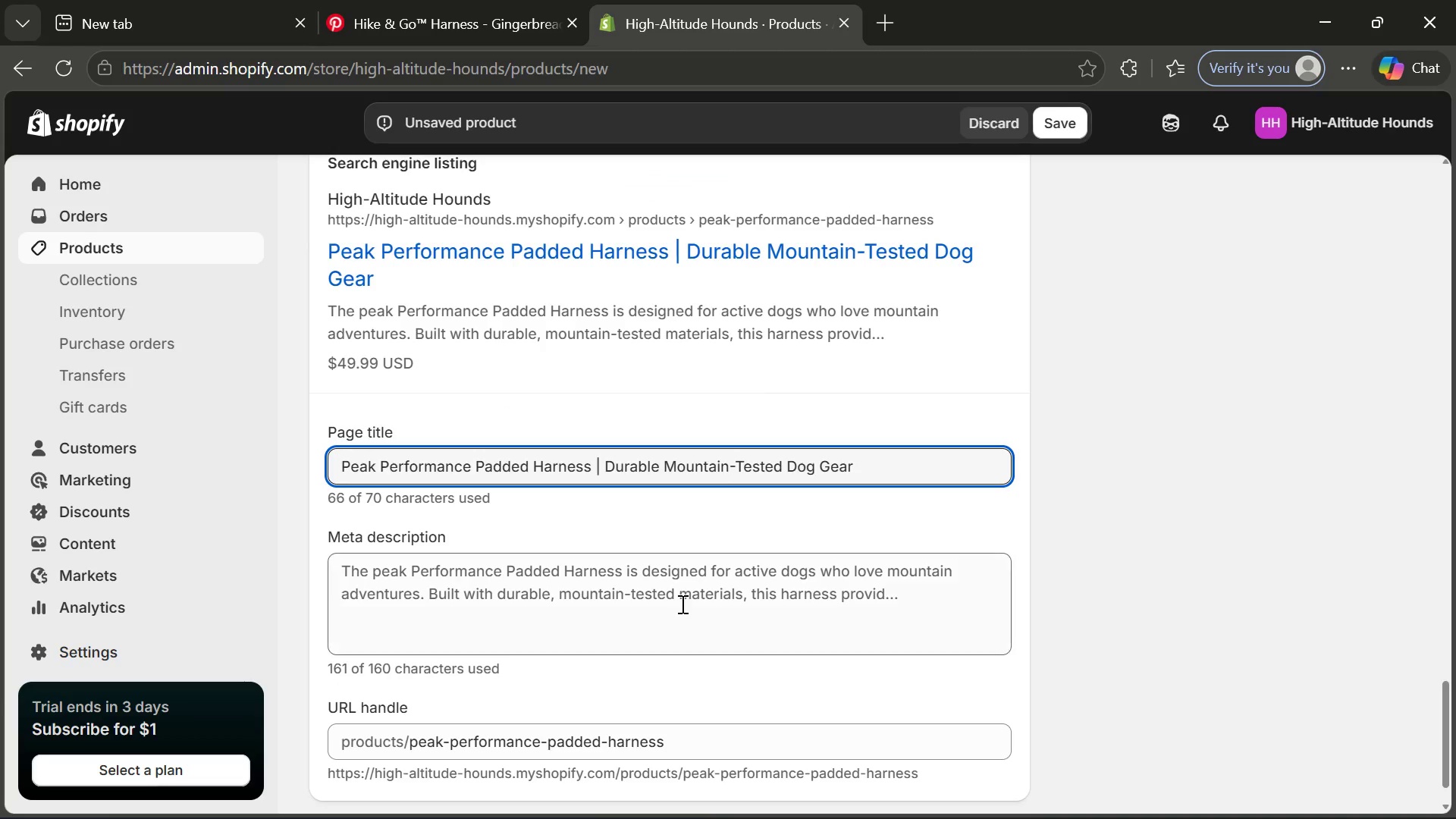 
left_click([688, 595])
 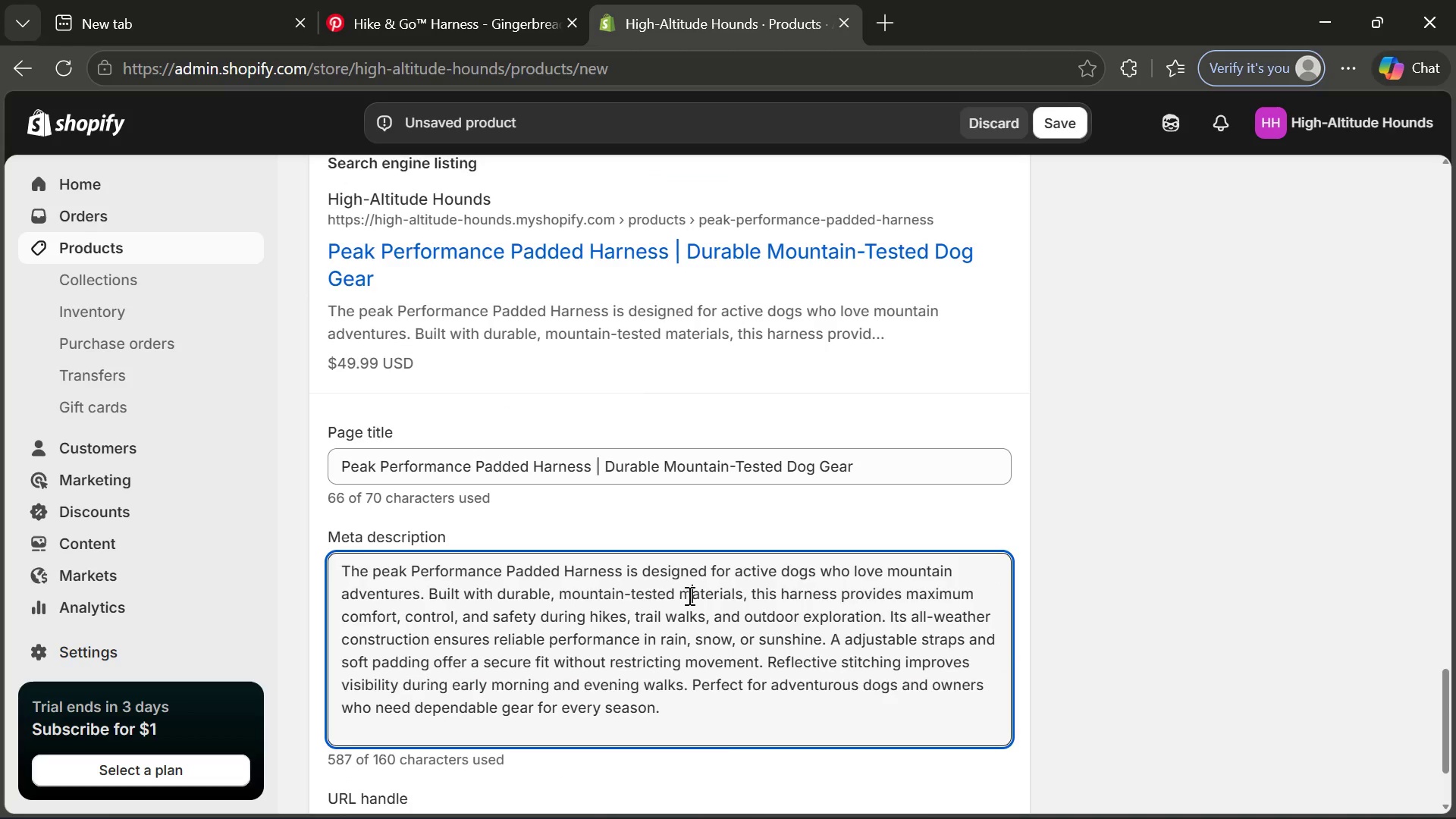 
key(Control+ControlLeft)
 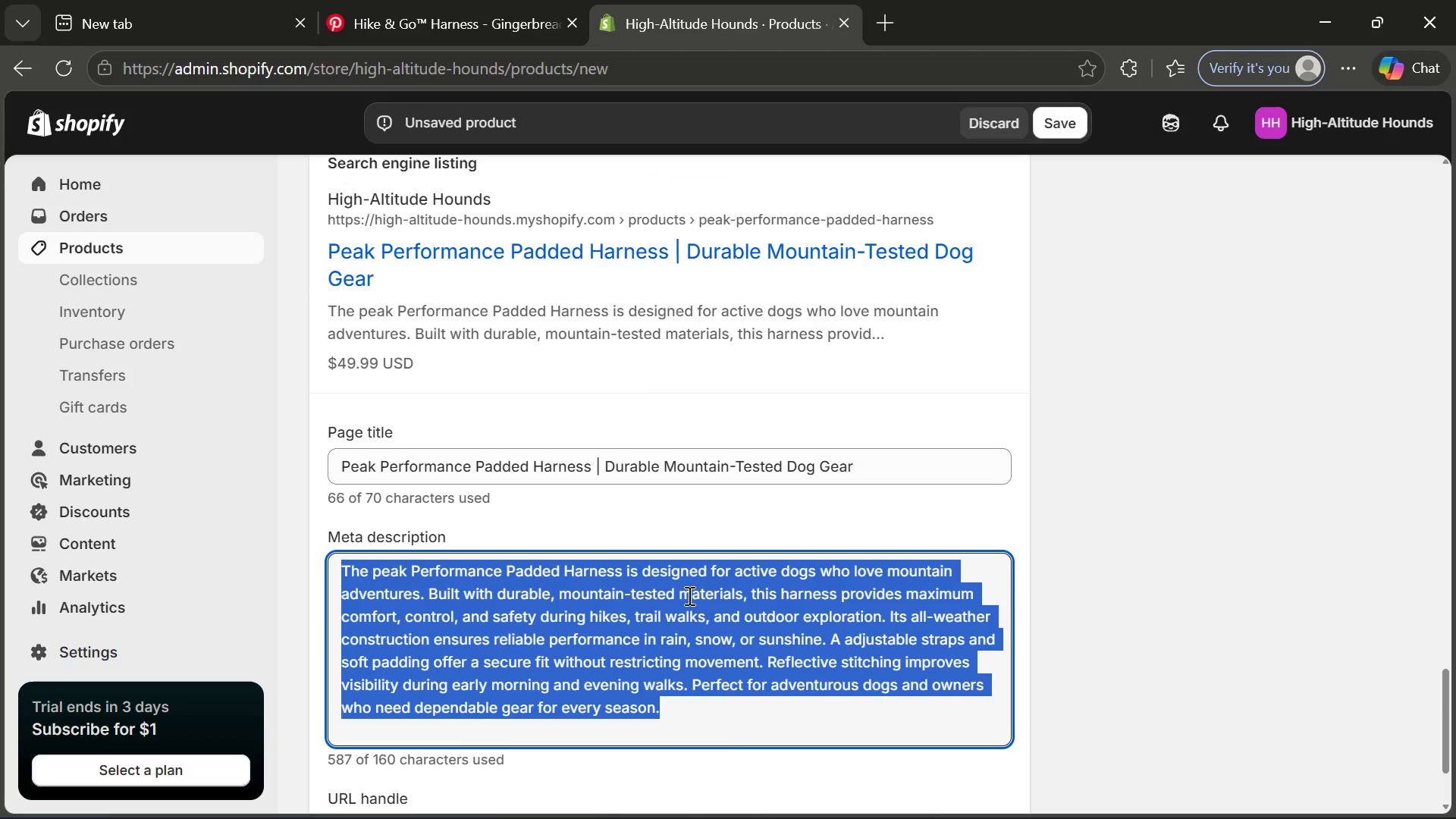 
key(Control+A)
 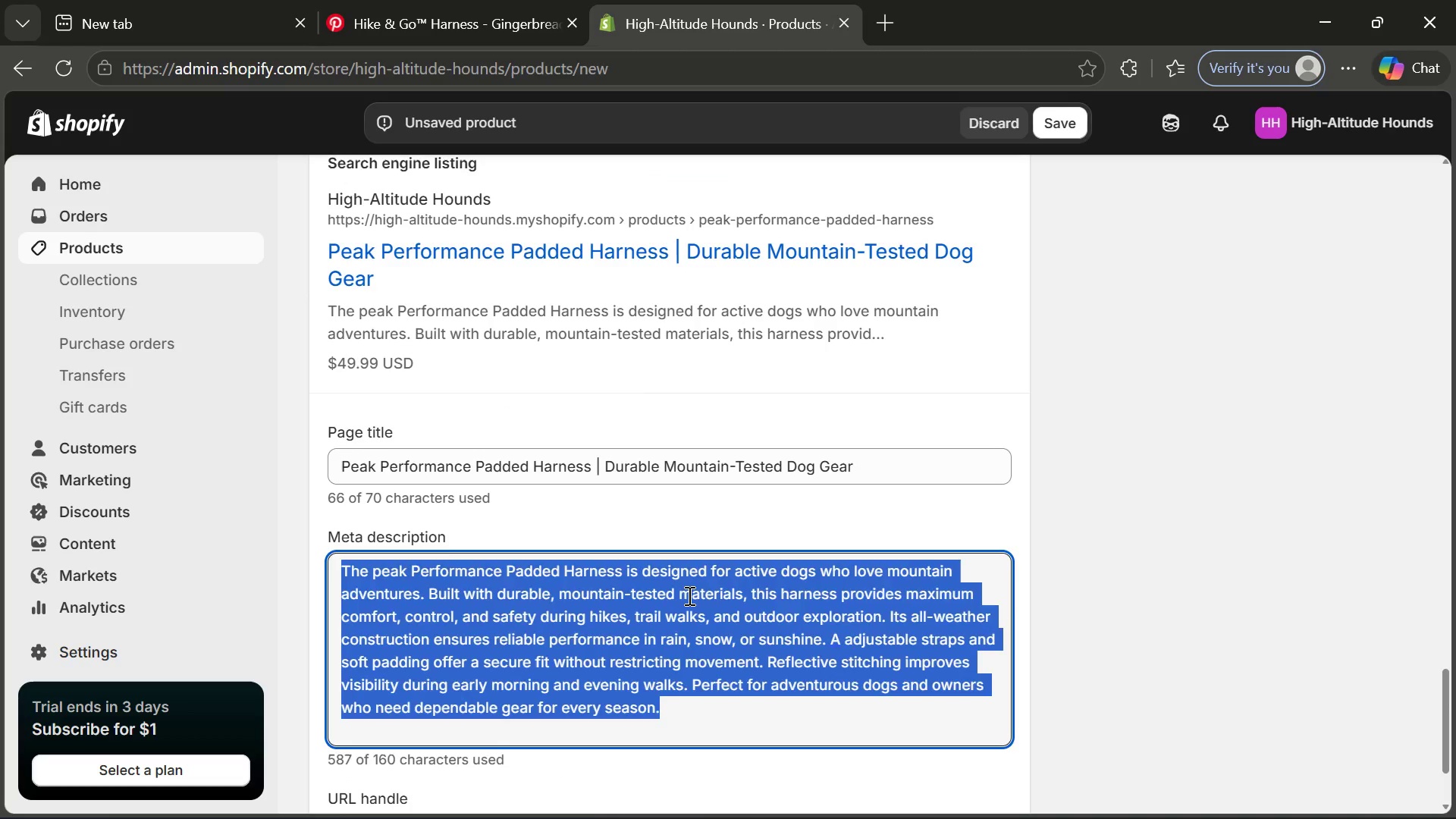 
key(Backspace)
type(Shop the peak Perfo)
 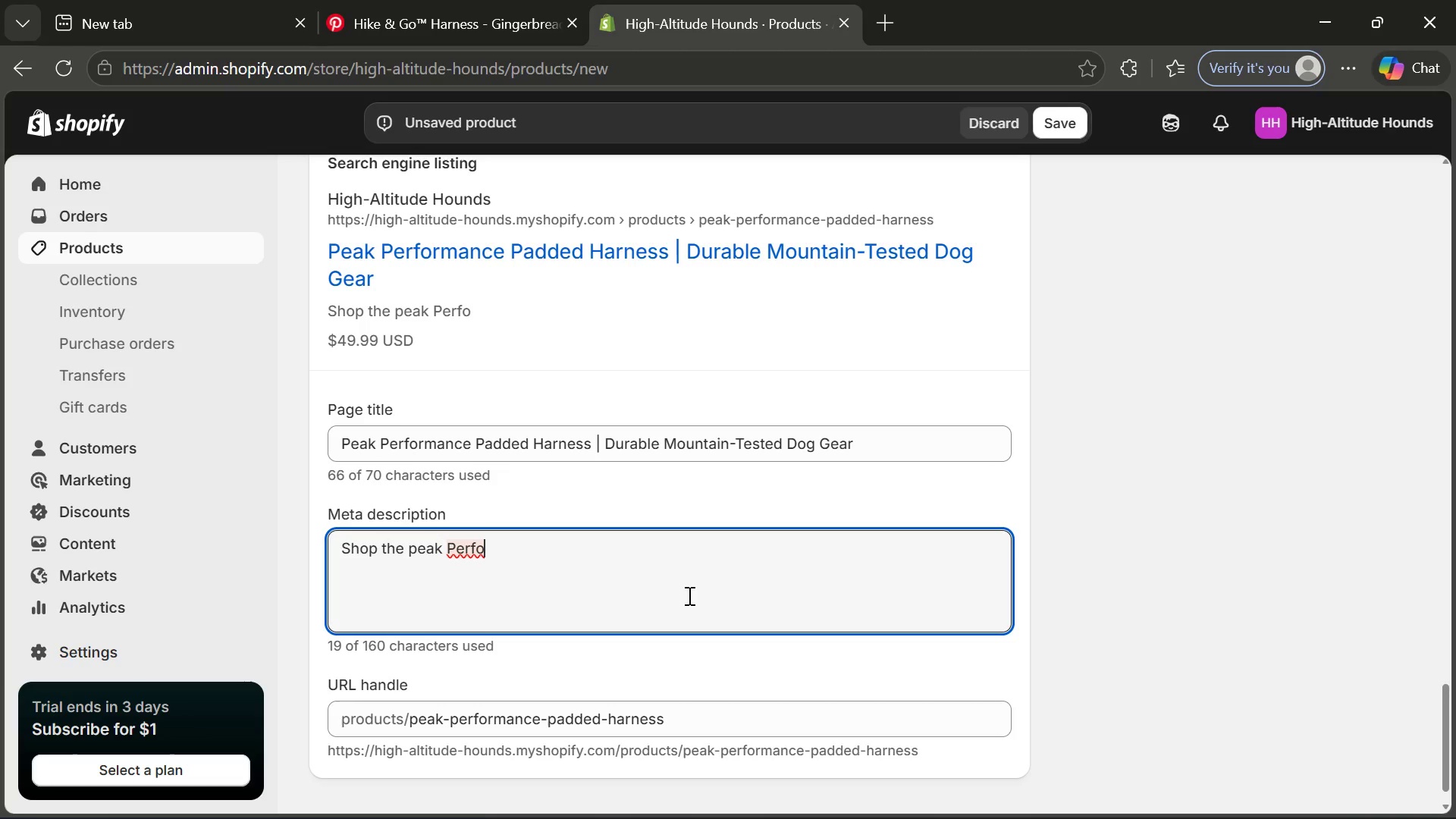 
wait(7.44)
 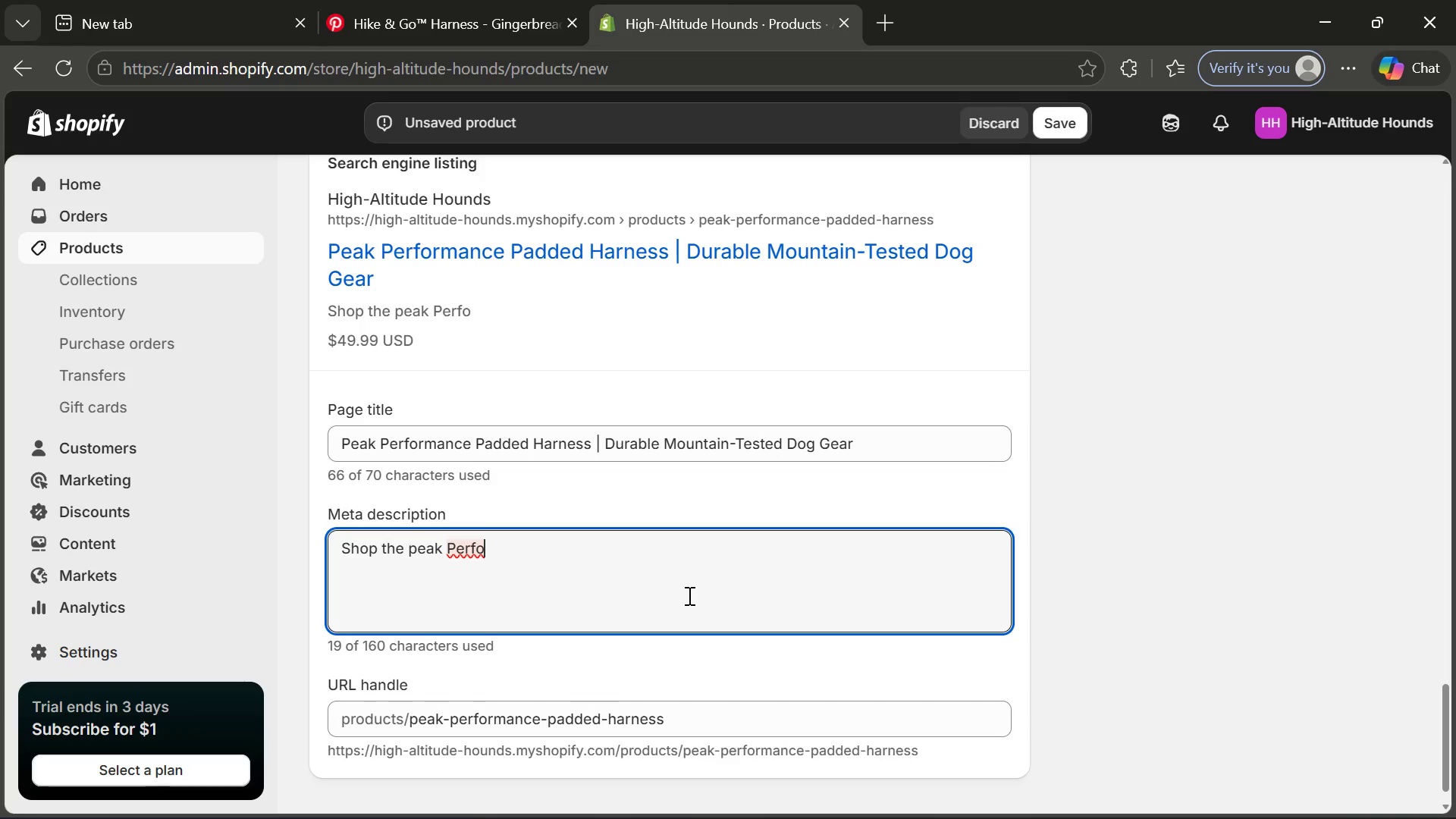 
type(rmance )
 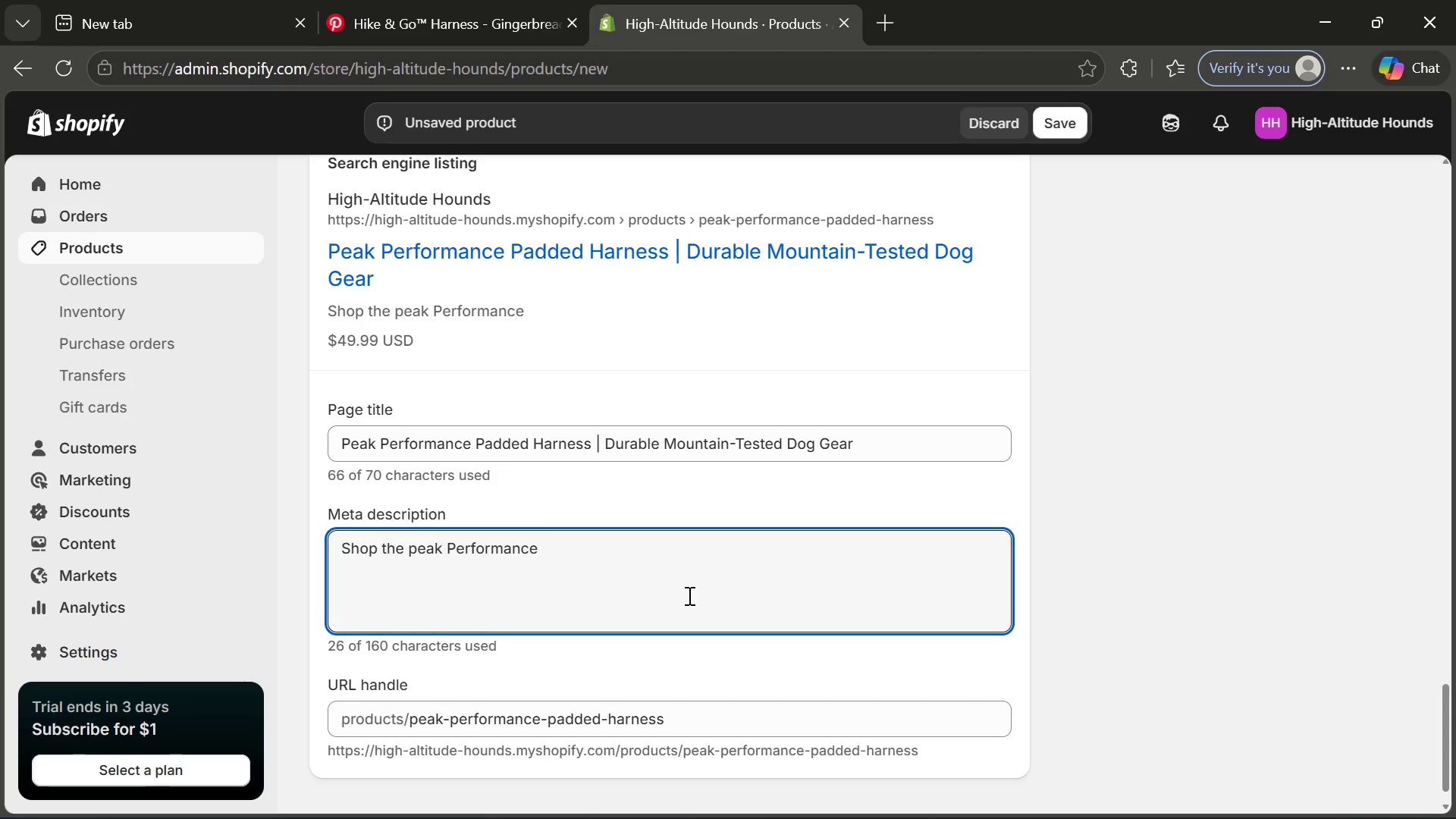 
wait(6.66)
 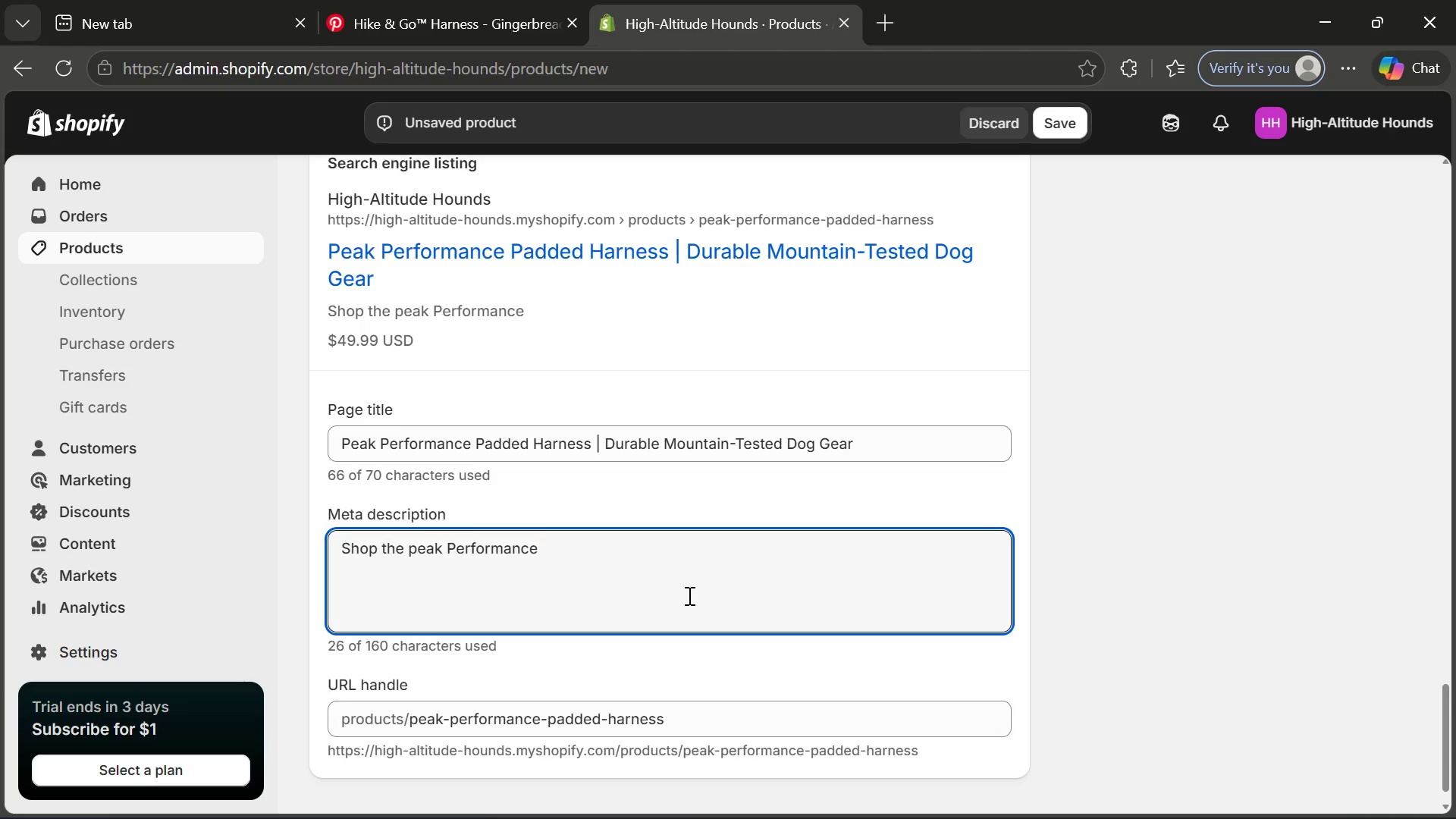 
type(Padded Hare)
key(Backspace)
type(ness for active dogs. Durable, mountain-tested, and all-weather protection)
 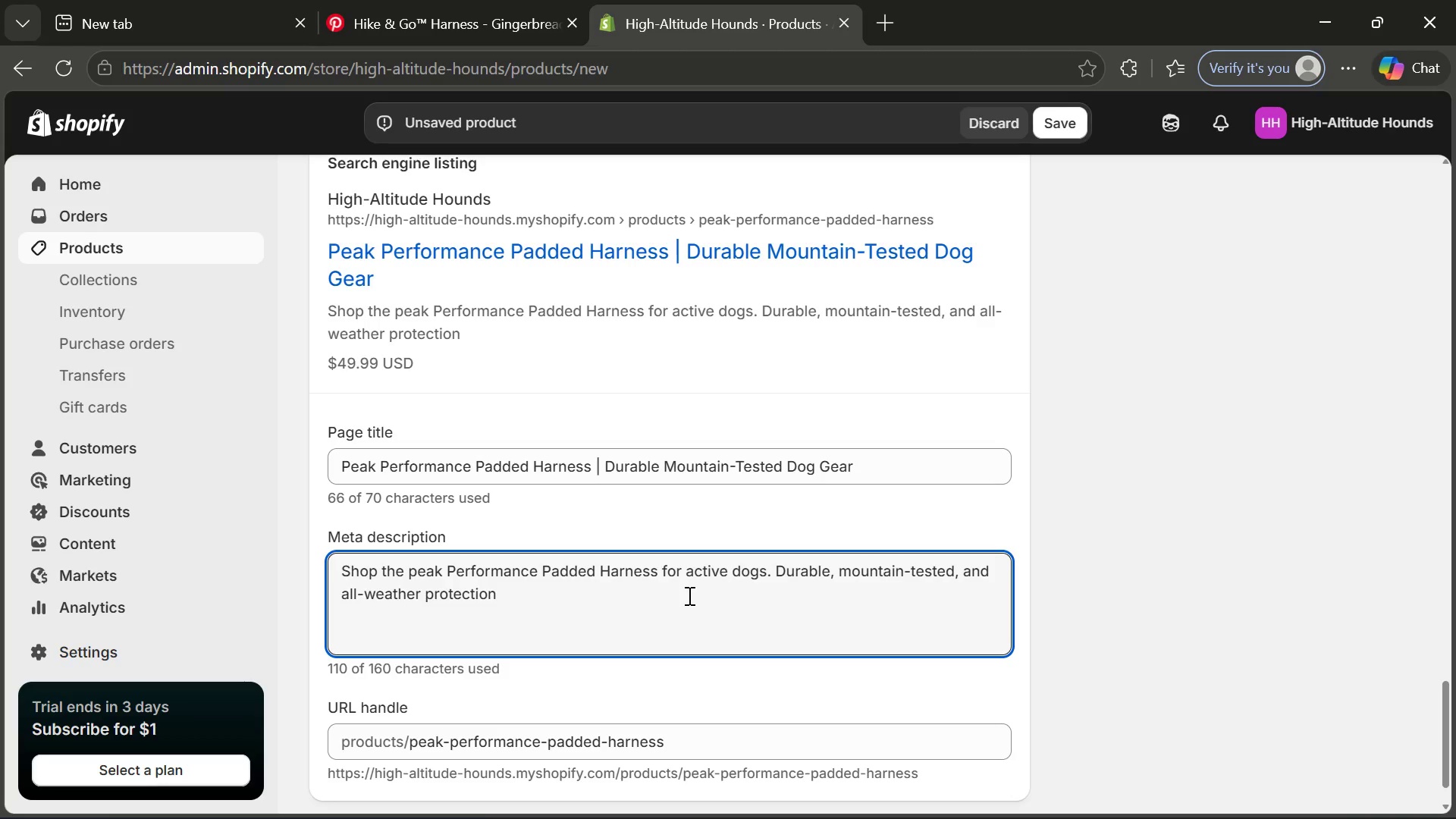 
type( with padded com)
 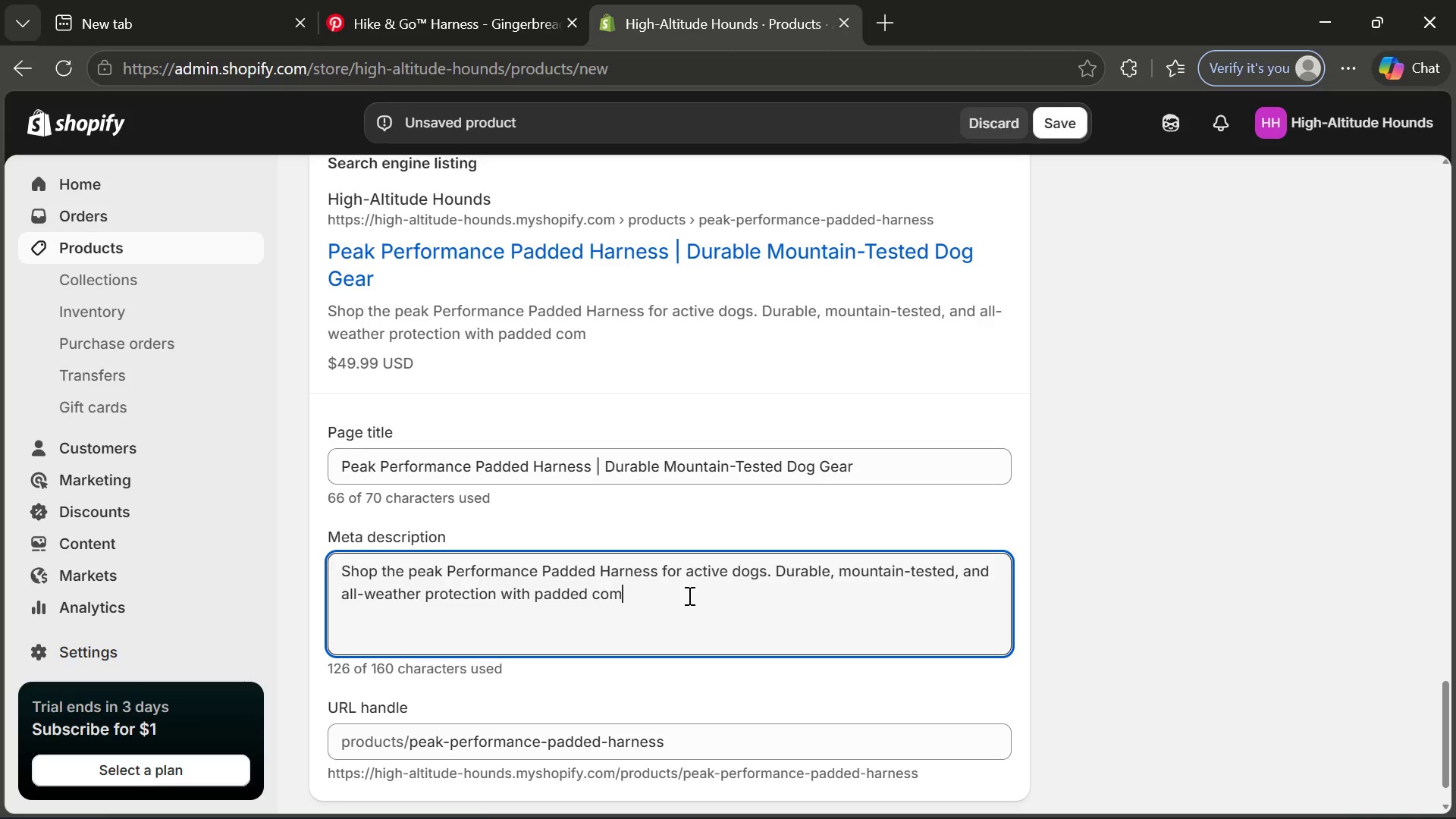 
type(fort for hiking and outdoor adventures.)
 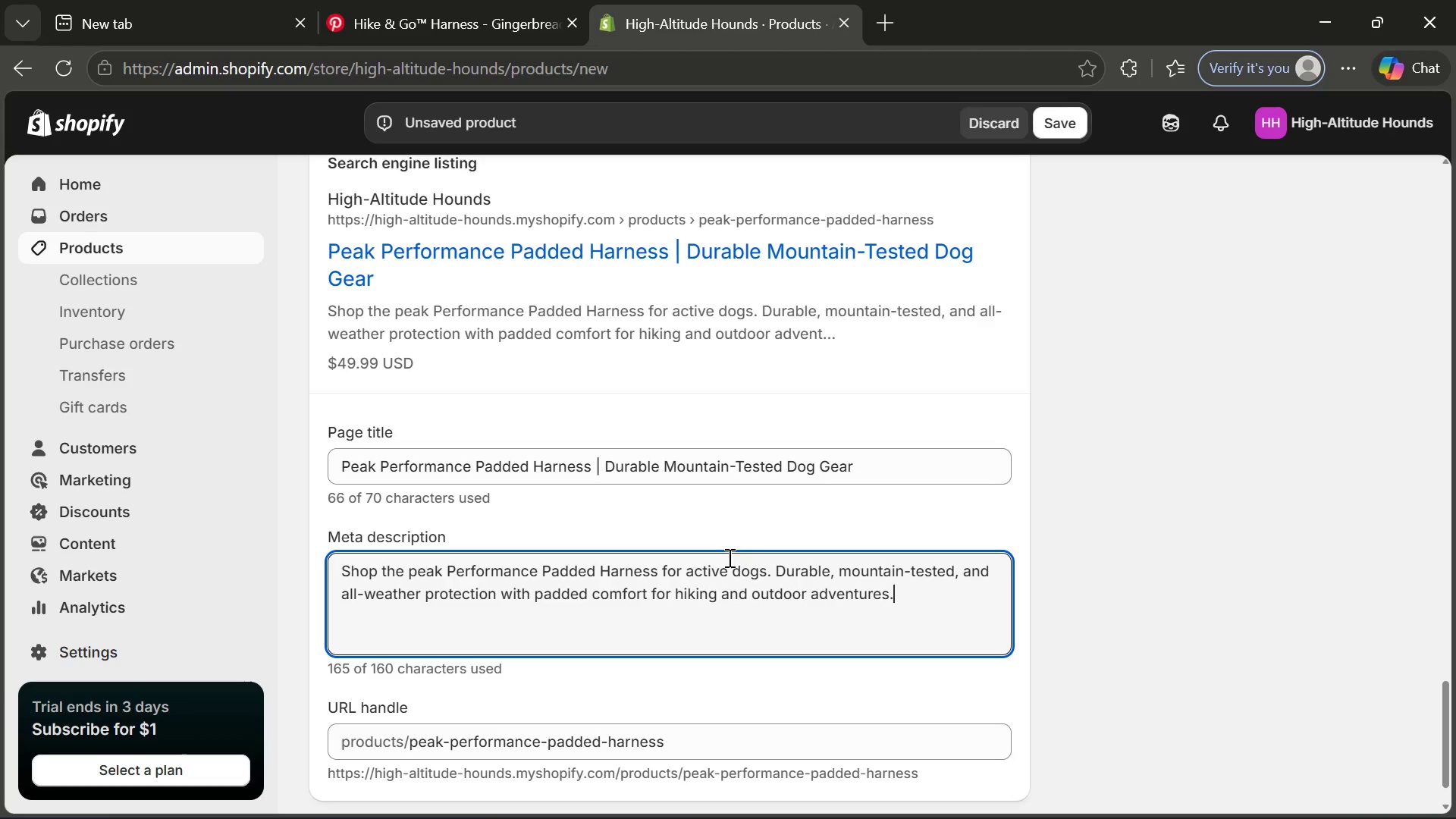 
mouse_move([759, 552])
 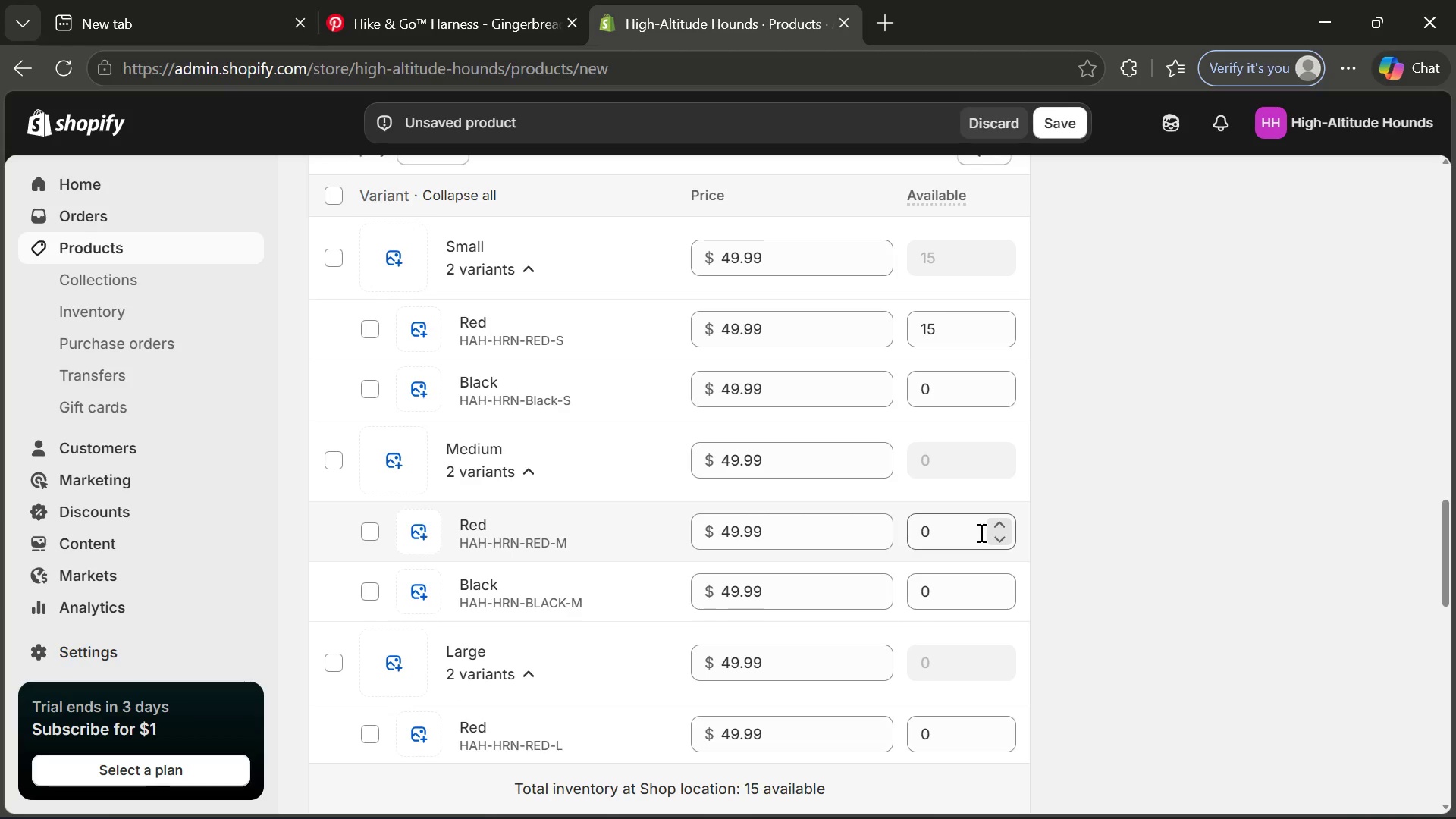 
wait(43.64)
 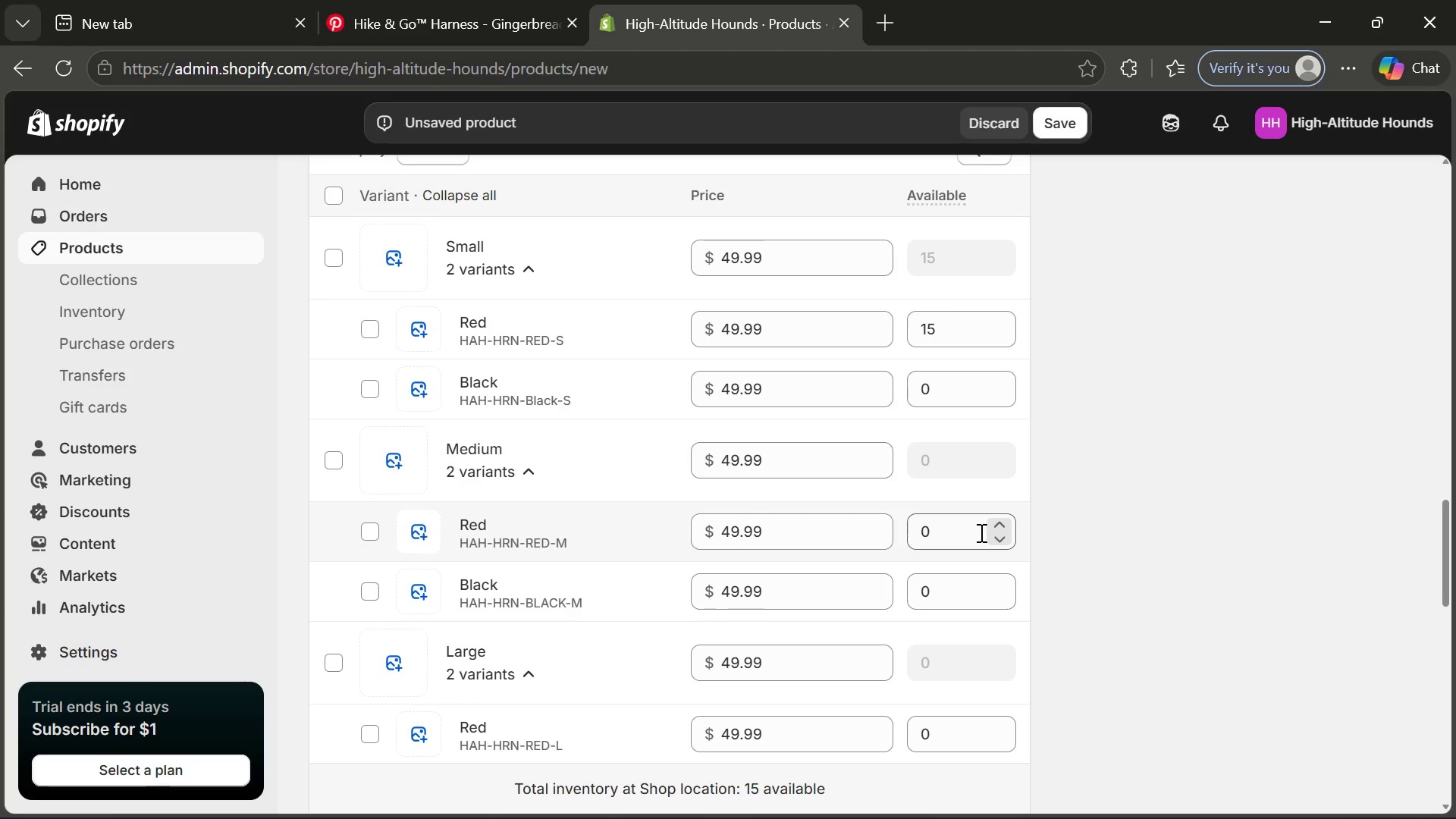 
mouse_move([1075, 447])
 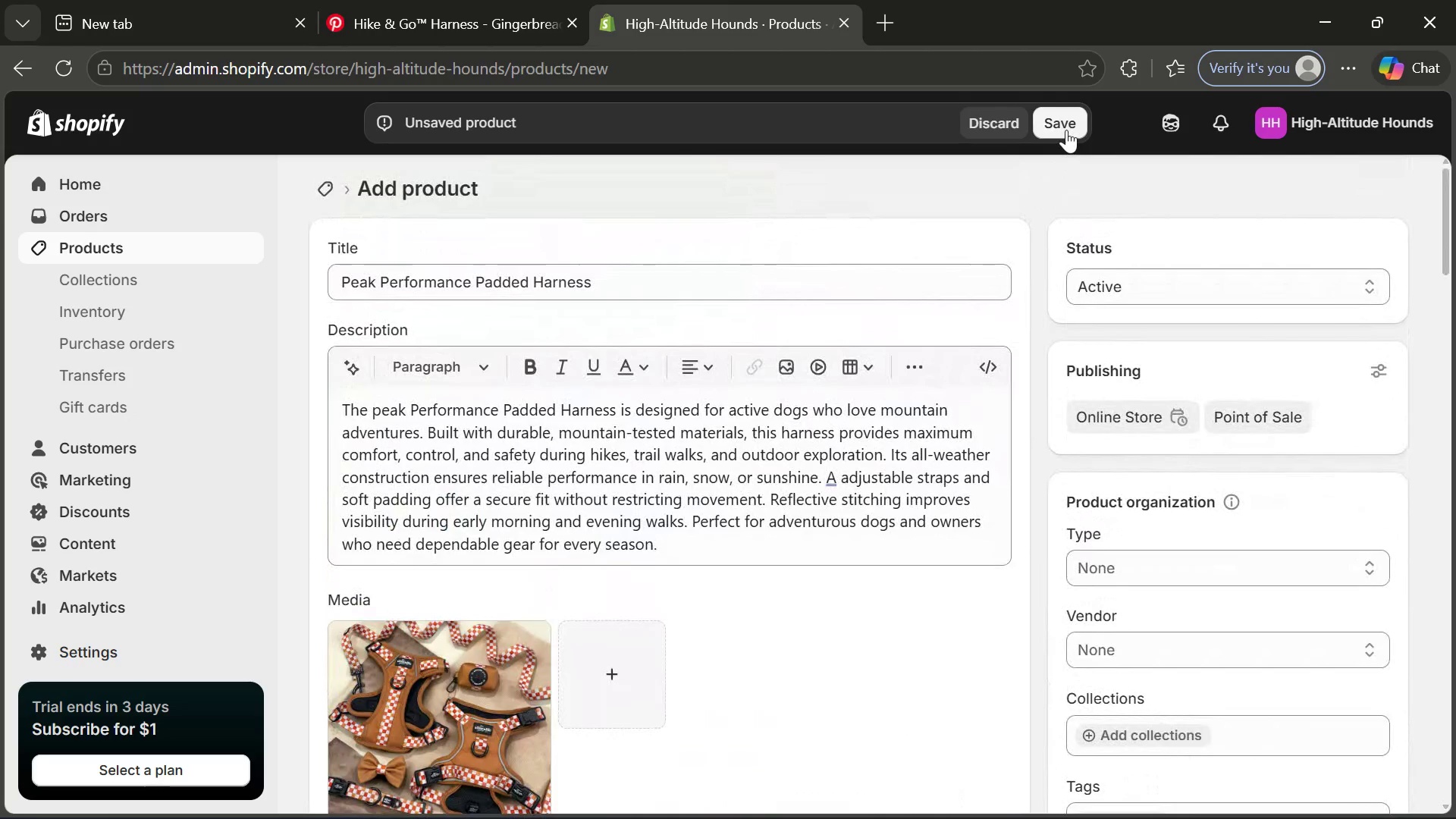 
left_click([1066, 128])
 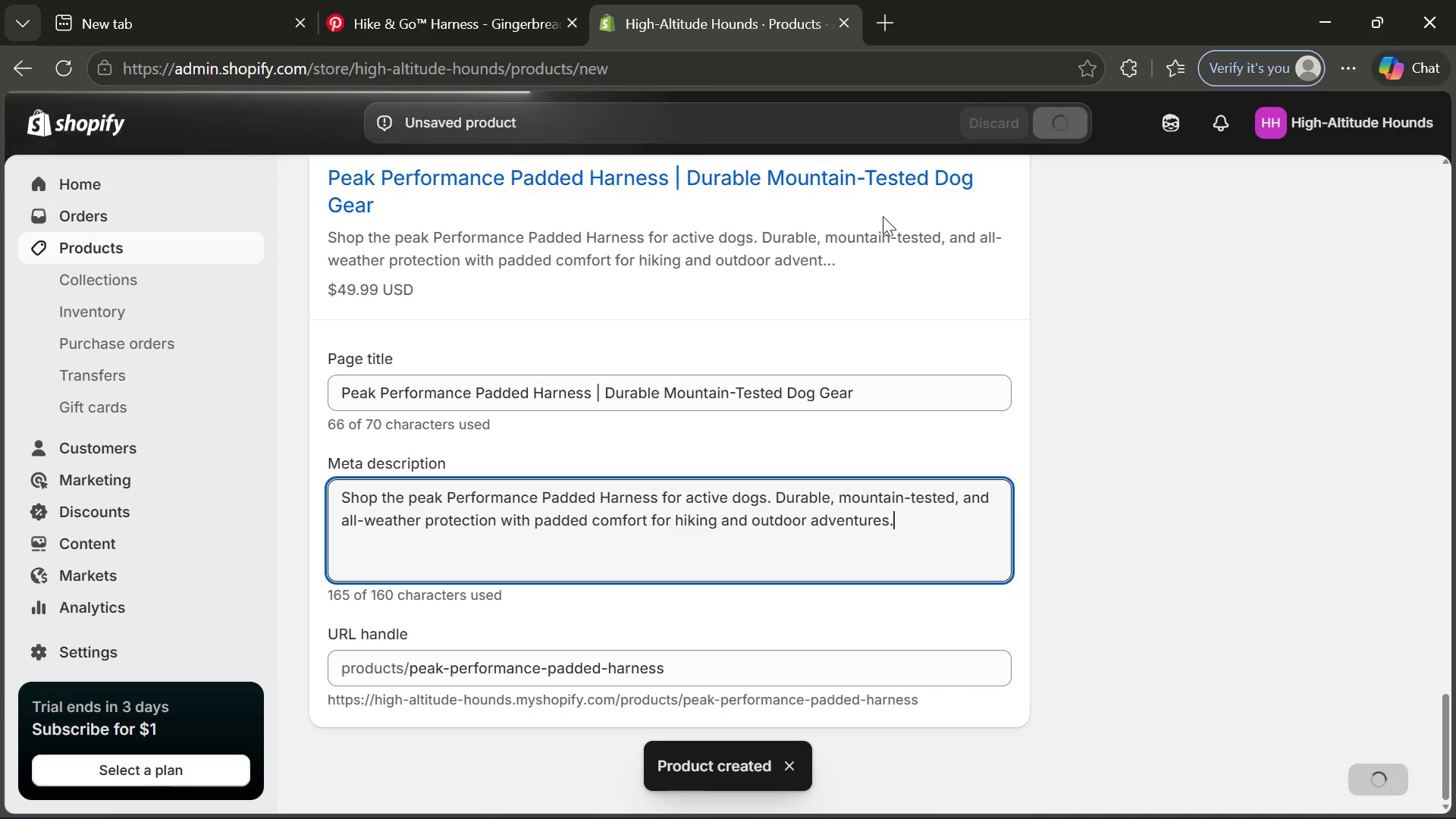 
wait(17.62)
 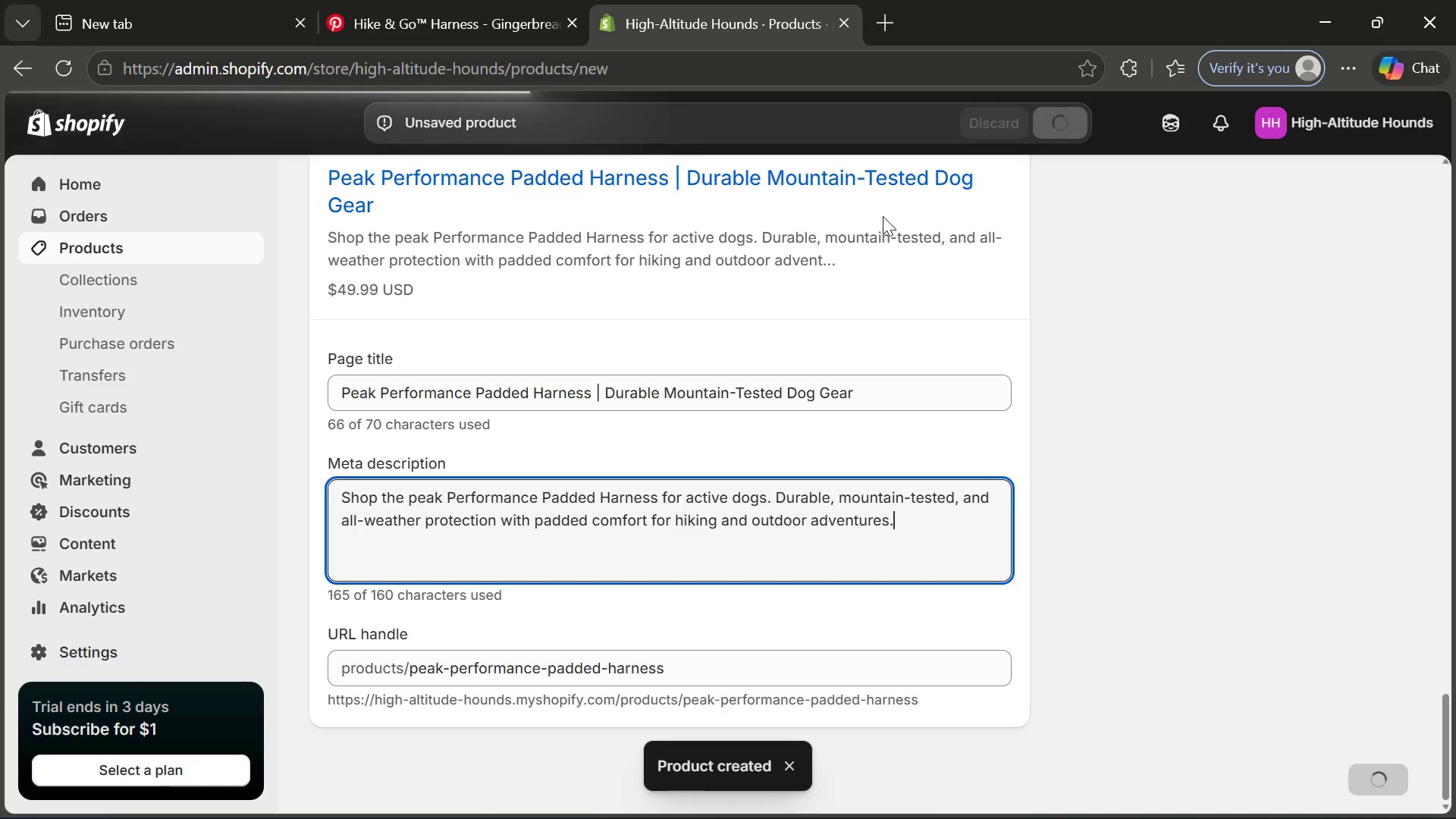 
mouse_move([944, 399])
 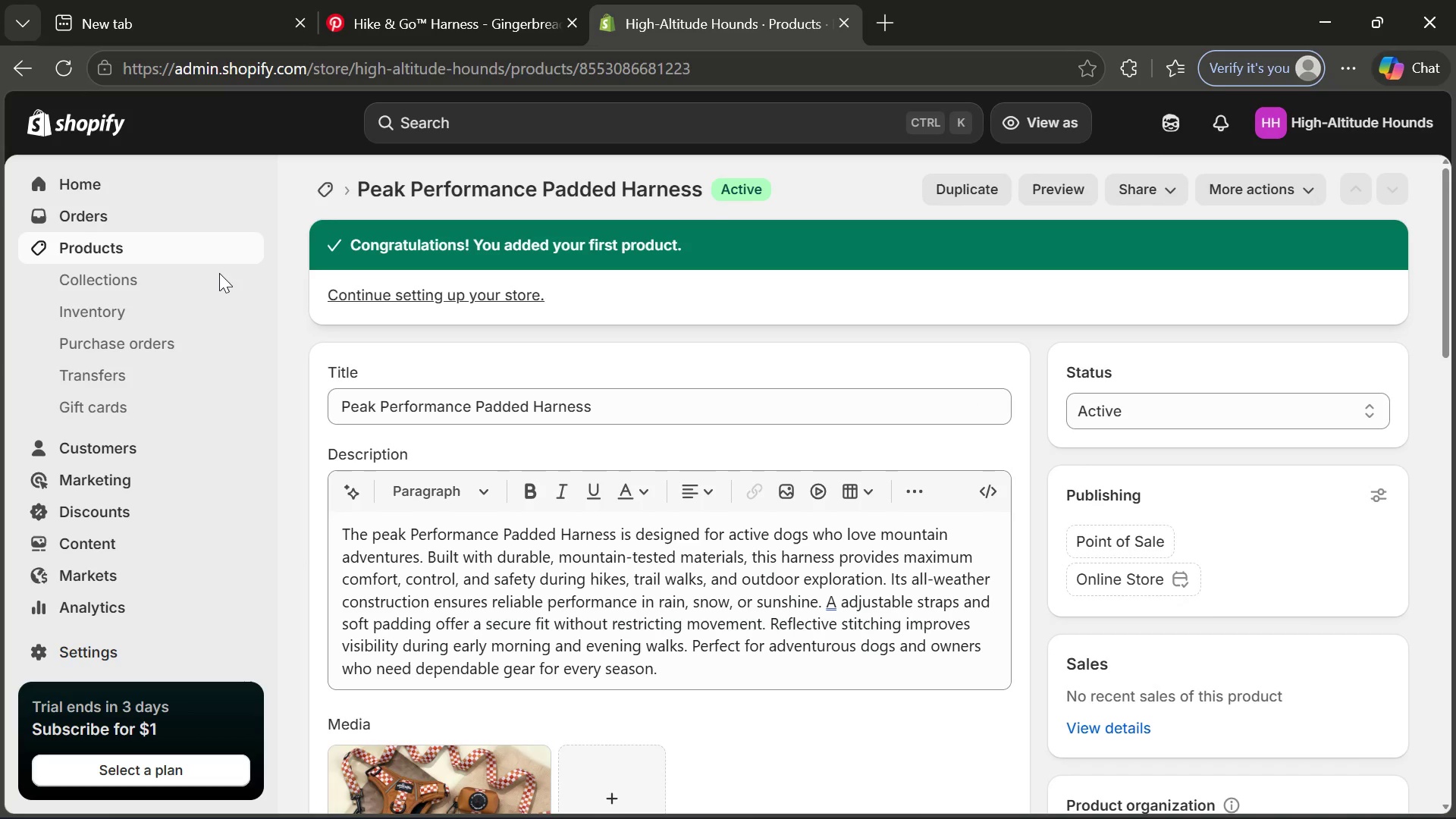 
left_click([202, 253])
 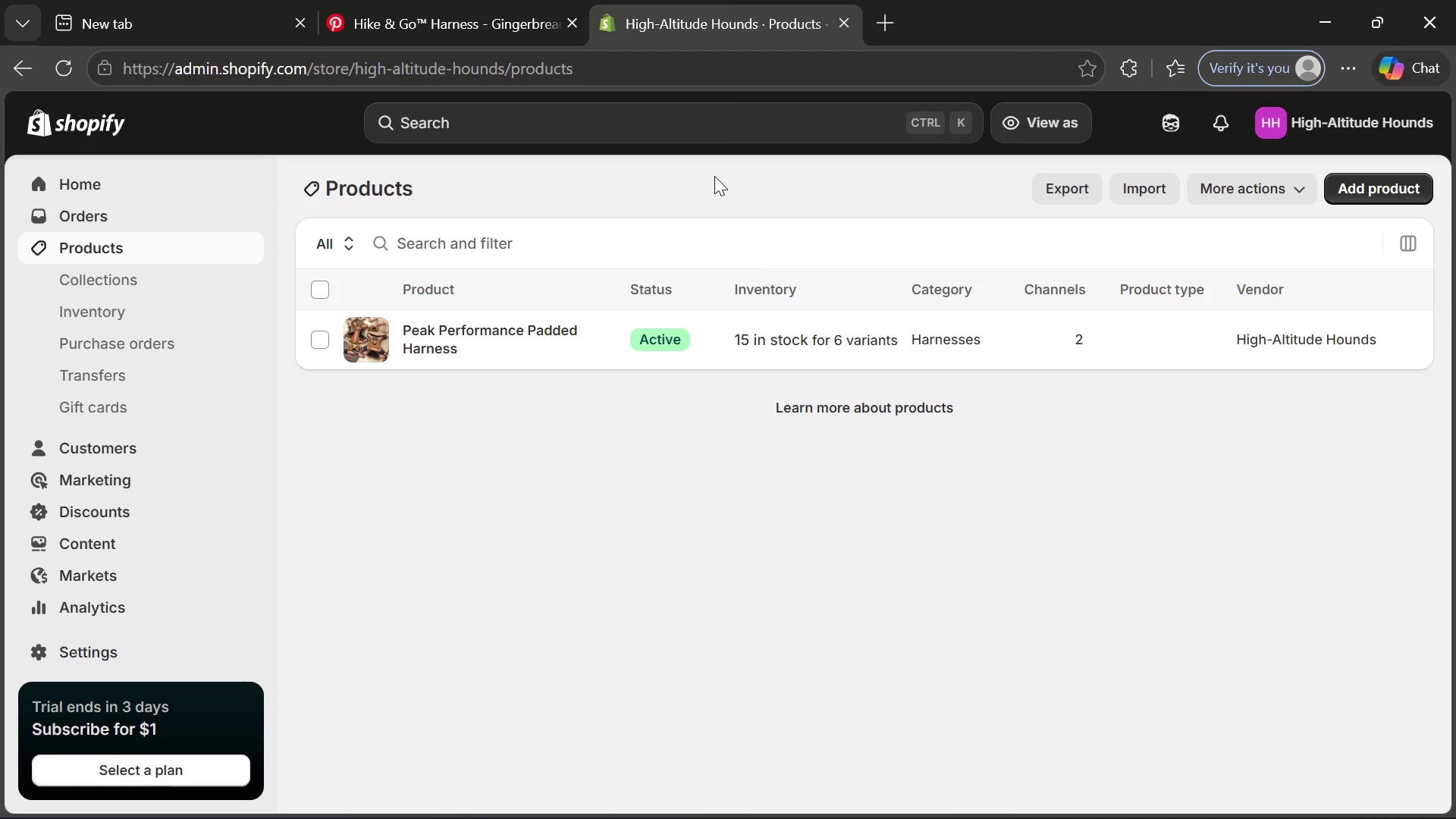 
wait(6.86)
 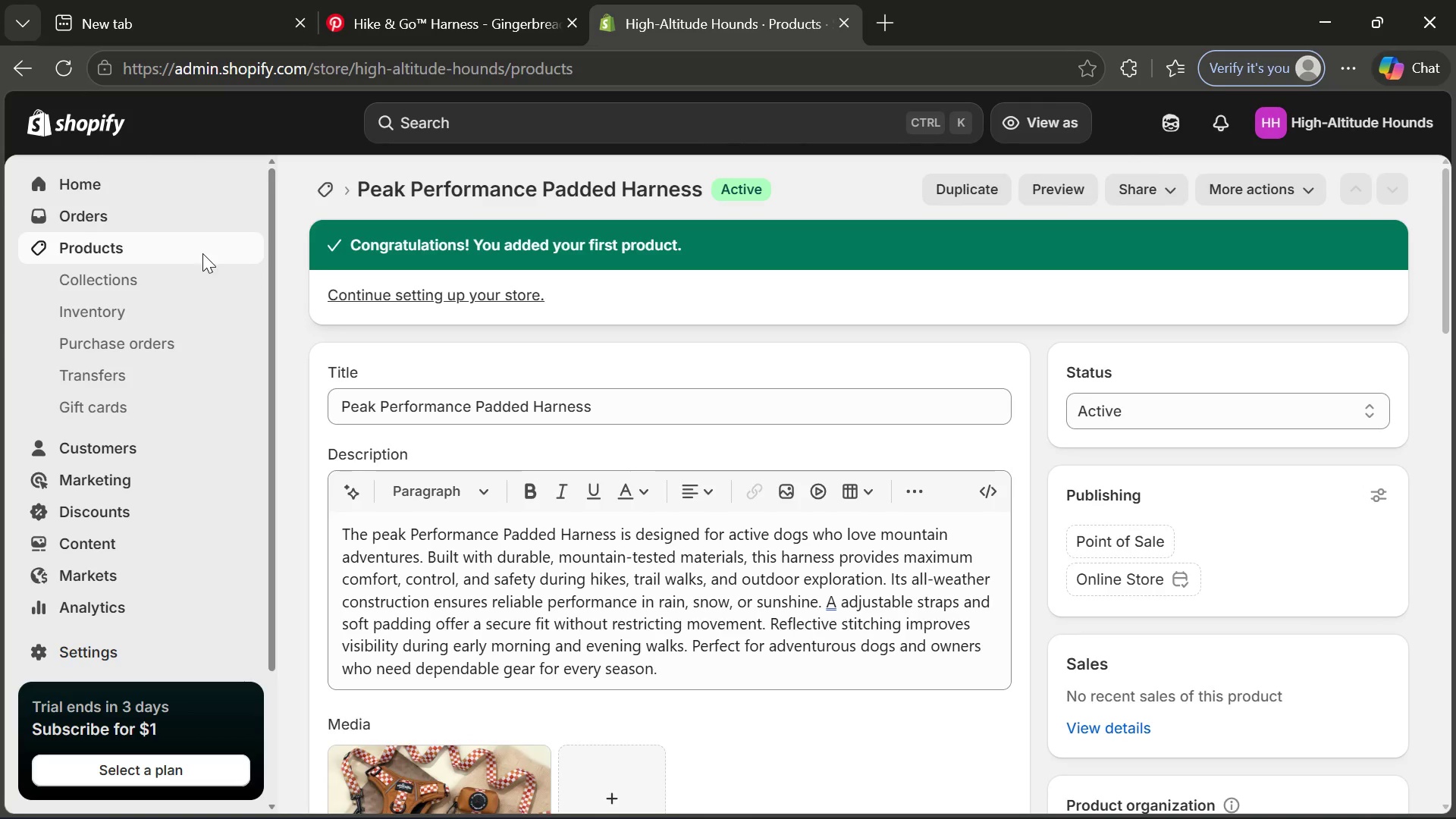 
left_click([1414, 186])
 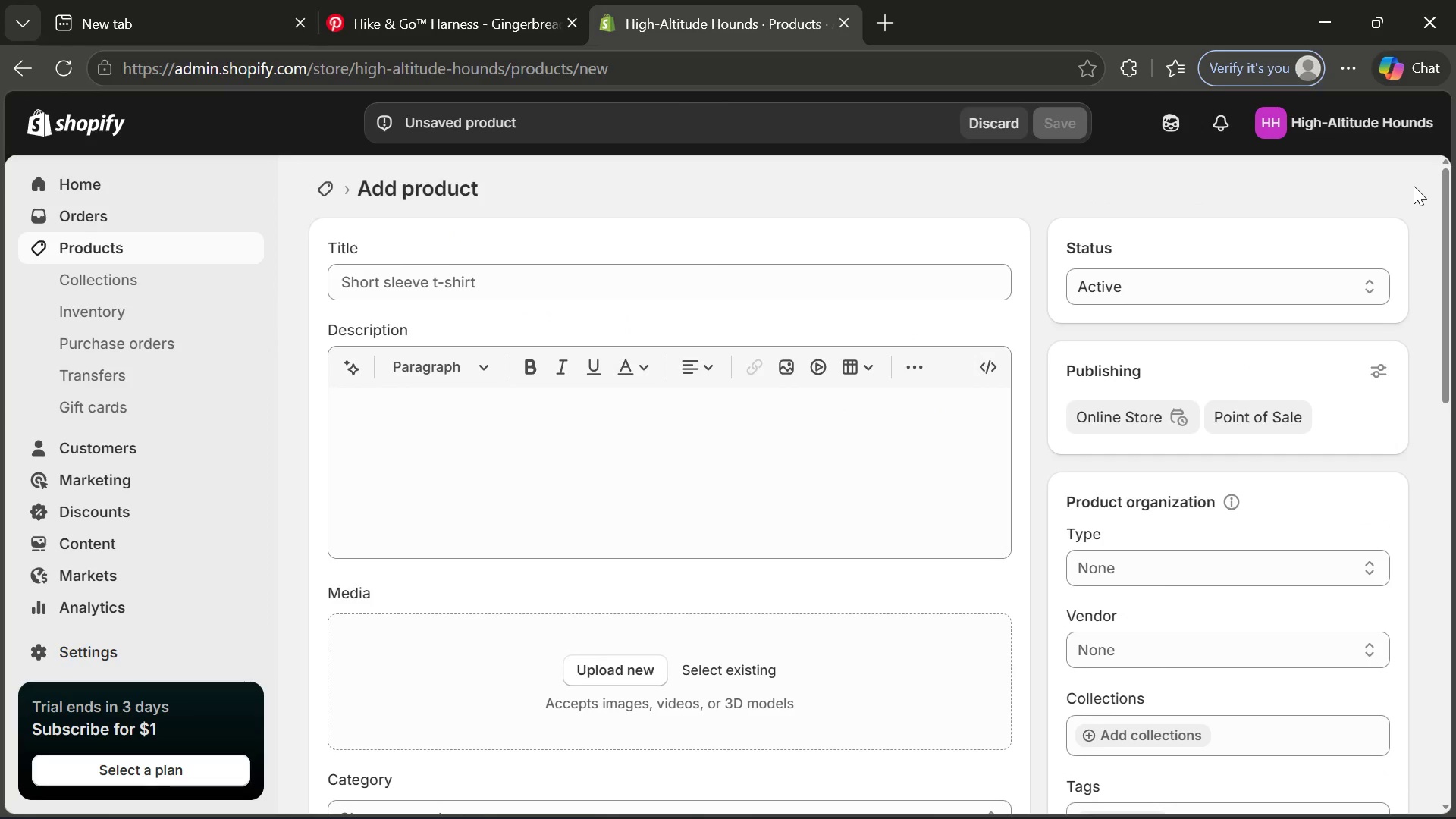 
wait(5.95)
 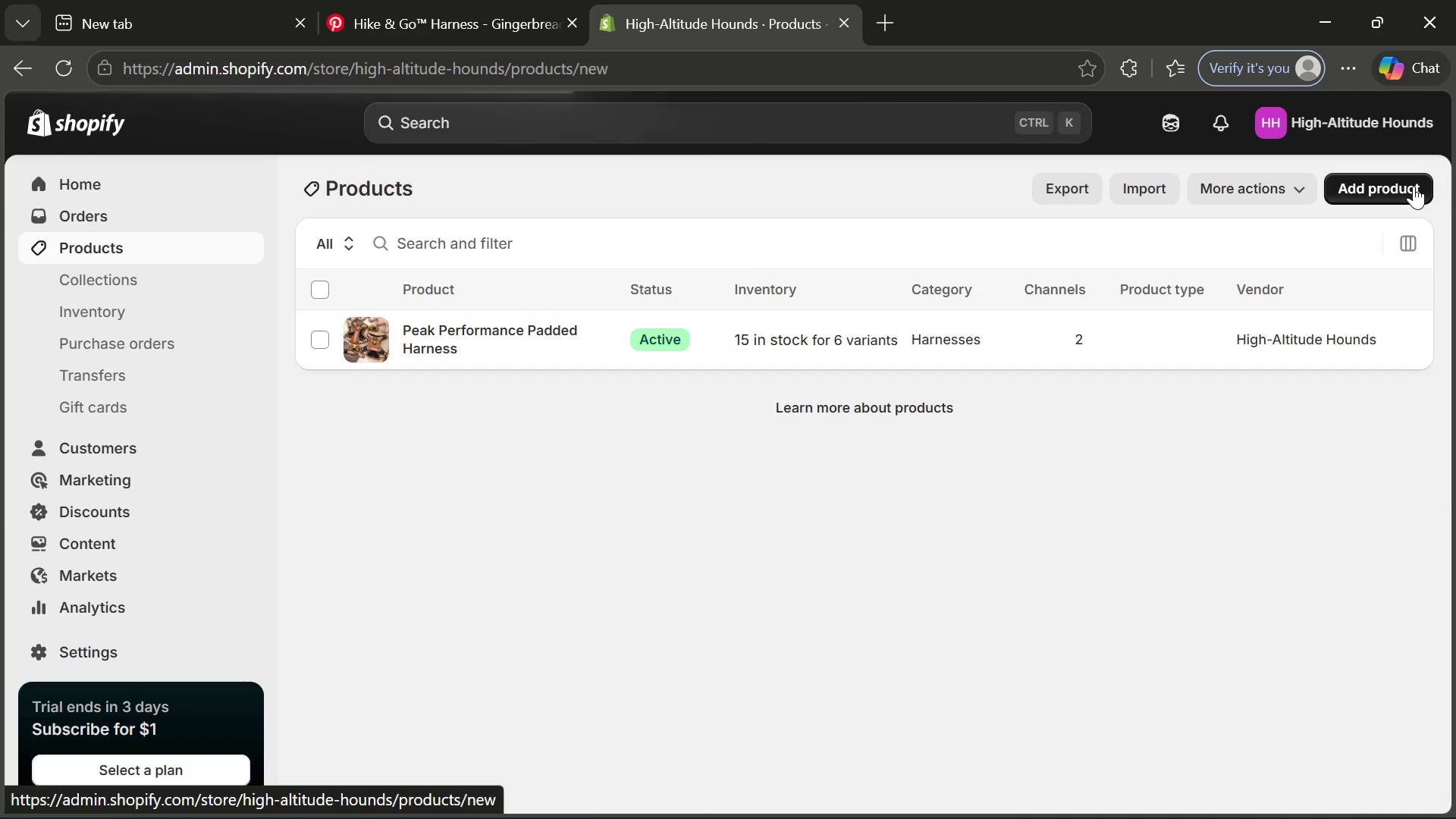 
left_click([670, 290])
 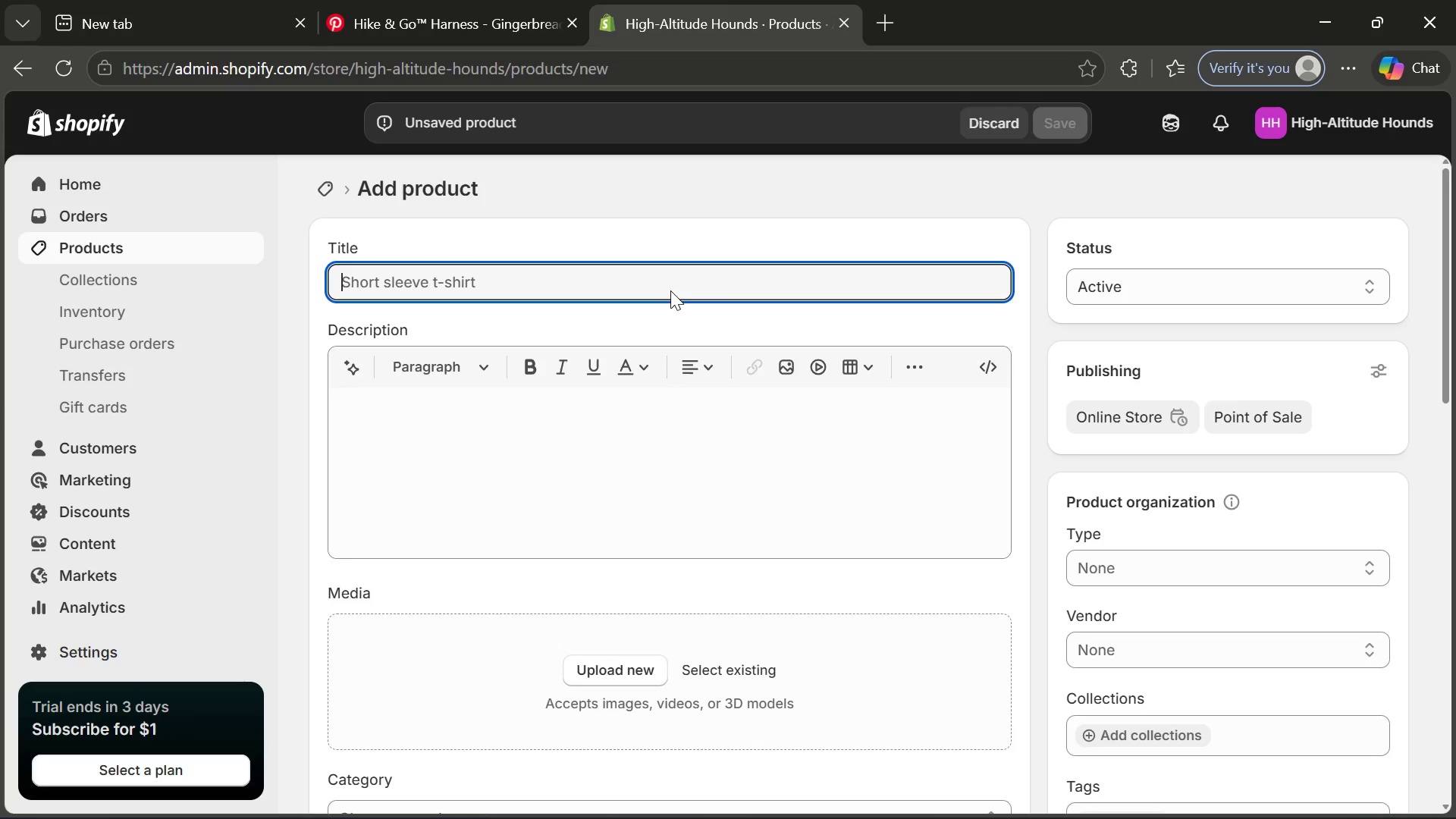 
type(Summit Trail Waterproof Leash )
 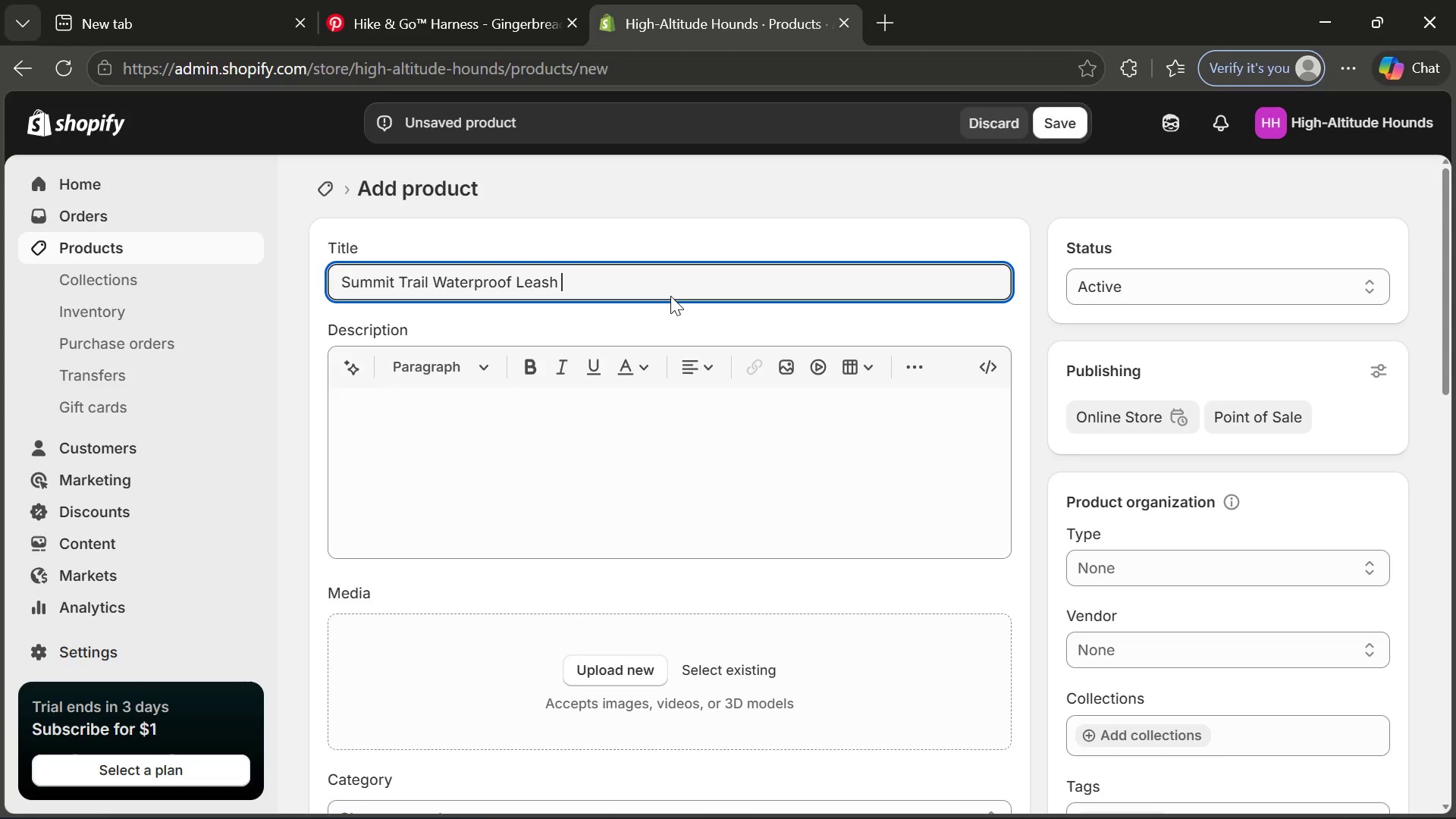 
left_click([639, 442])
 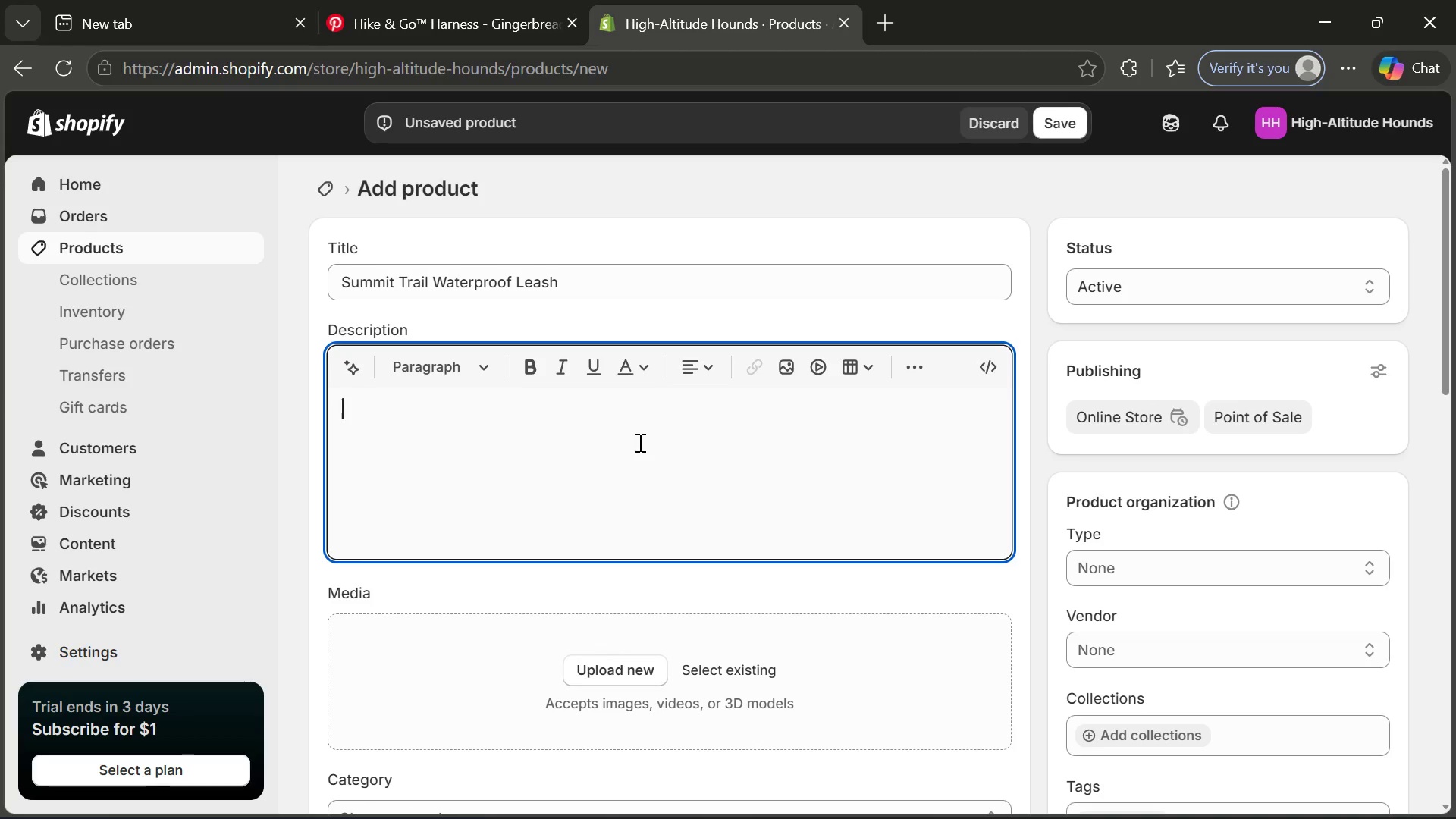 
type(The Summit Trail Waterproof leash is built for durabilit)
key(Tab)
type( all-weathr)
key(Backspace)
type(er performance )
 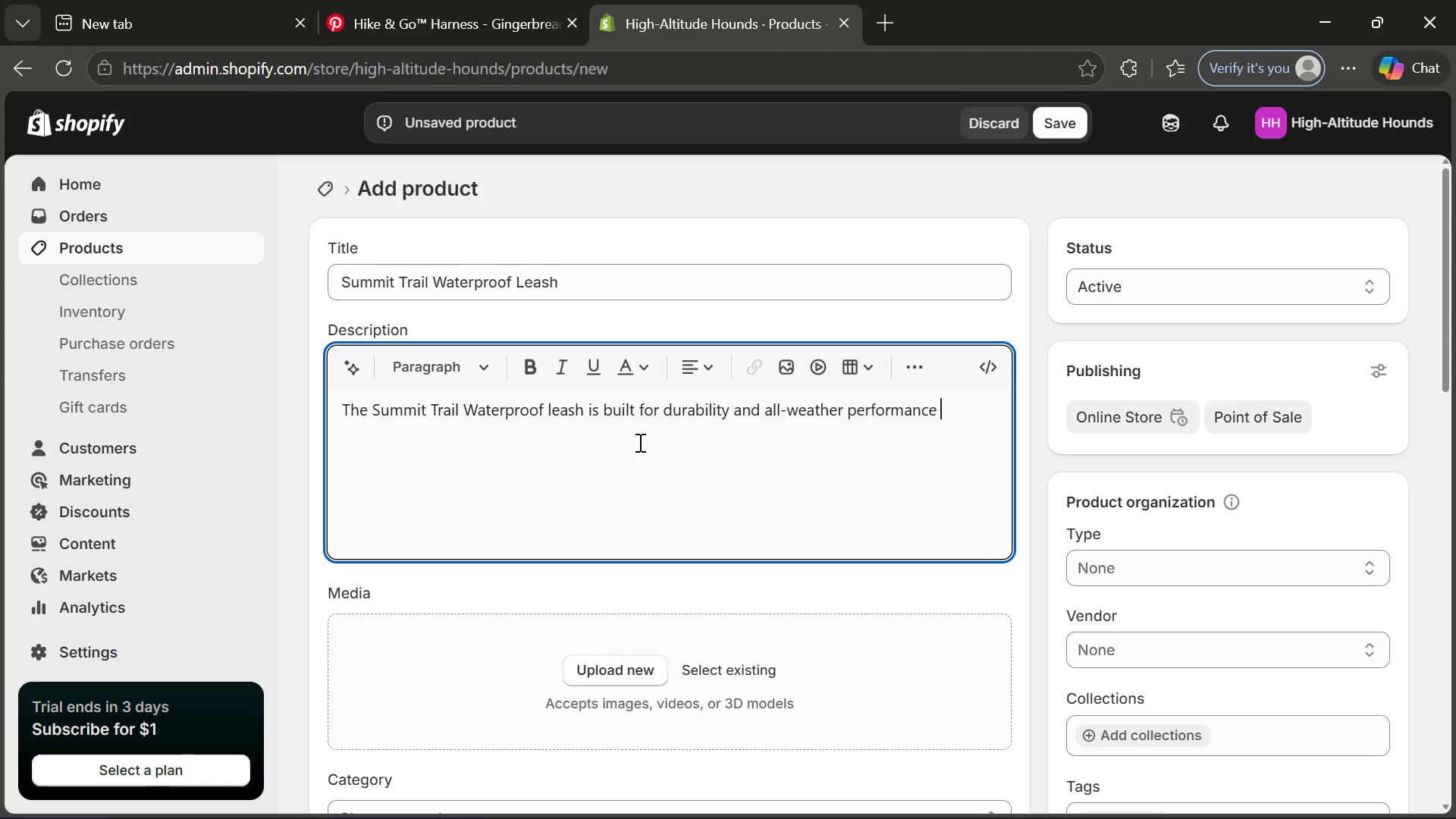 
wait(39.27)
 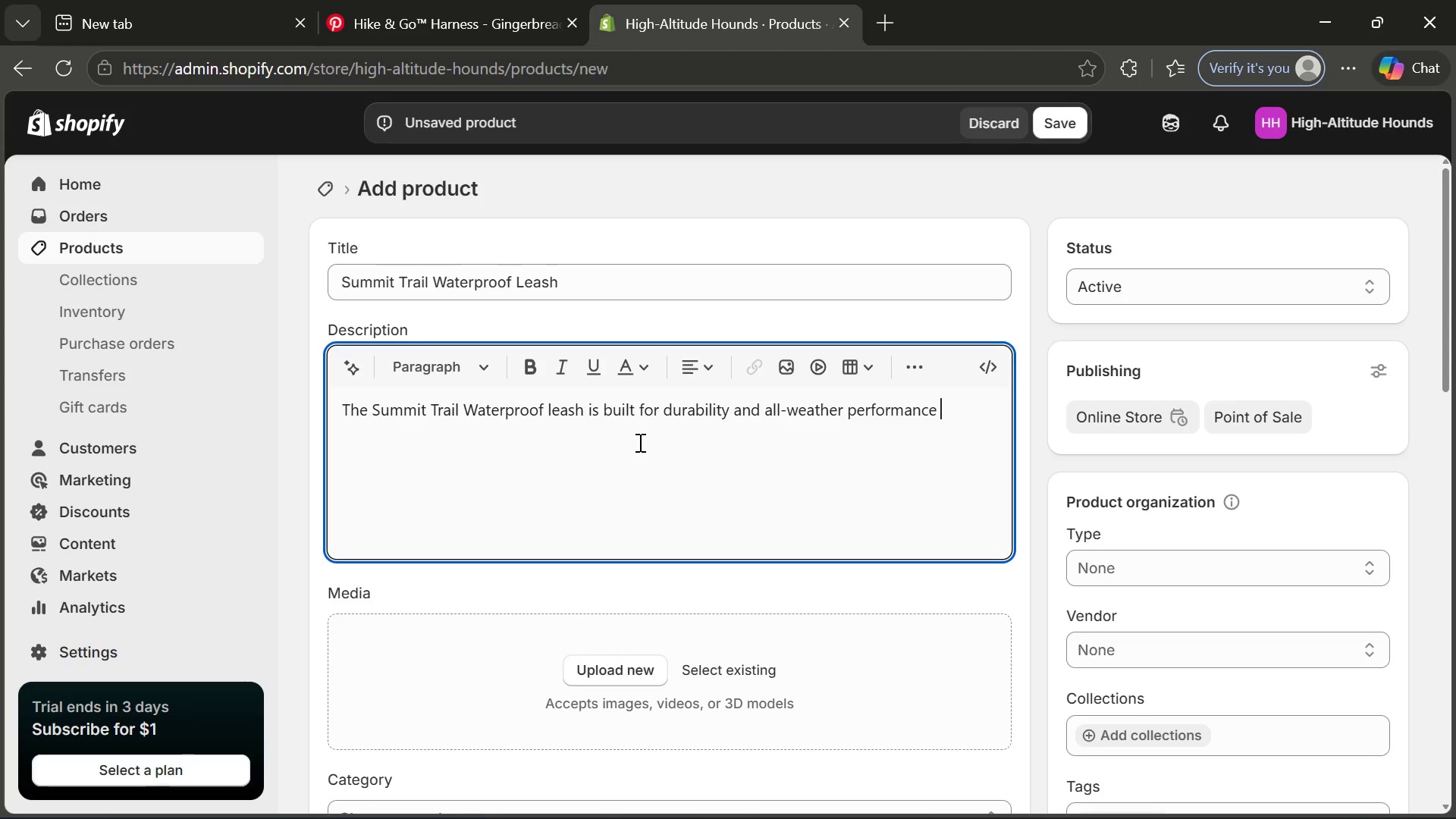 
type(on ever)
 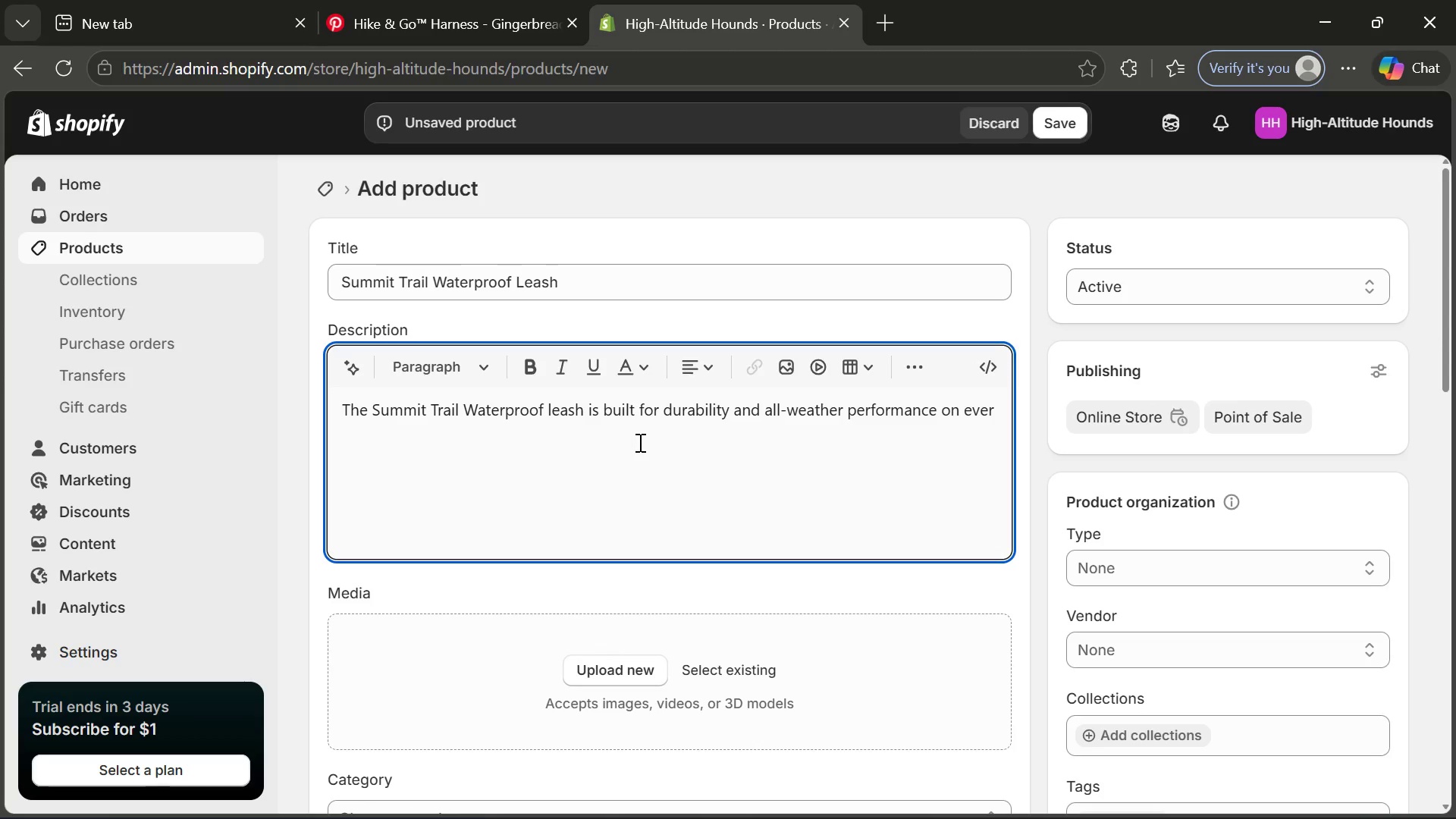 
type(y outdoor adventure )
 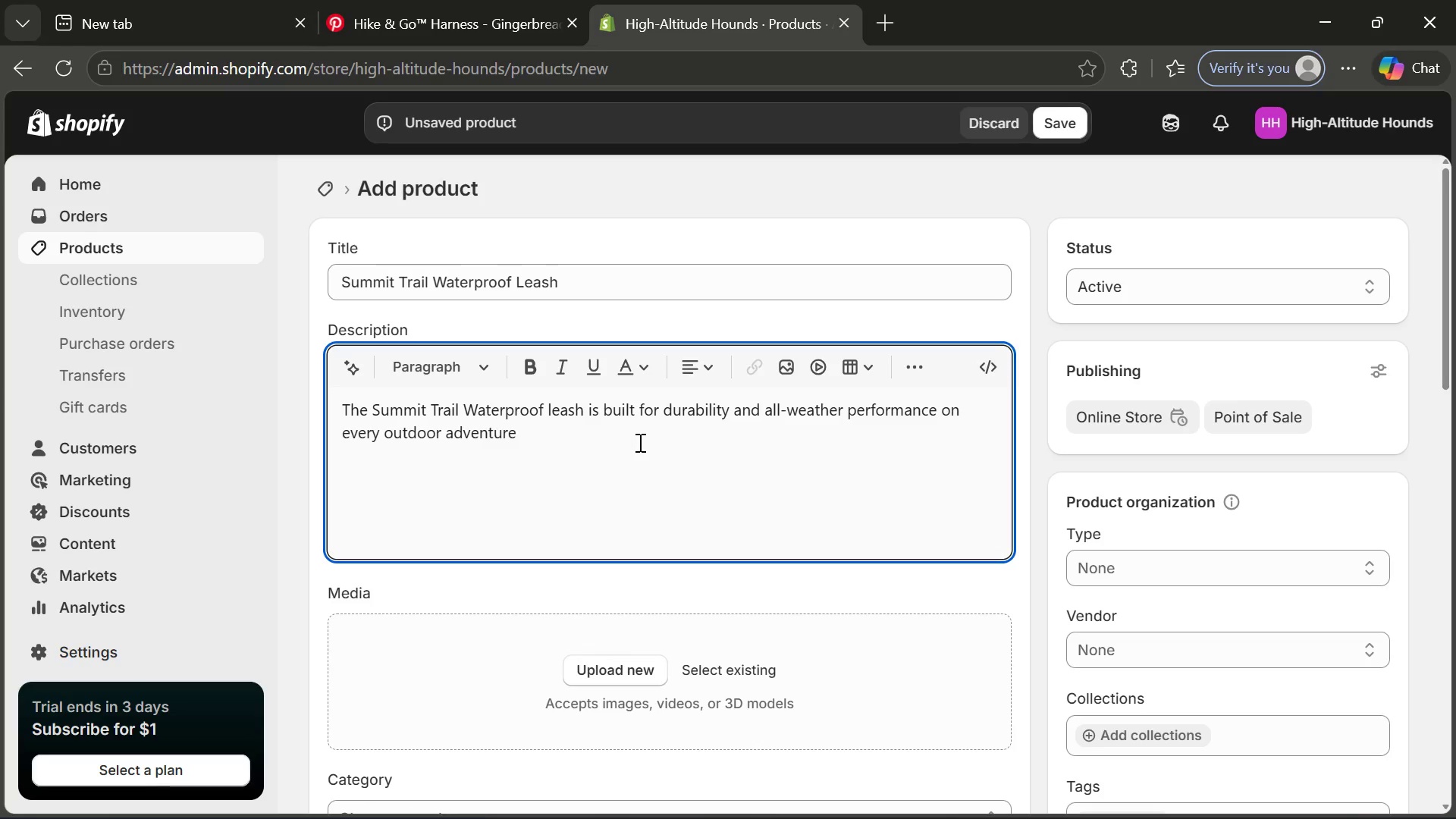 
wait(5.19)
 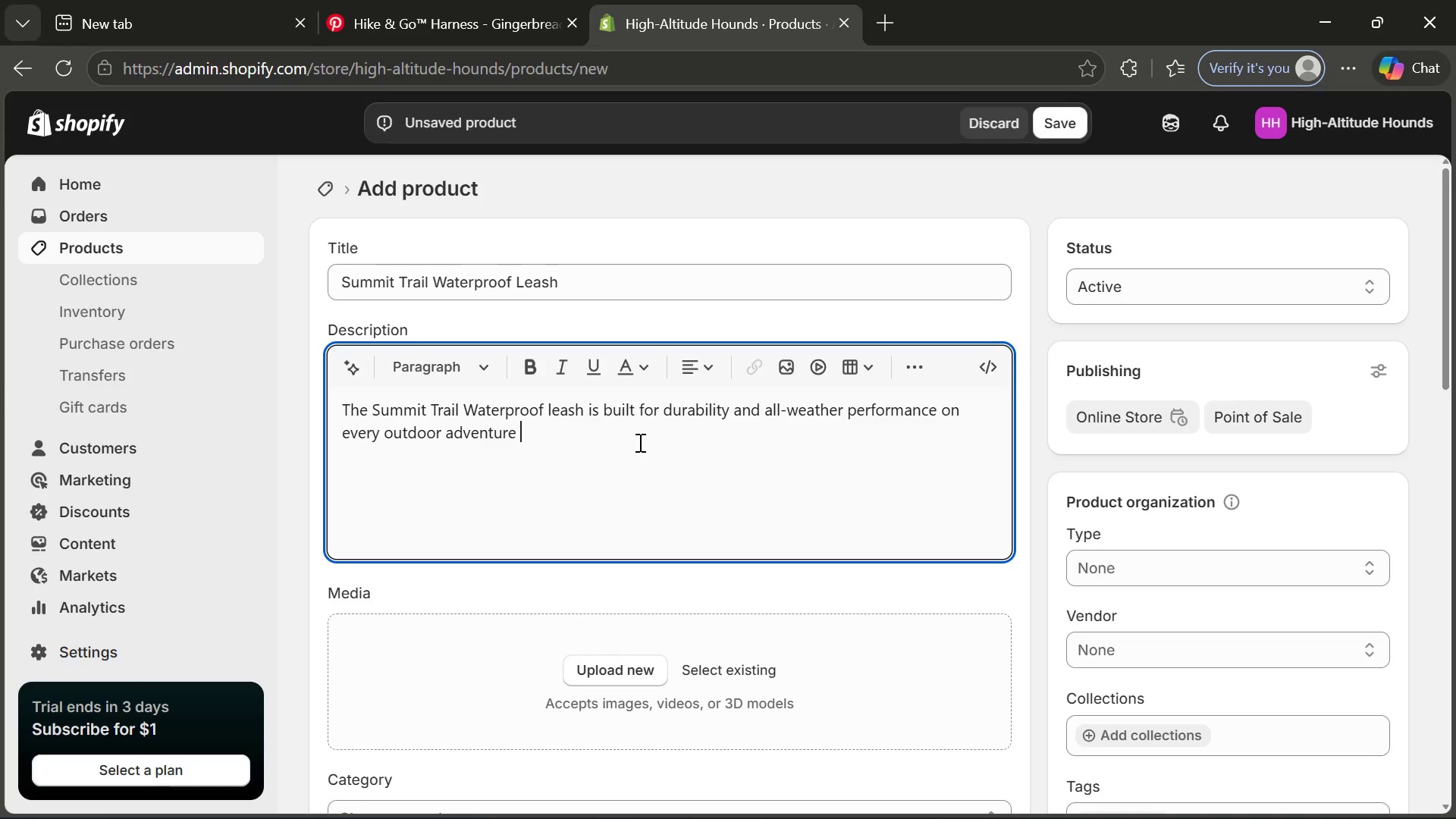 
key(Backspace)
type(. Designet)
key(Backspace)
type(d for mountain-tested reliability, this leash resists moi)
 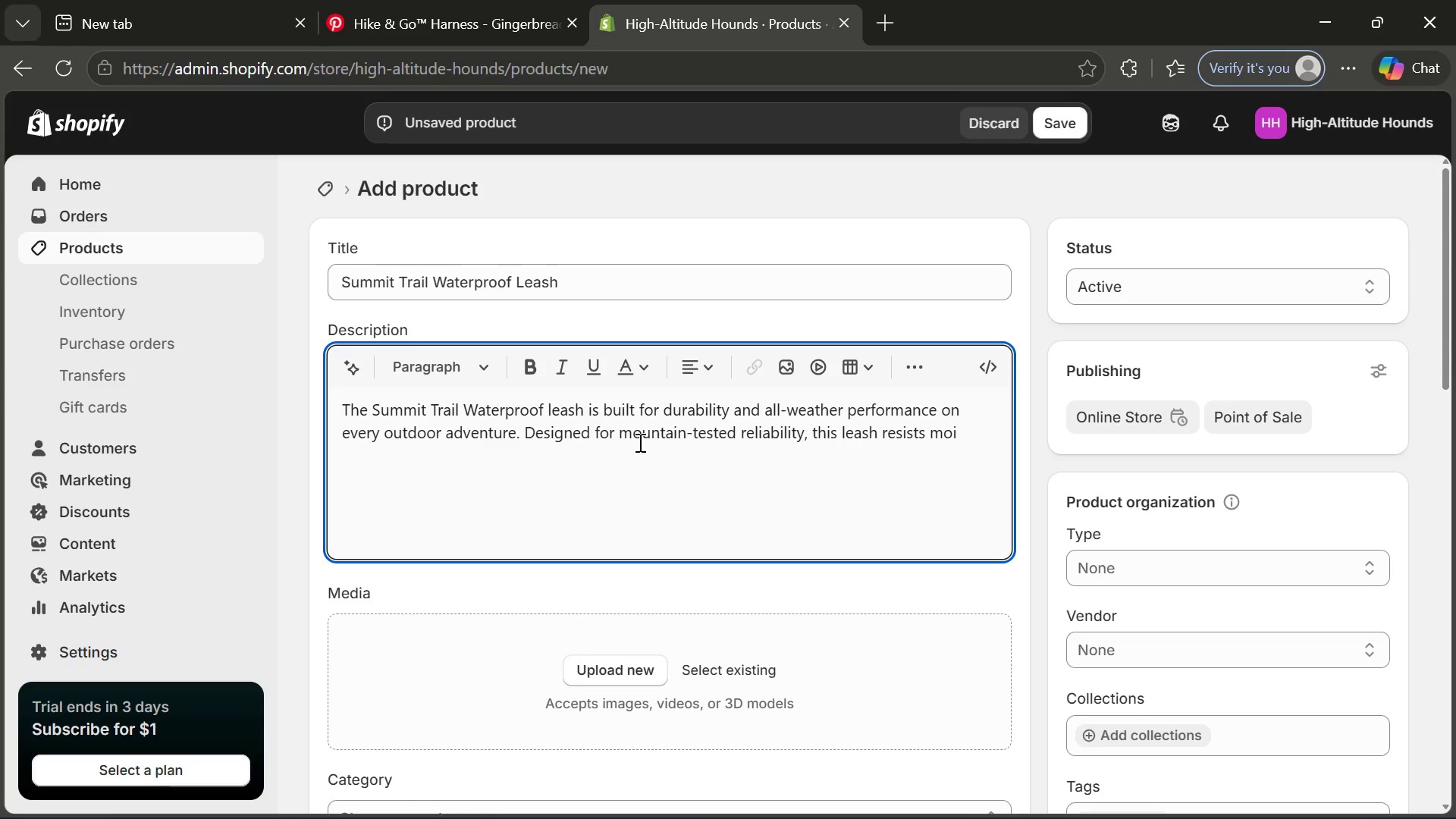 
wait(11.0)
 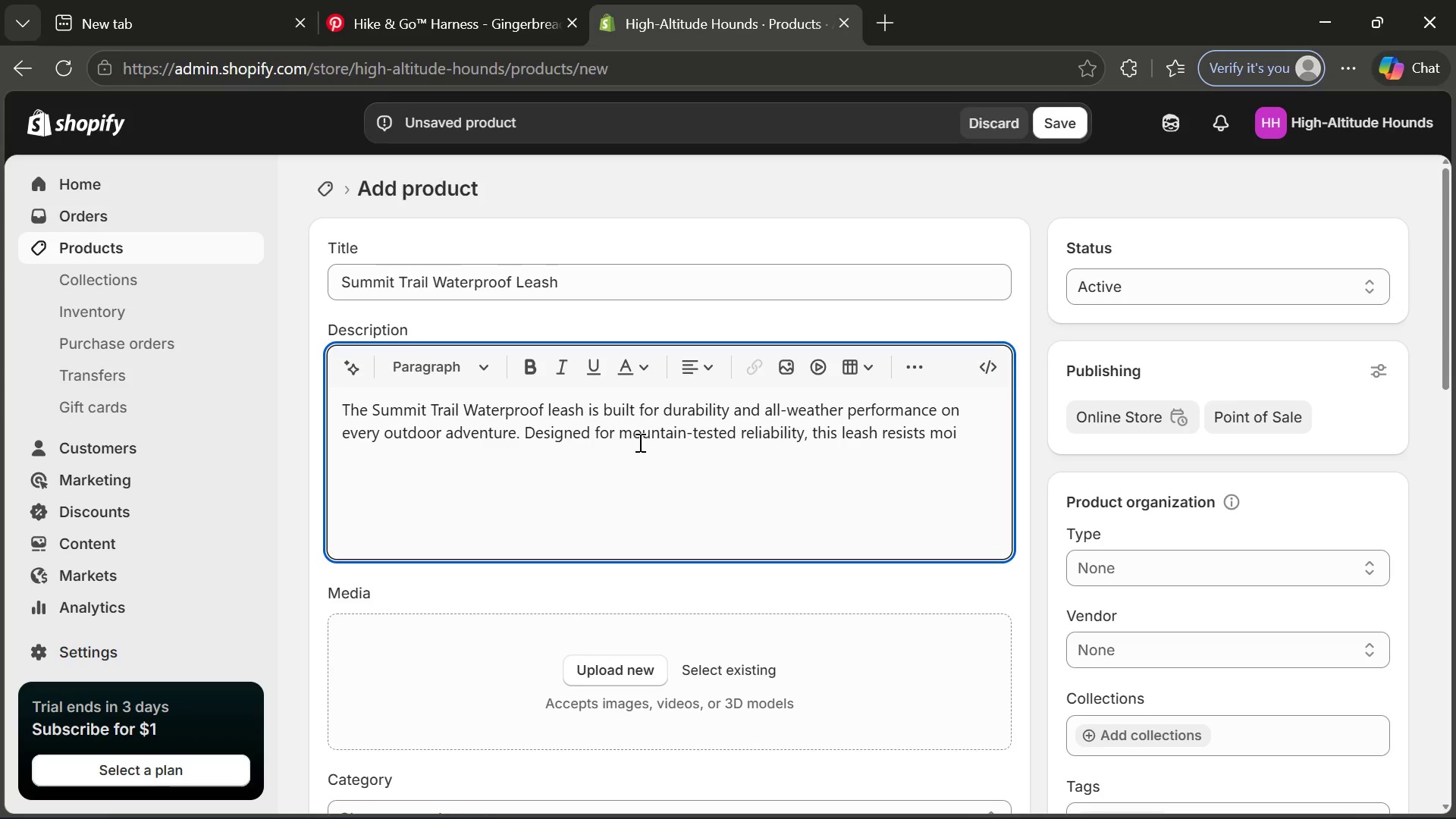 
type(sture, mud, and weear from )
 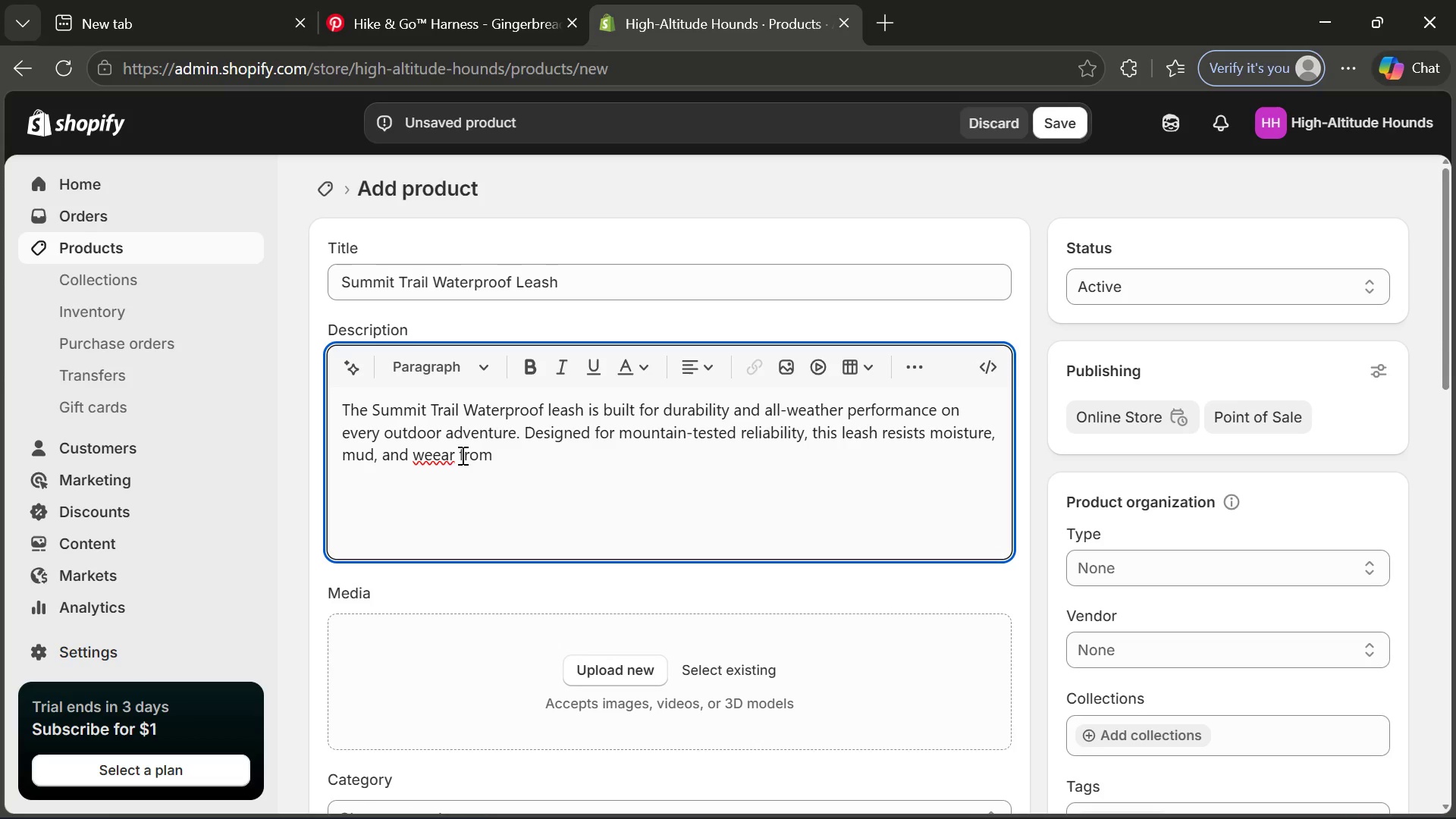 
left_click([443, 450])
 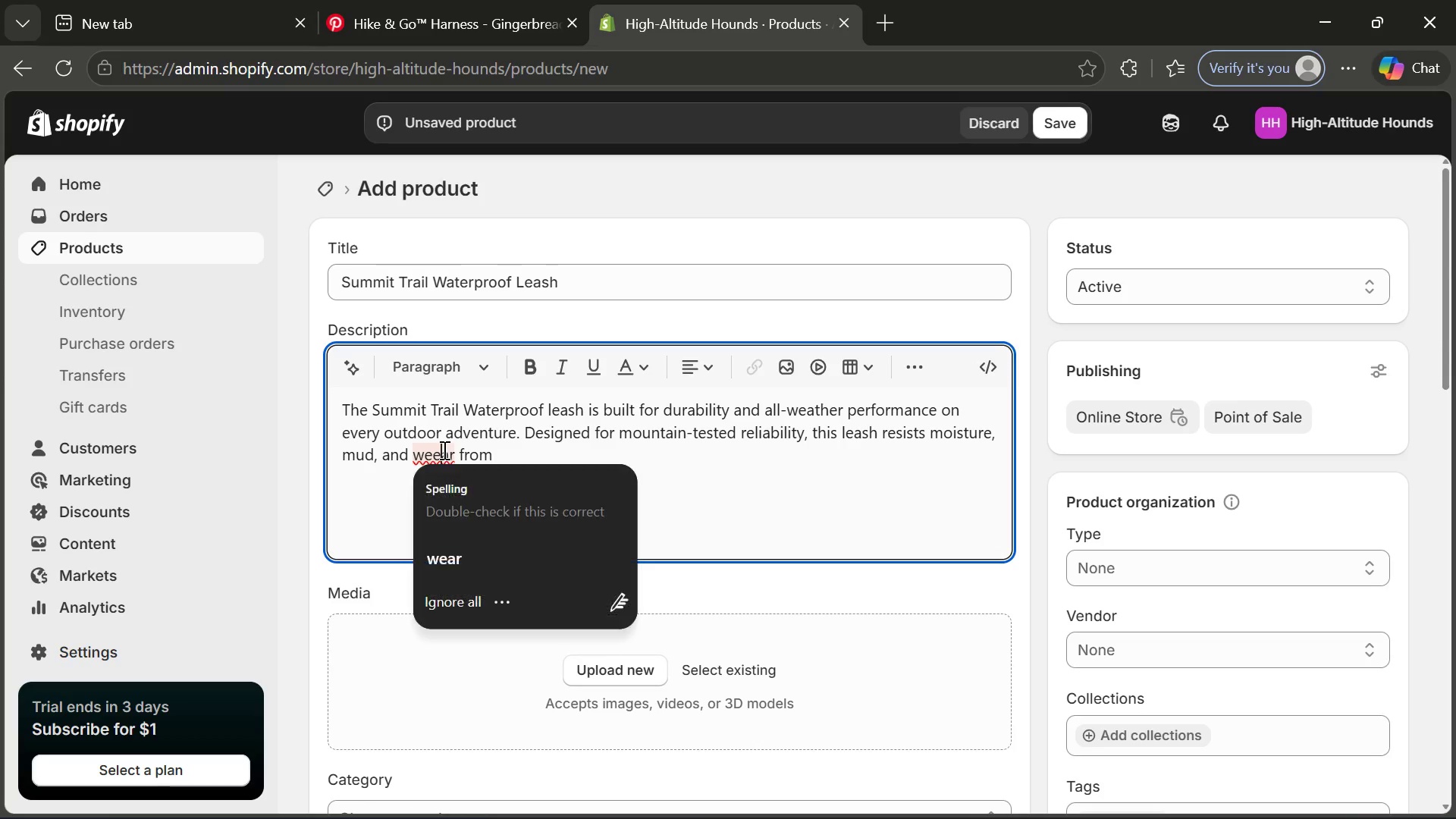 
key(Backspace)
 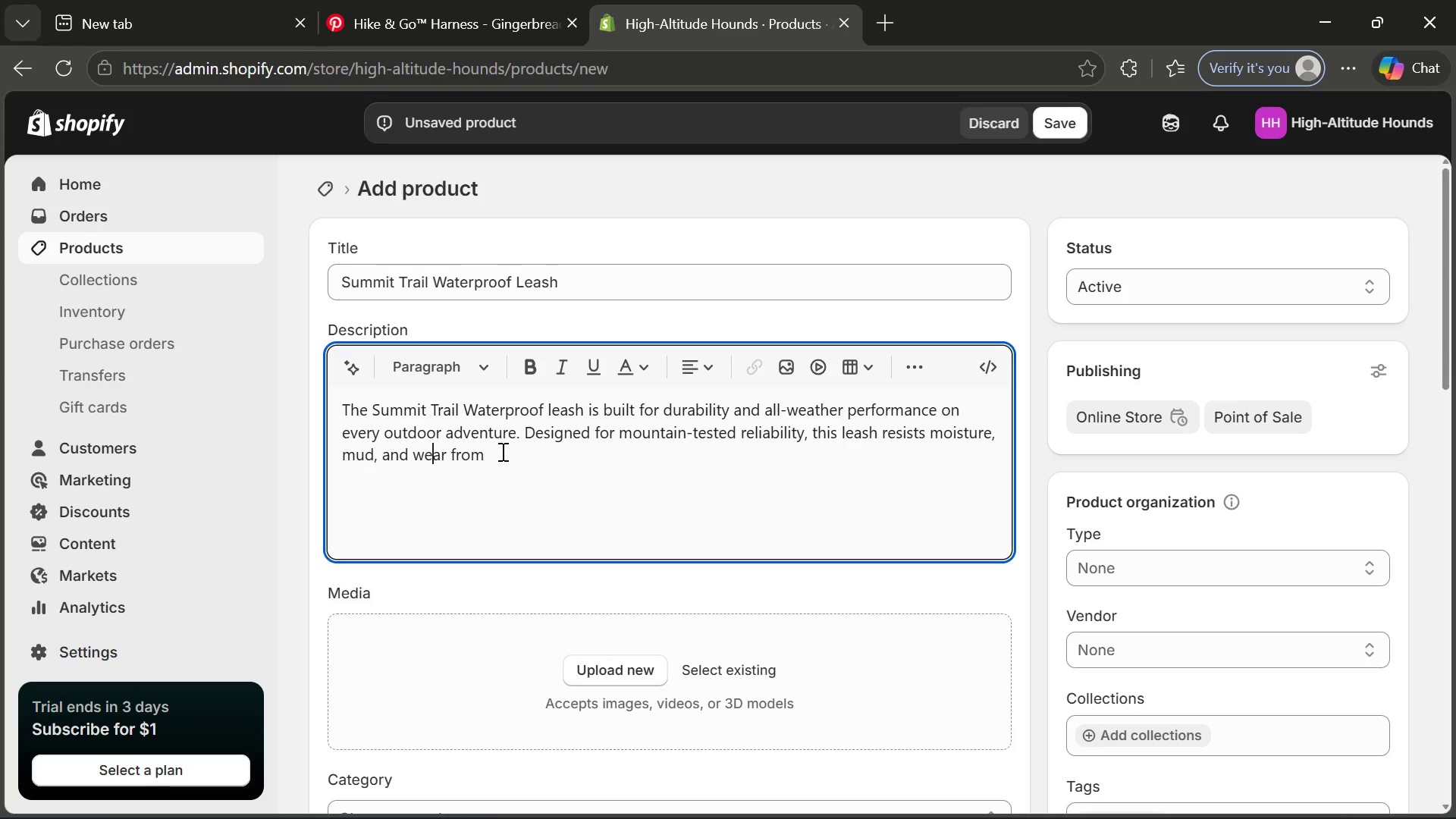 
left_click([502, 451])
 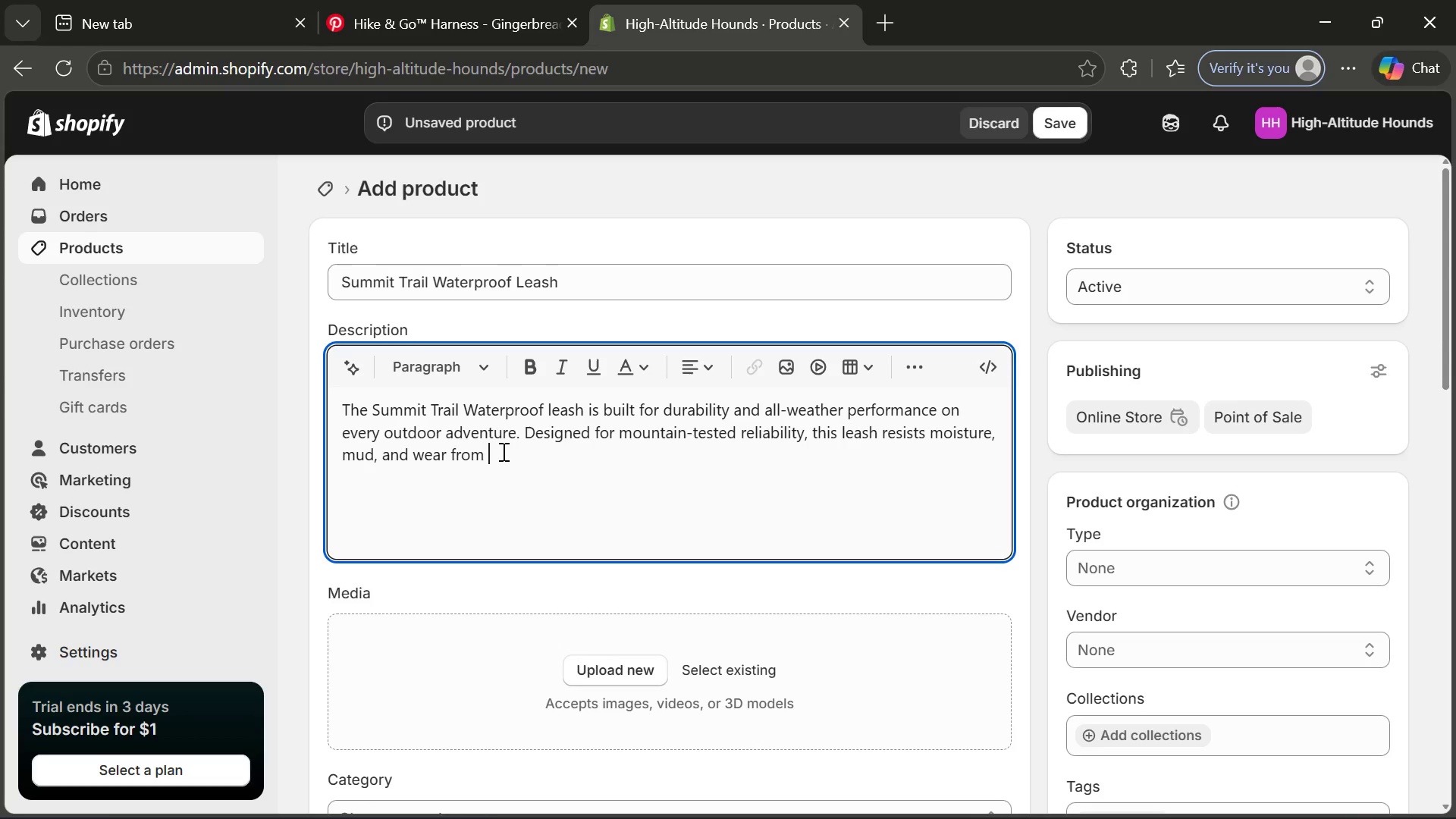 
type(ruggd)
key(Backspace)
type(ed terrain. The strong grip handle offers comfort during long hikes while )
 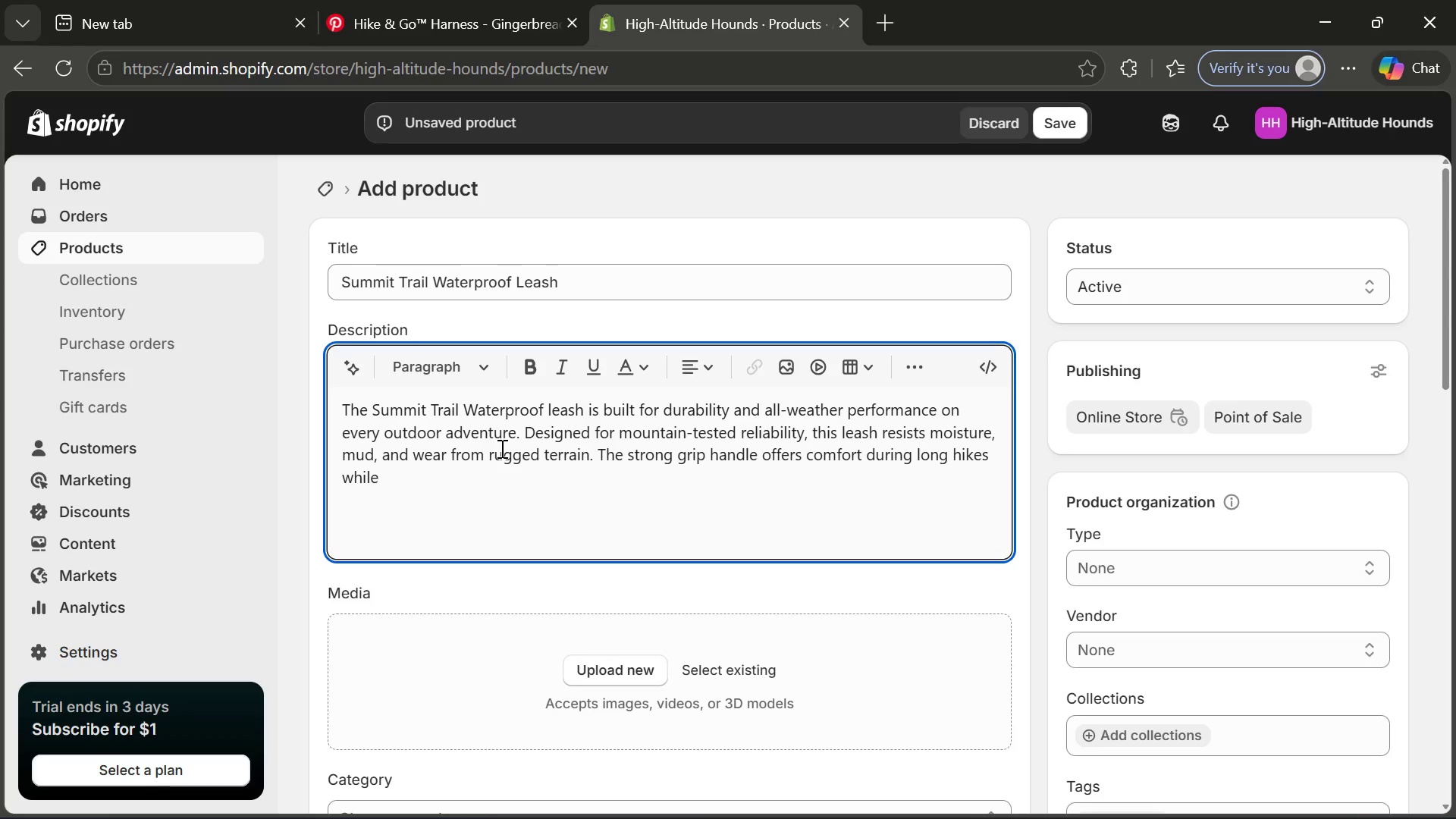 
wait(8.89)
 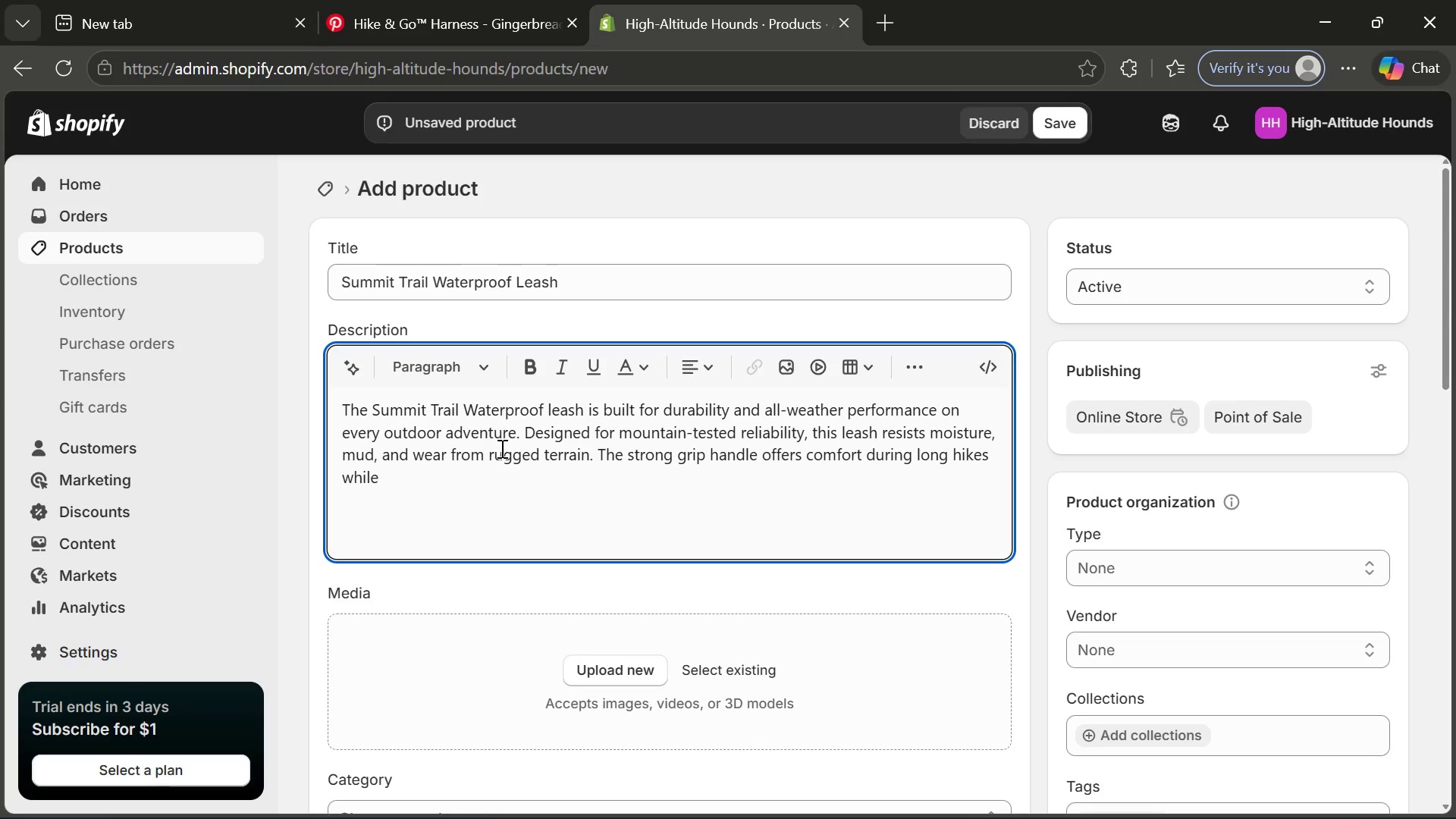 
type(the rein)
 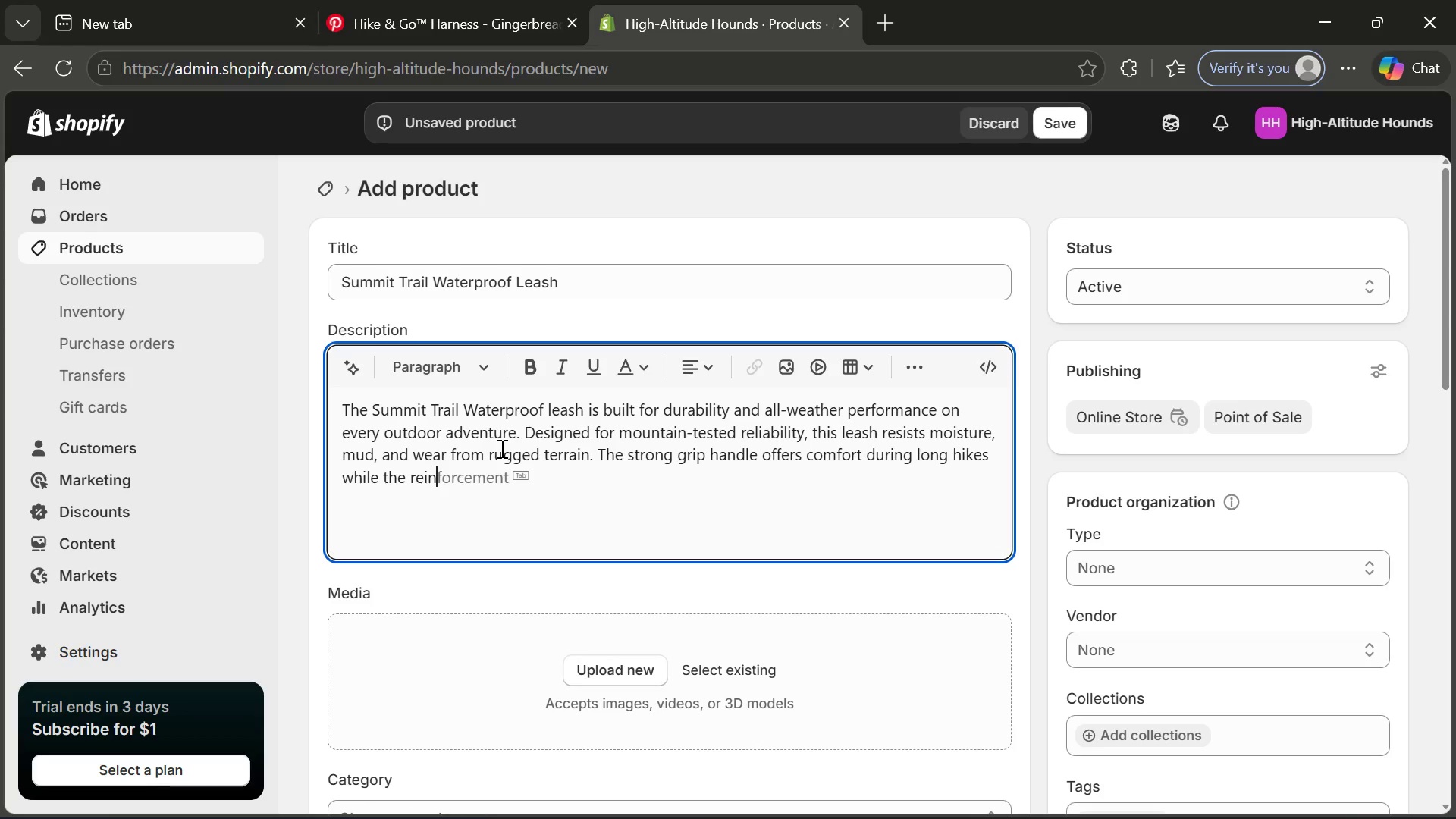 
type(forced hardware ensures dependable)
 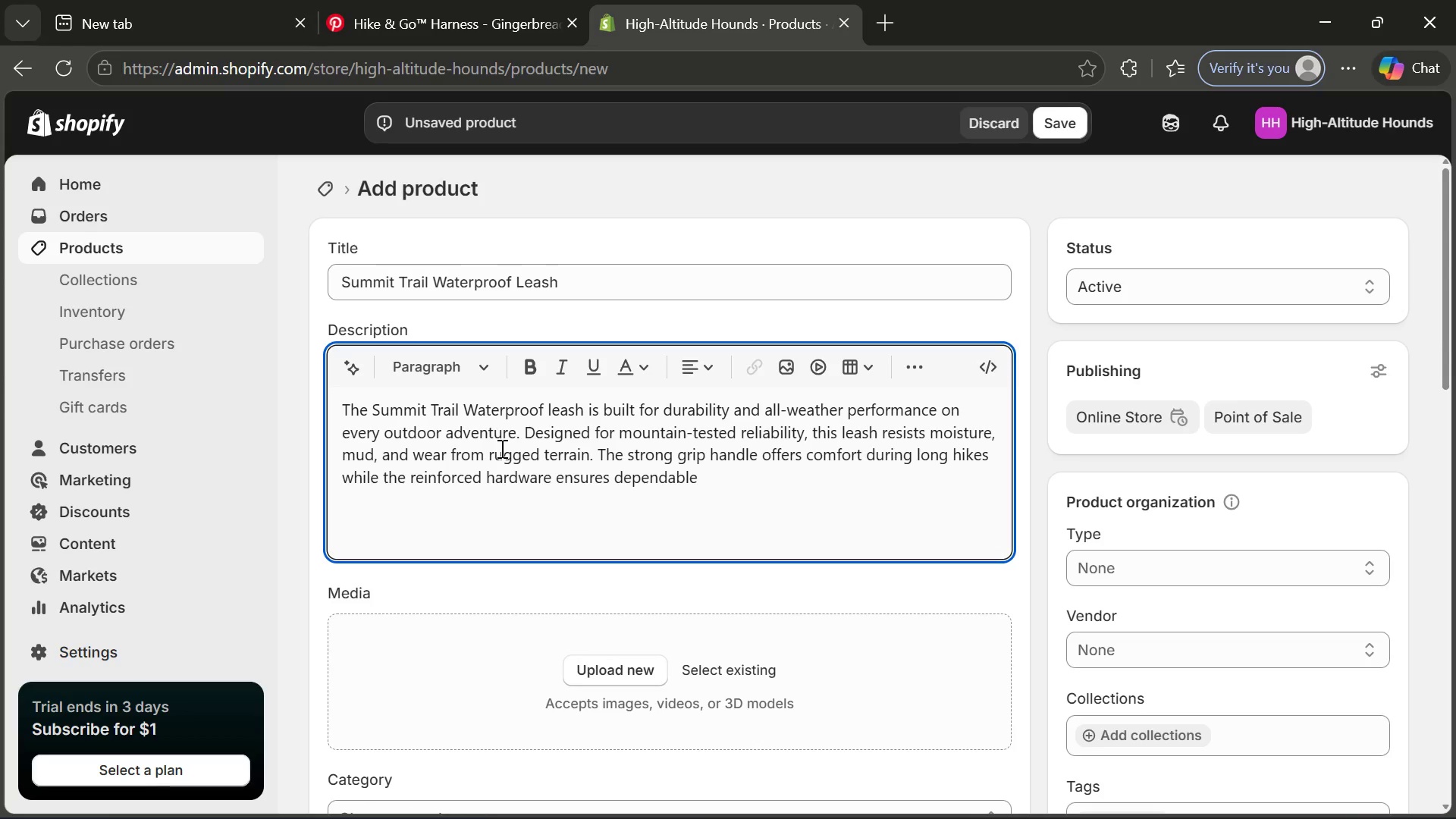 
wait(13.28)
 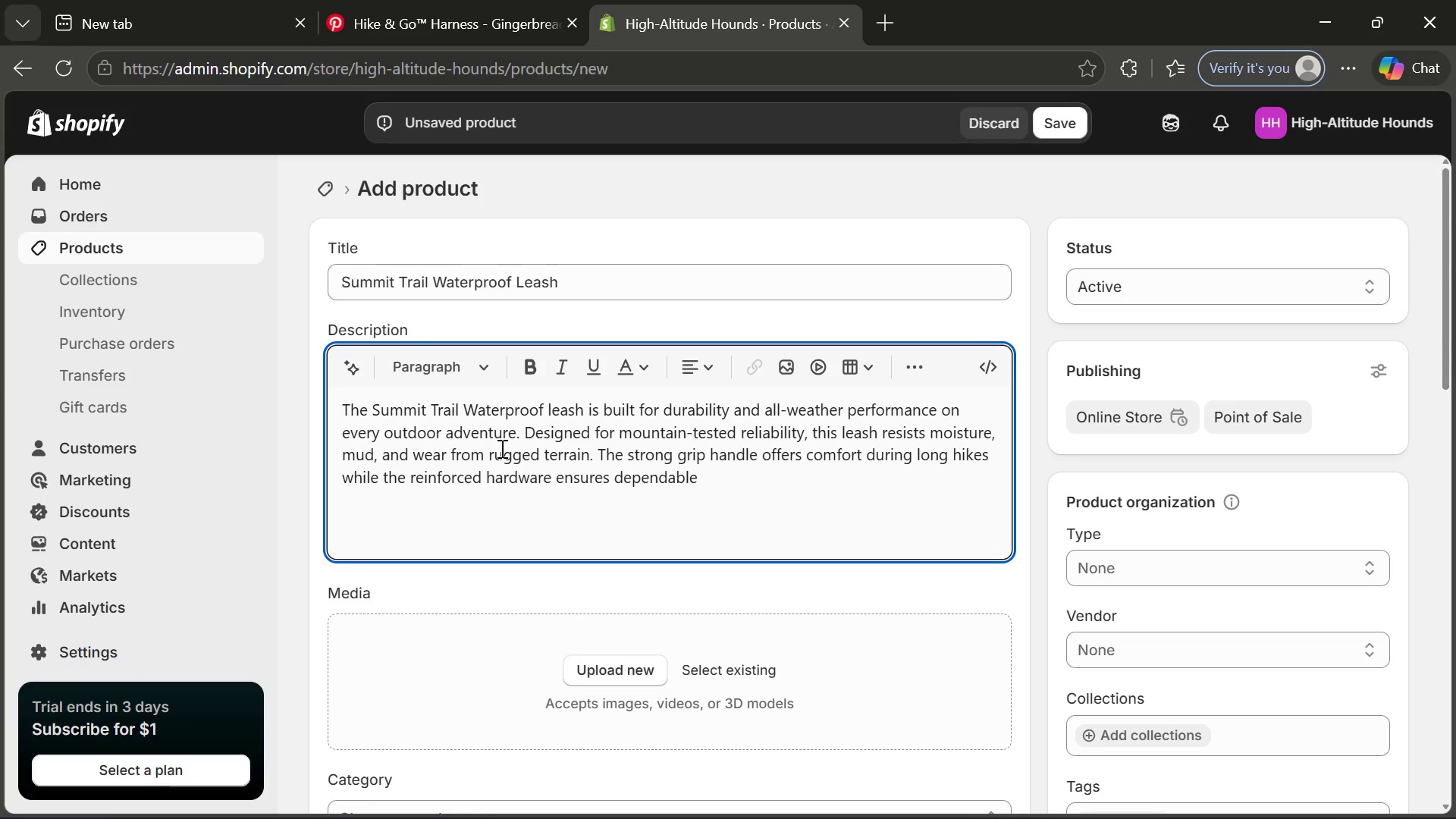 
type( control. Whea)
key(Backspace)
type(ther walkin)
 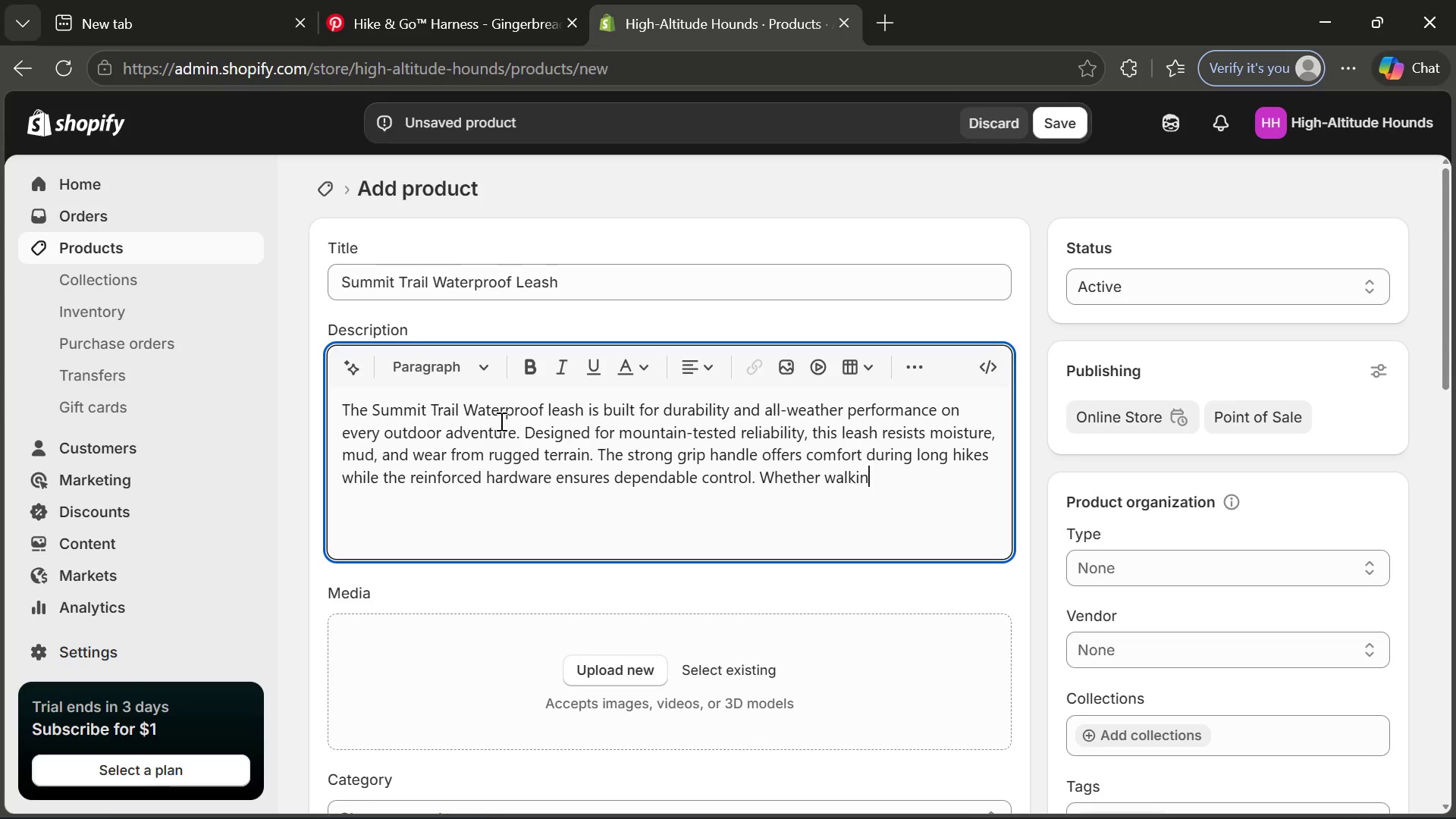 
type(g through snowy trails or rainy city streets, this durs)
key(Backspace)
type(able leash )
 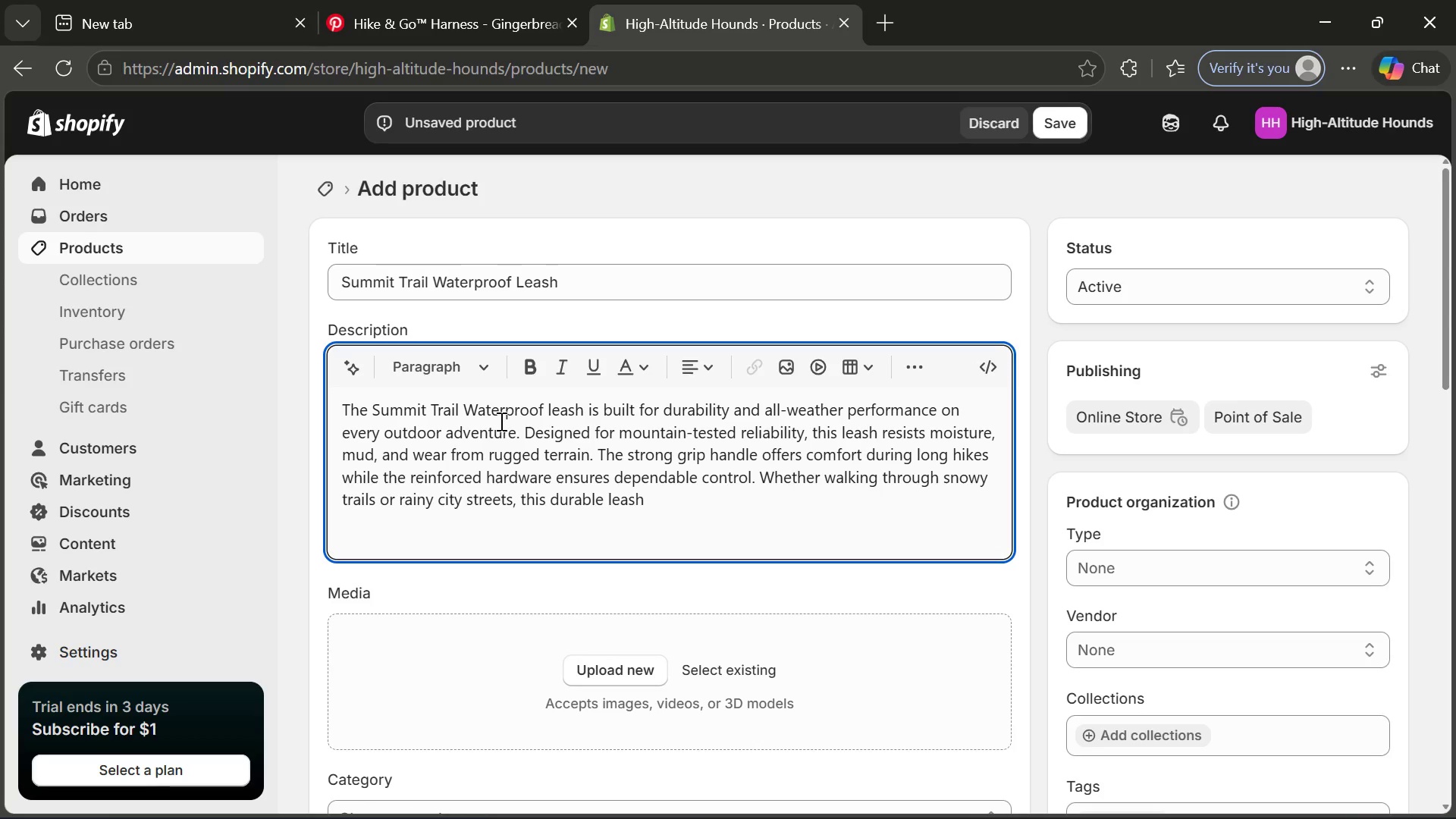 
wait(11.84)
 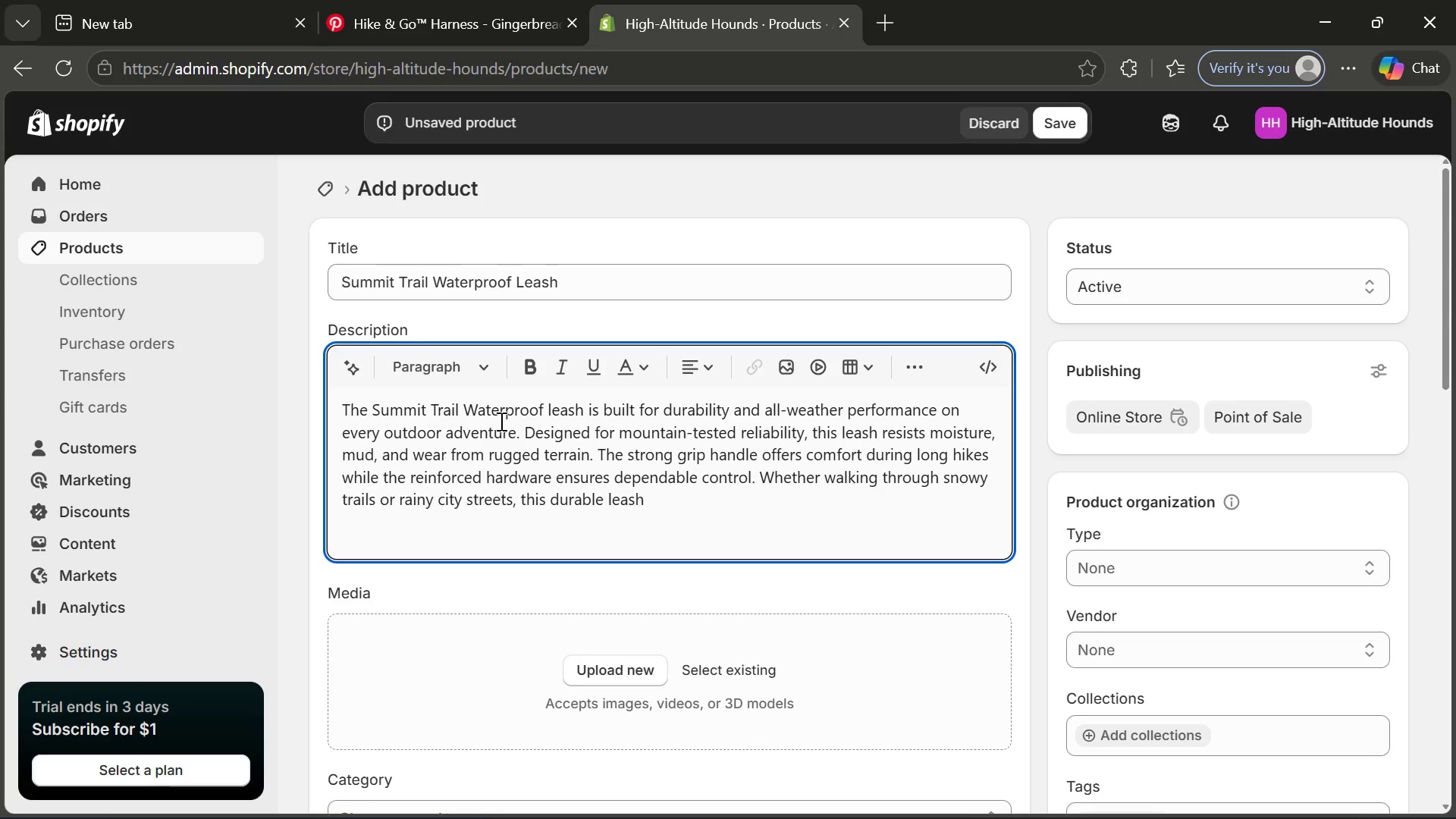 
type(provides safety and )
 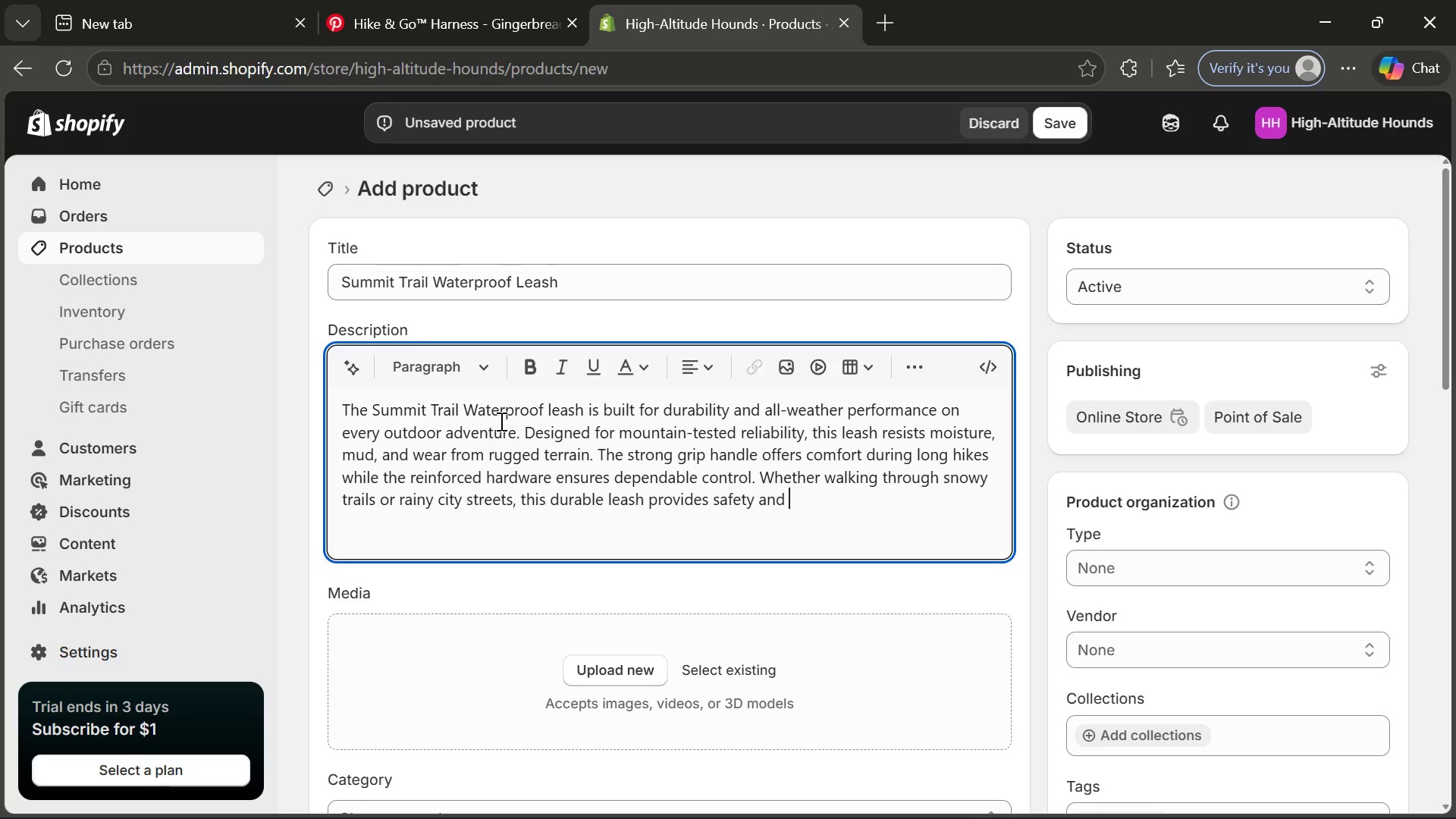 
wait(5.52)
 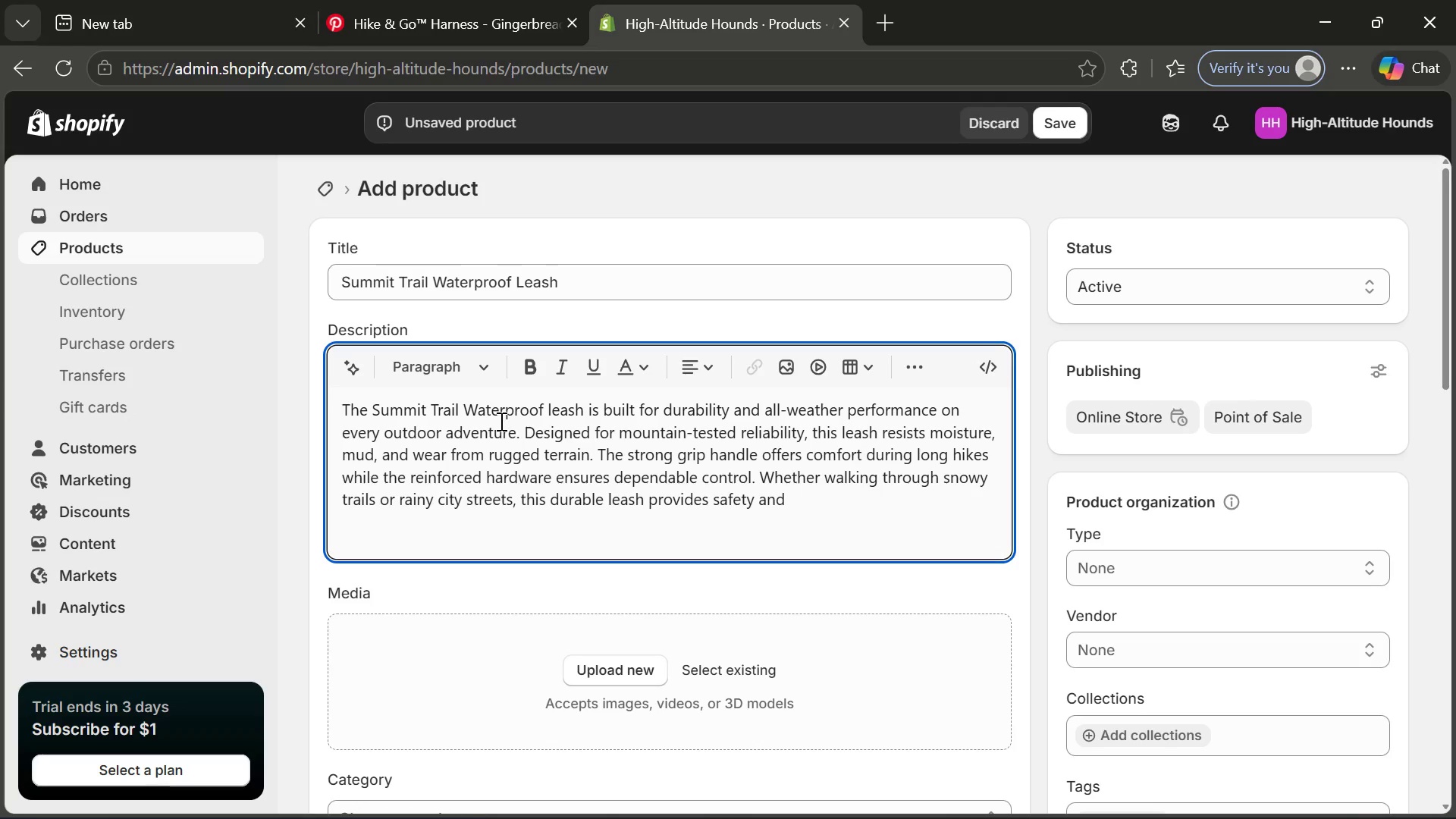 
type(confidence for both pets and owners. Aperfect)
 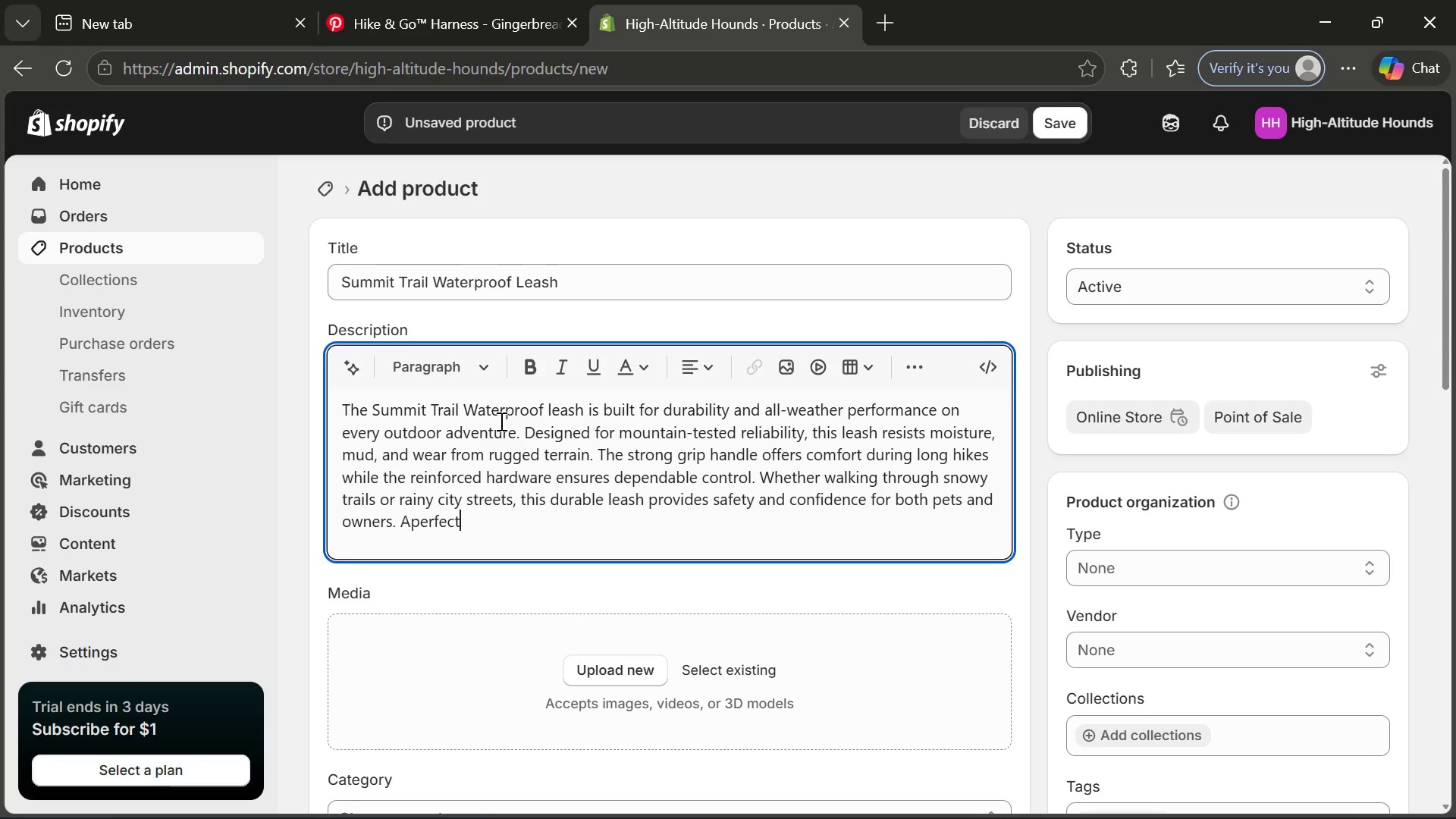 
wait(17.06)
 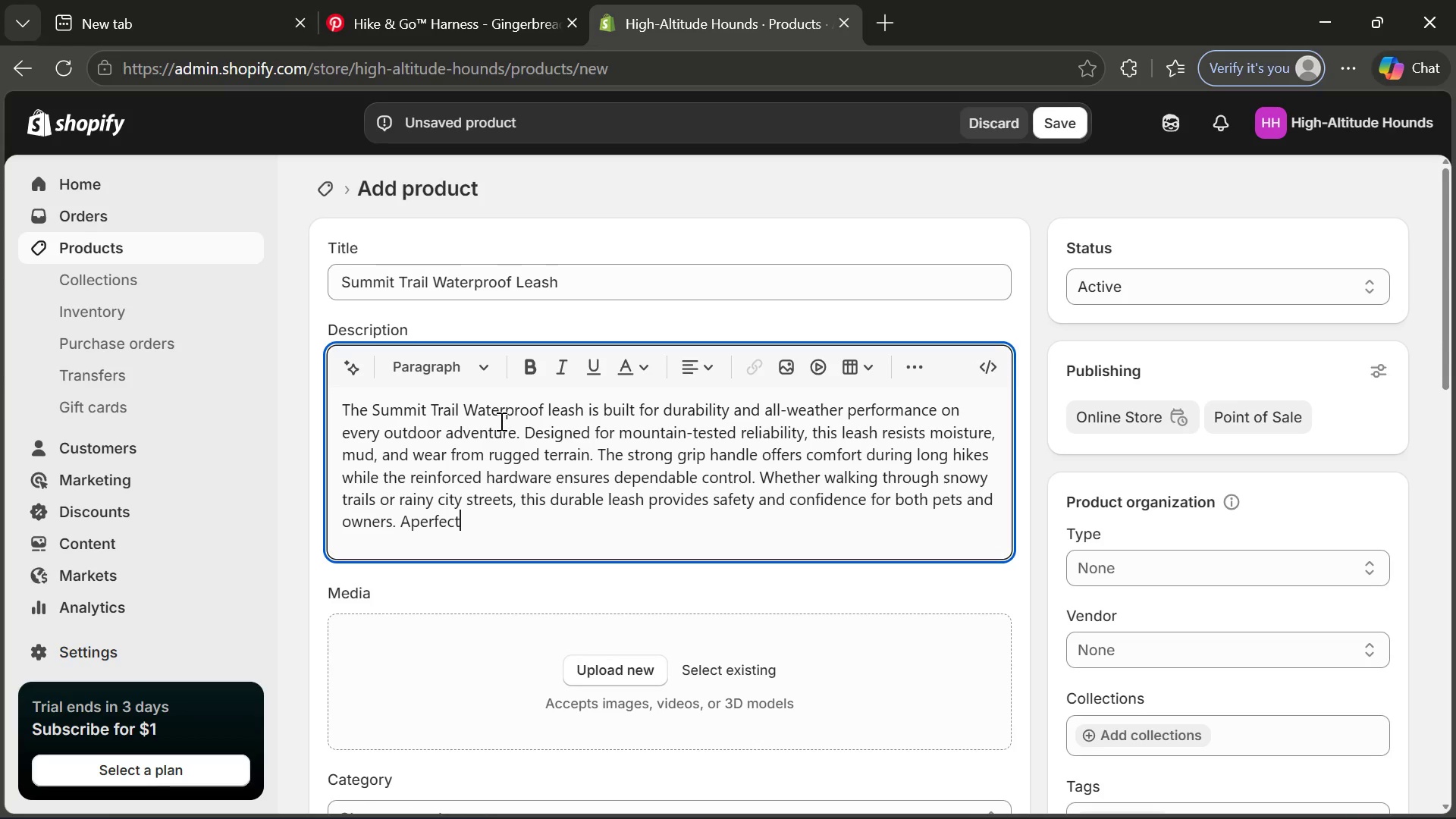 
left_click([409, 528])
 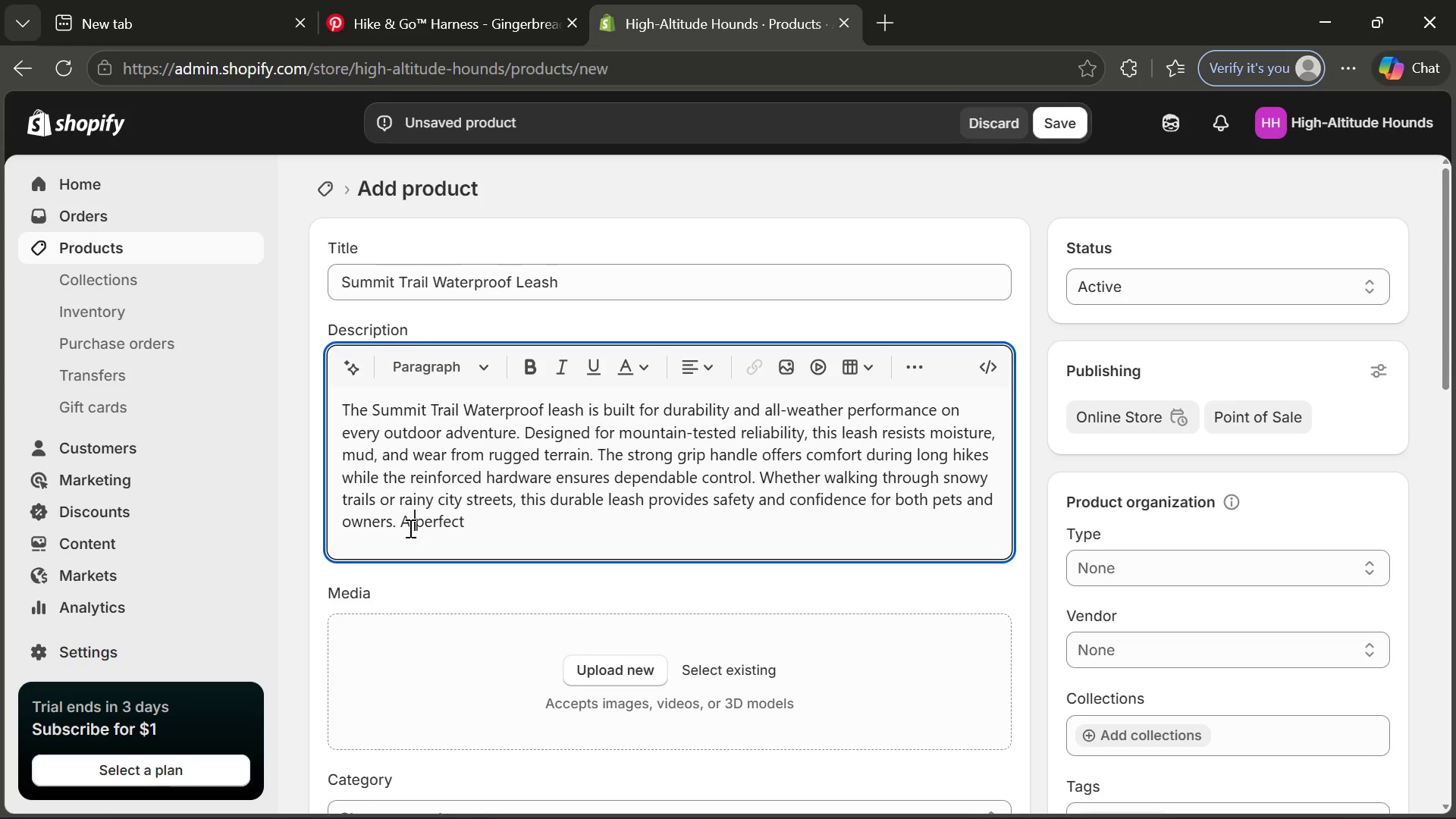 
key(Space)
 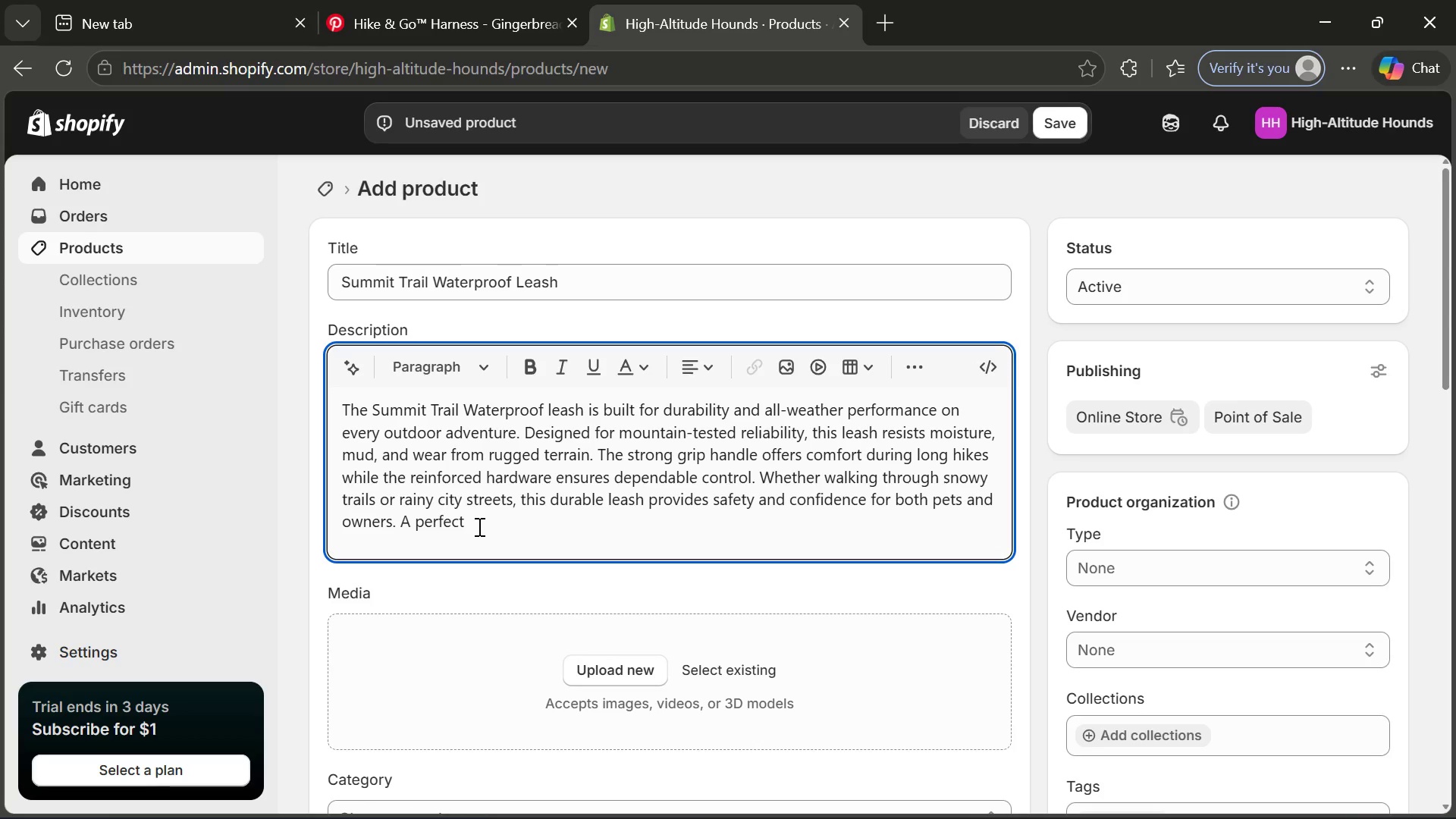 
left_click([478, 526])
 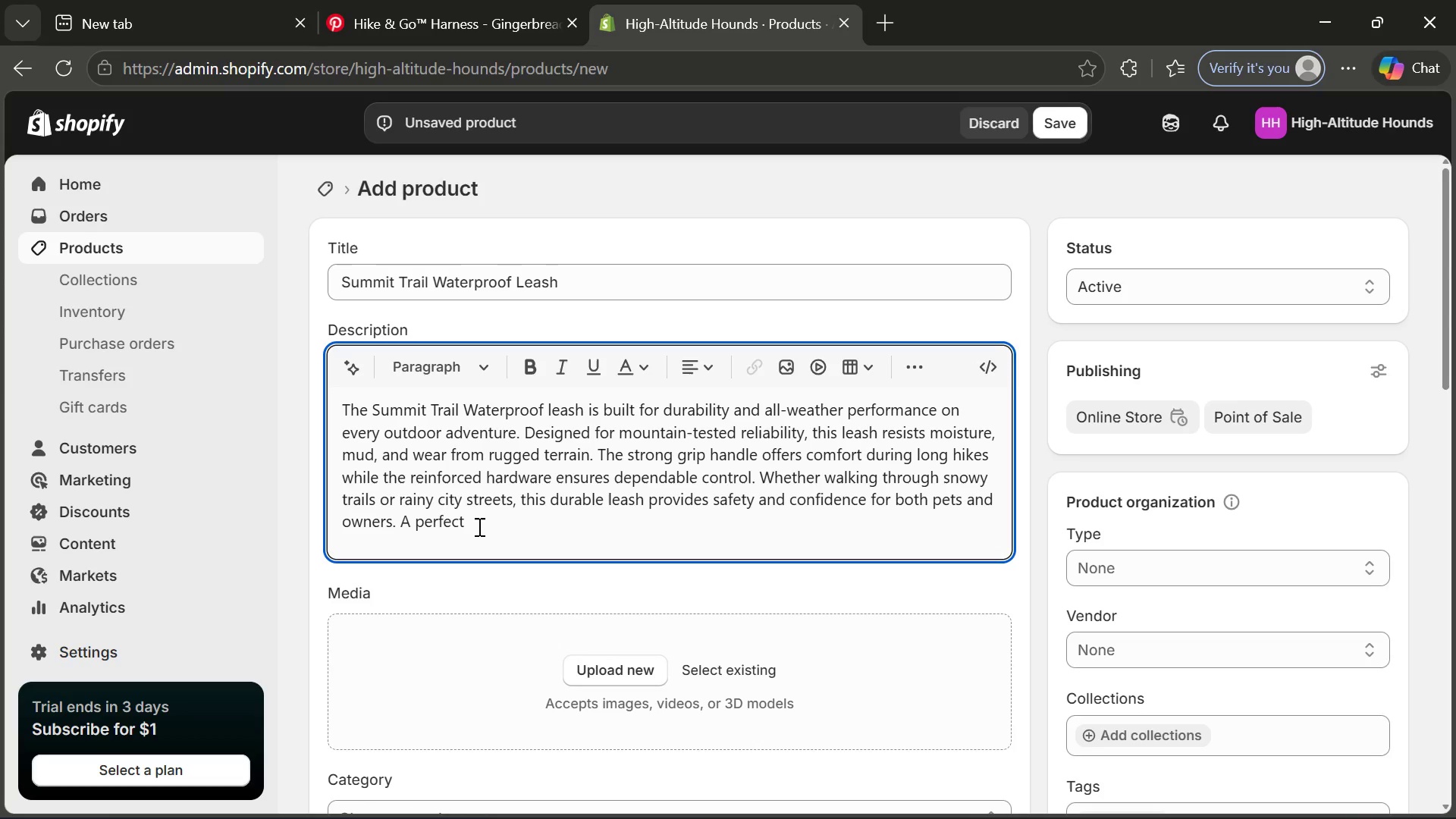 
key(Space)
 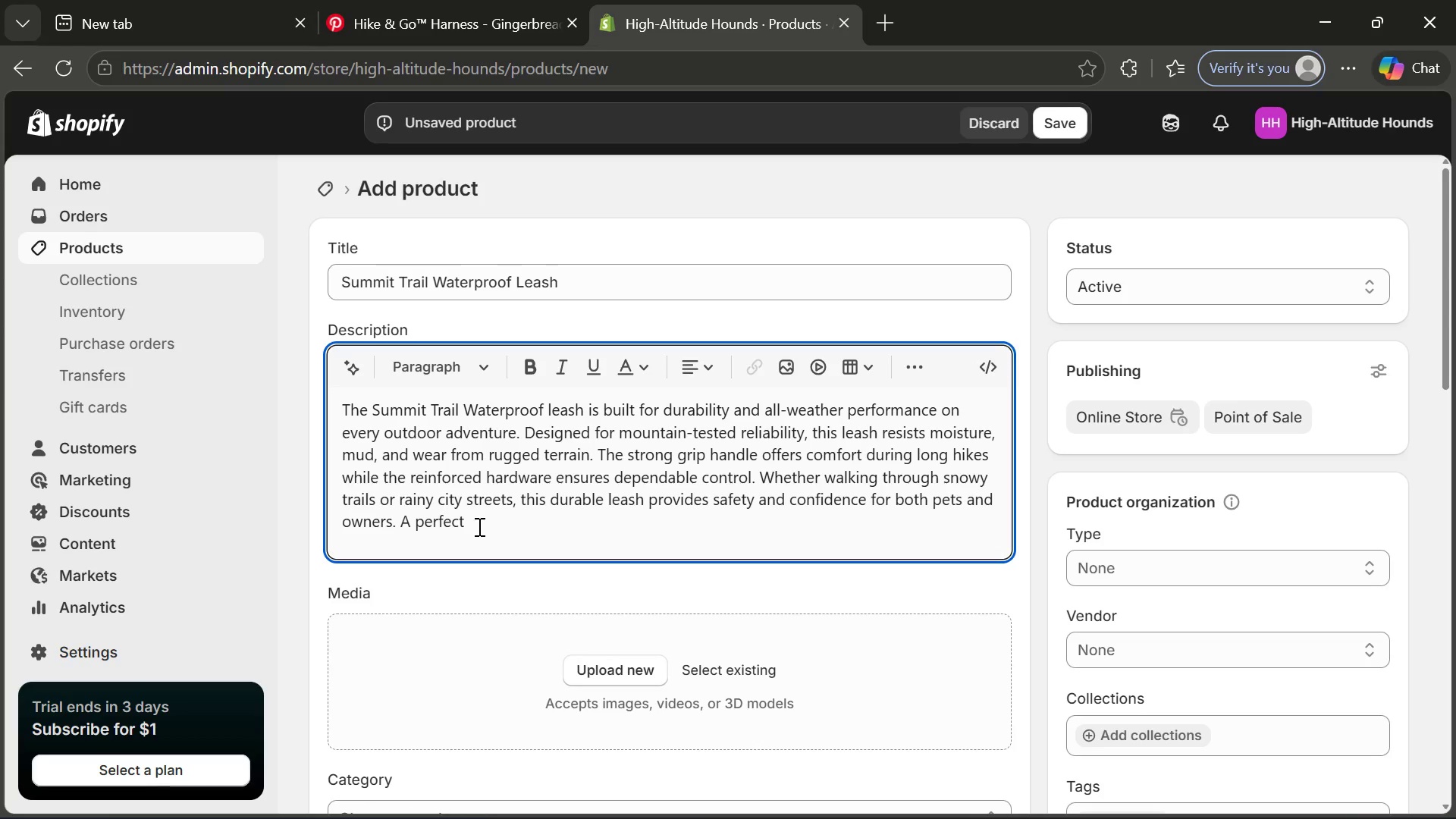 
wait(31.08)
 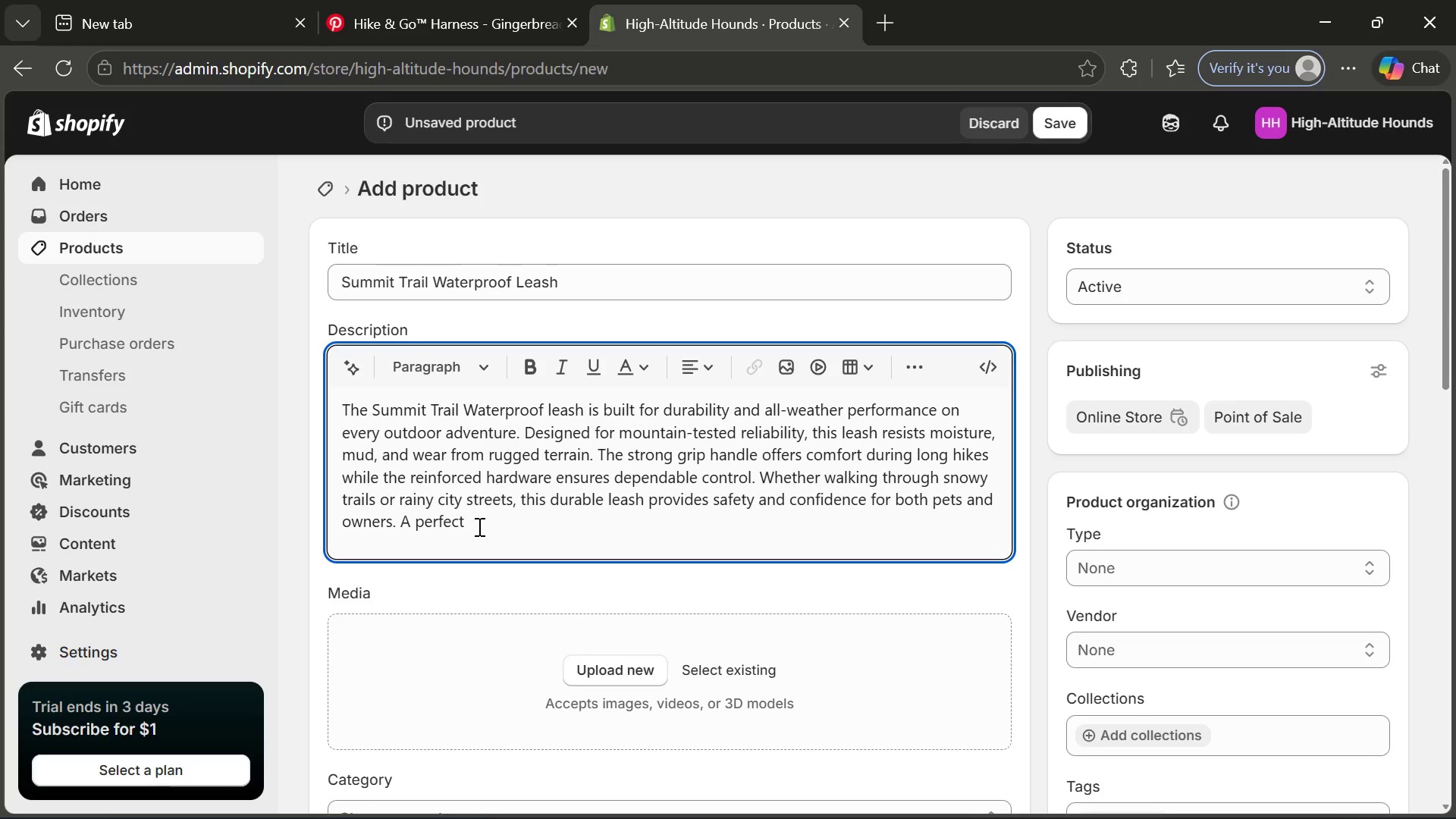 
type(choice)
 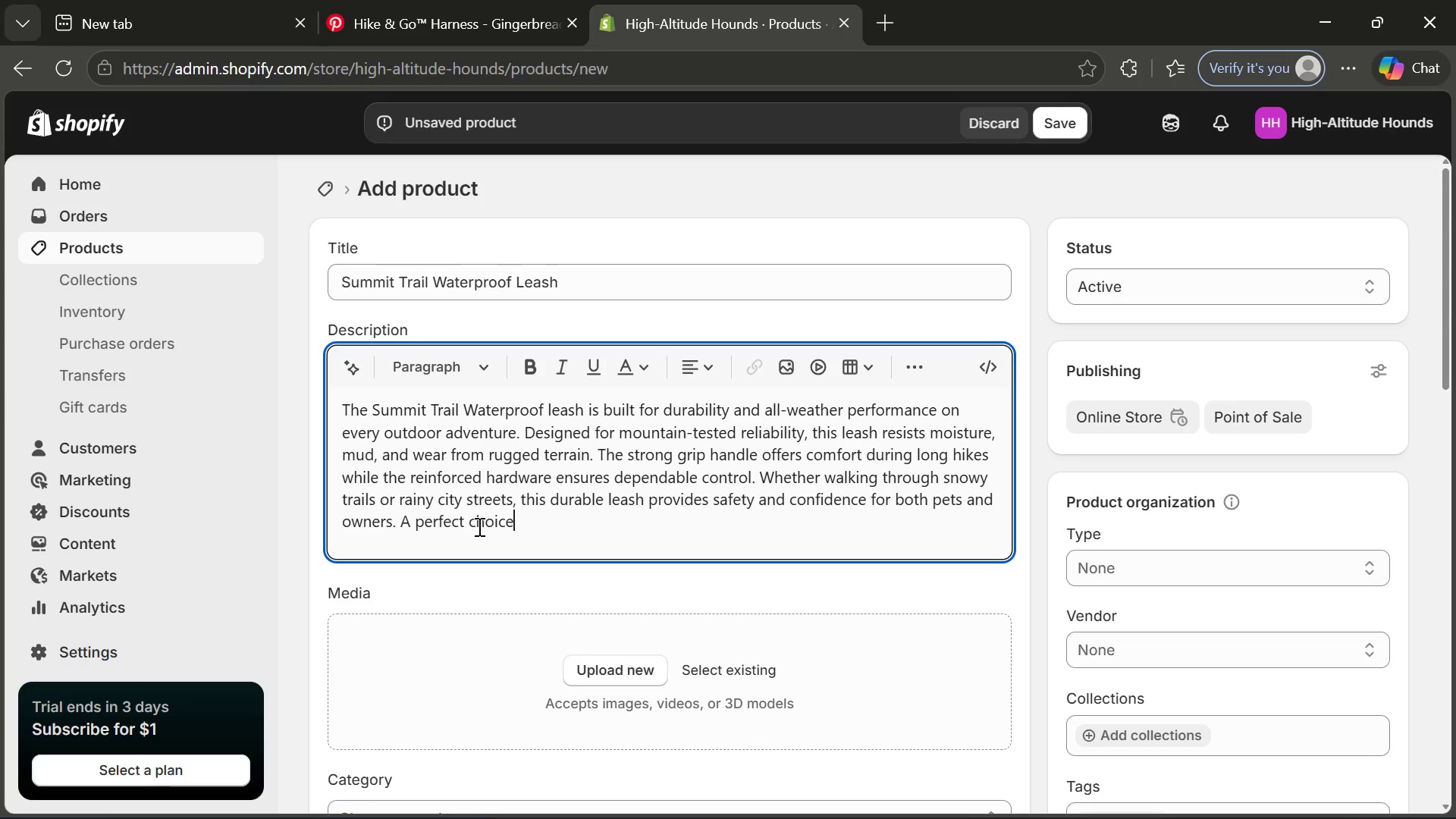 
wait(16.66)
 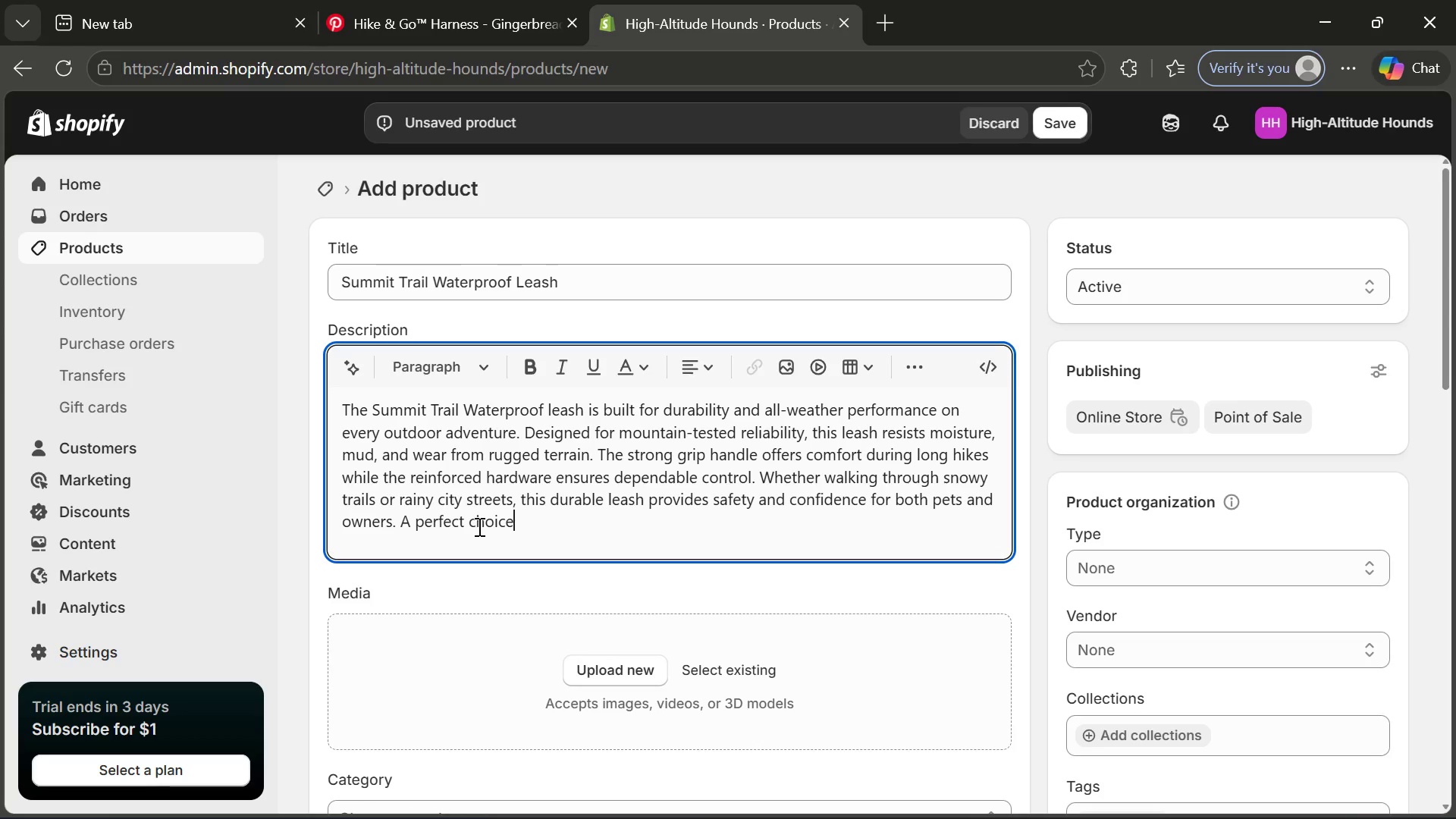 
key(Space)
 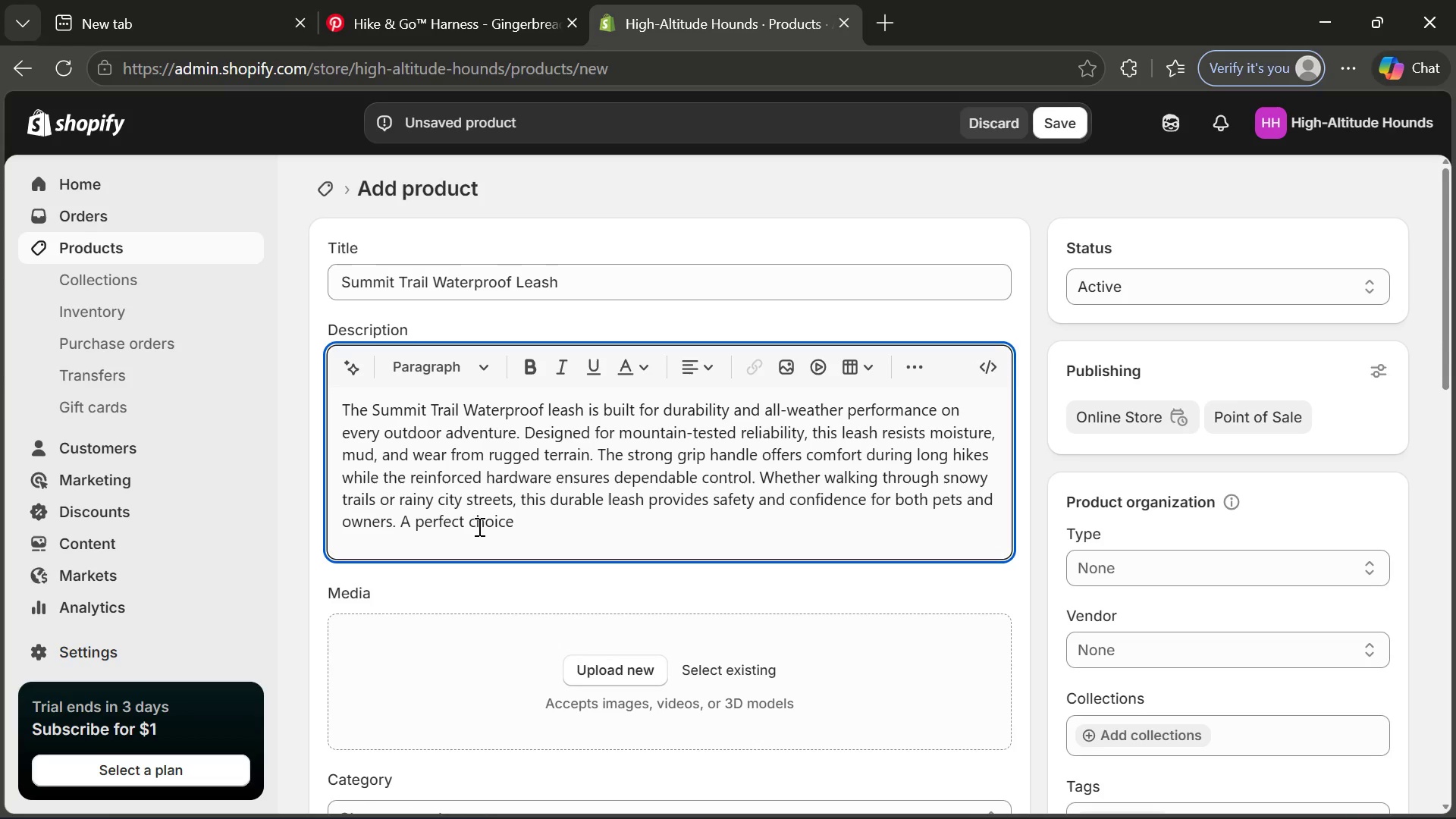 
wait(8.88)
 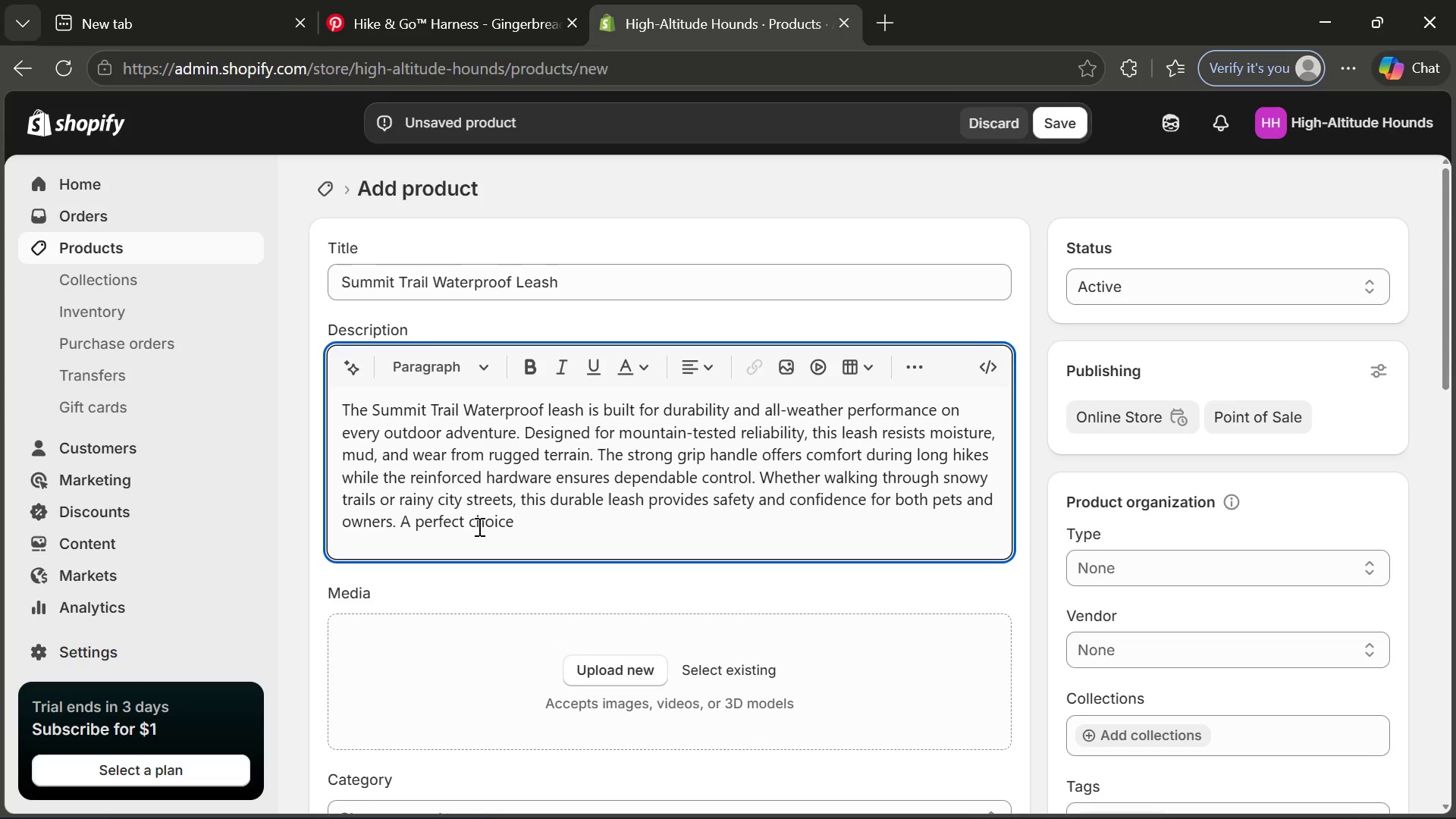 
type(for active dogs who)
 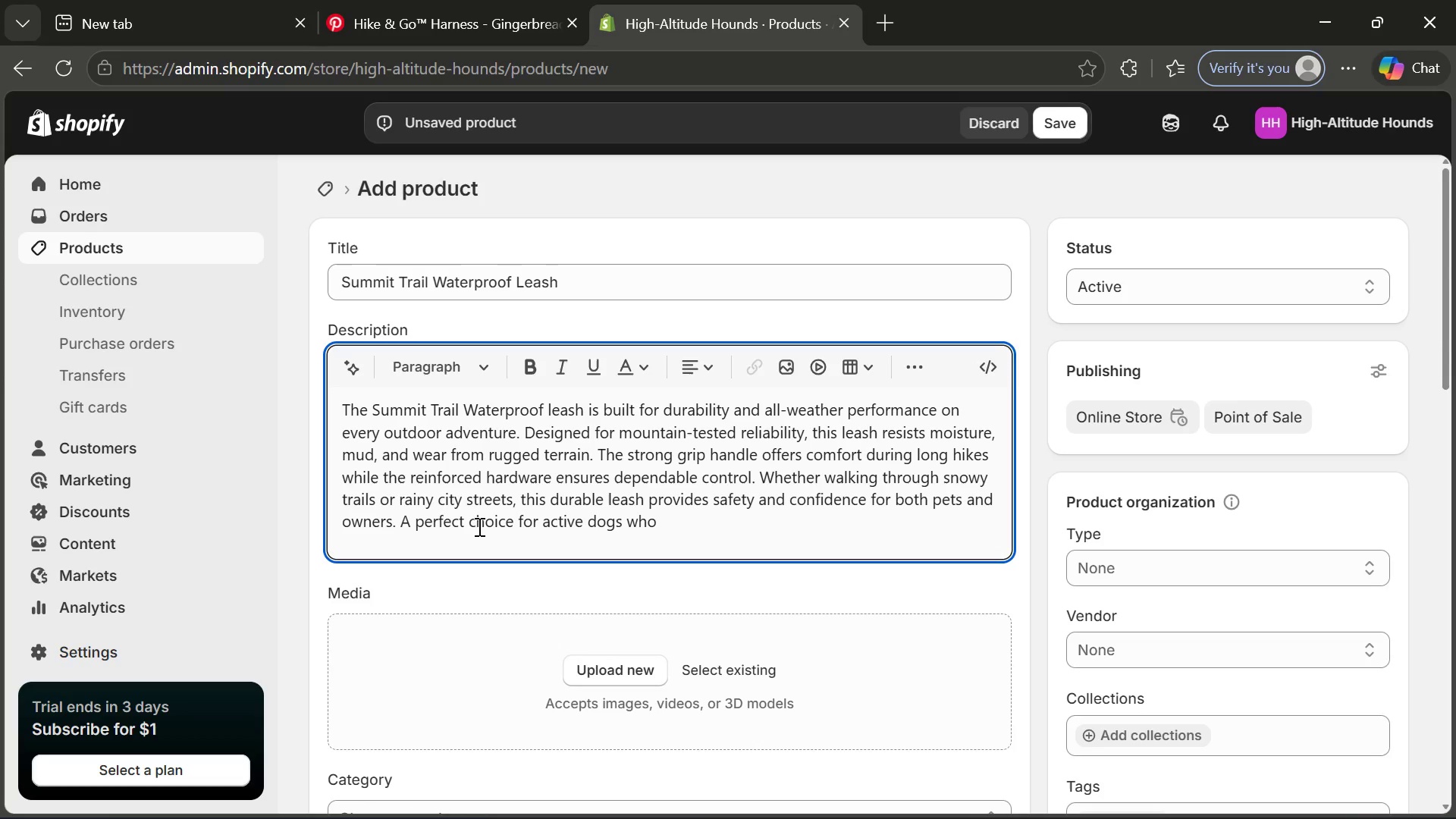 
wait(7.67)
 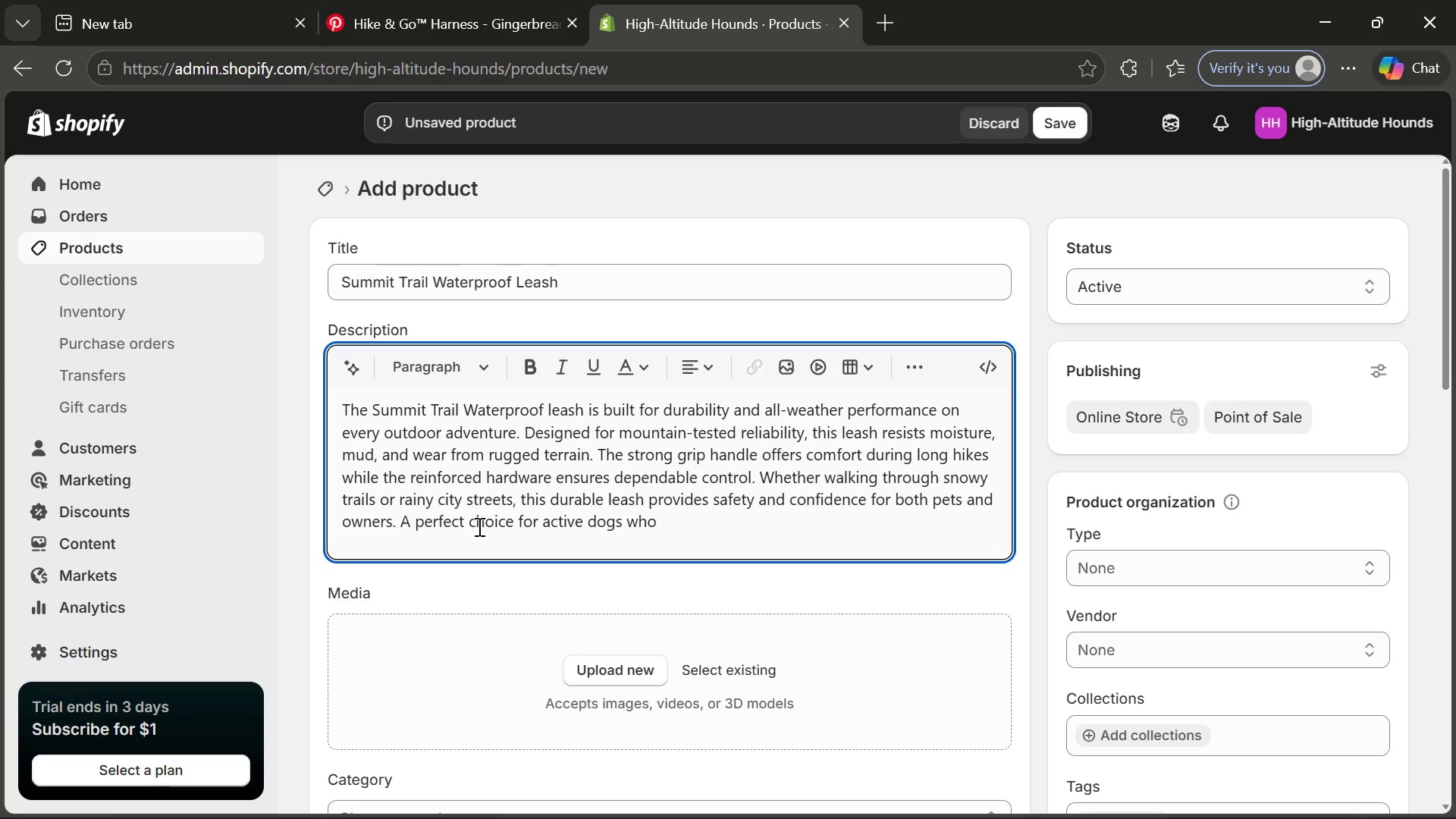 
type( love the outdoot)
key(Backspace)
type(rs.)
 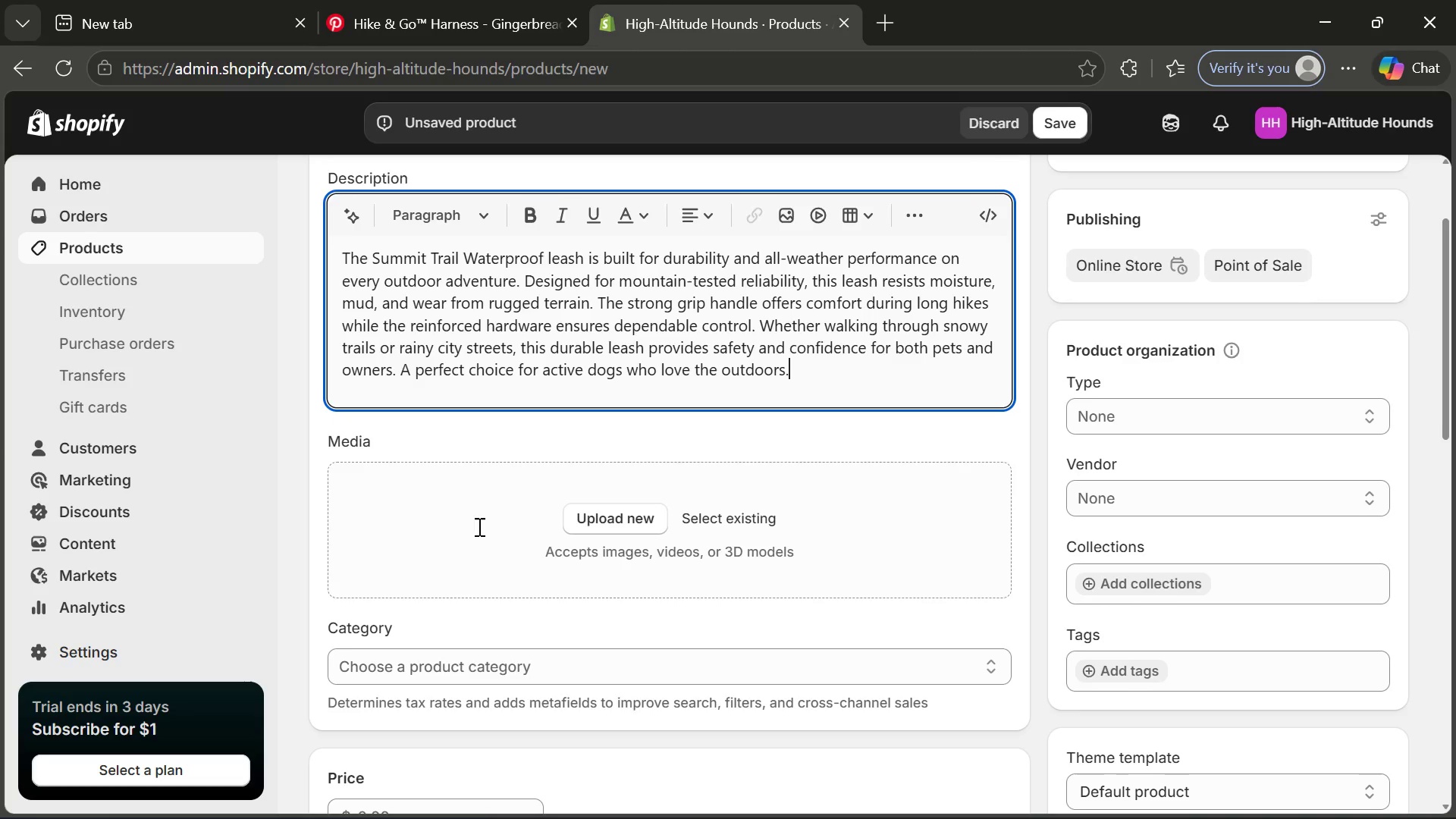 
left_click([428, 0])
 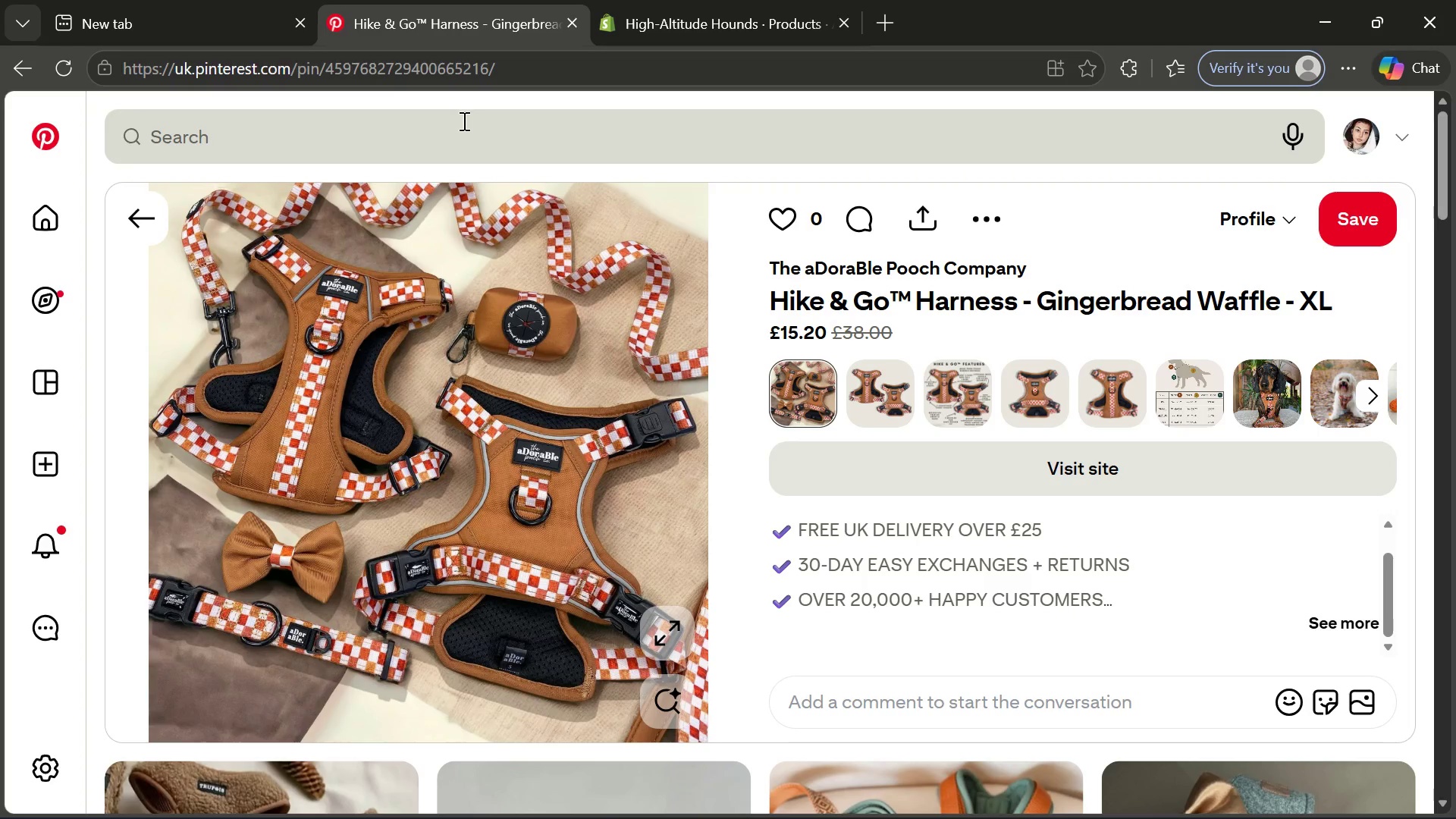 
left_click([462, 122])
 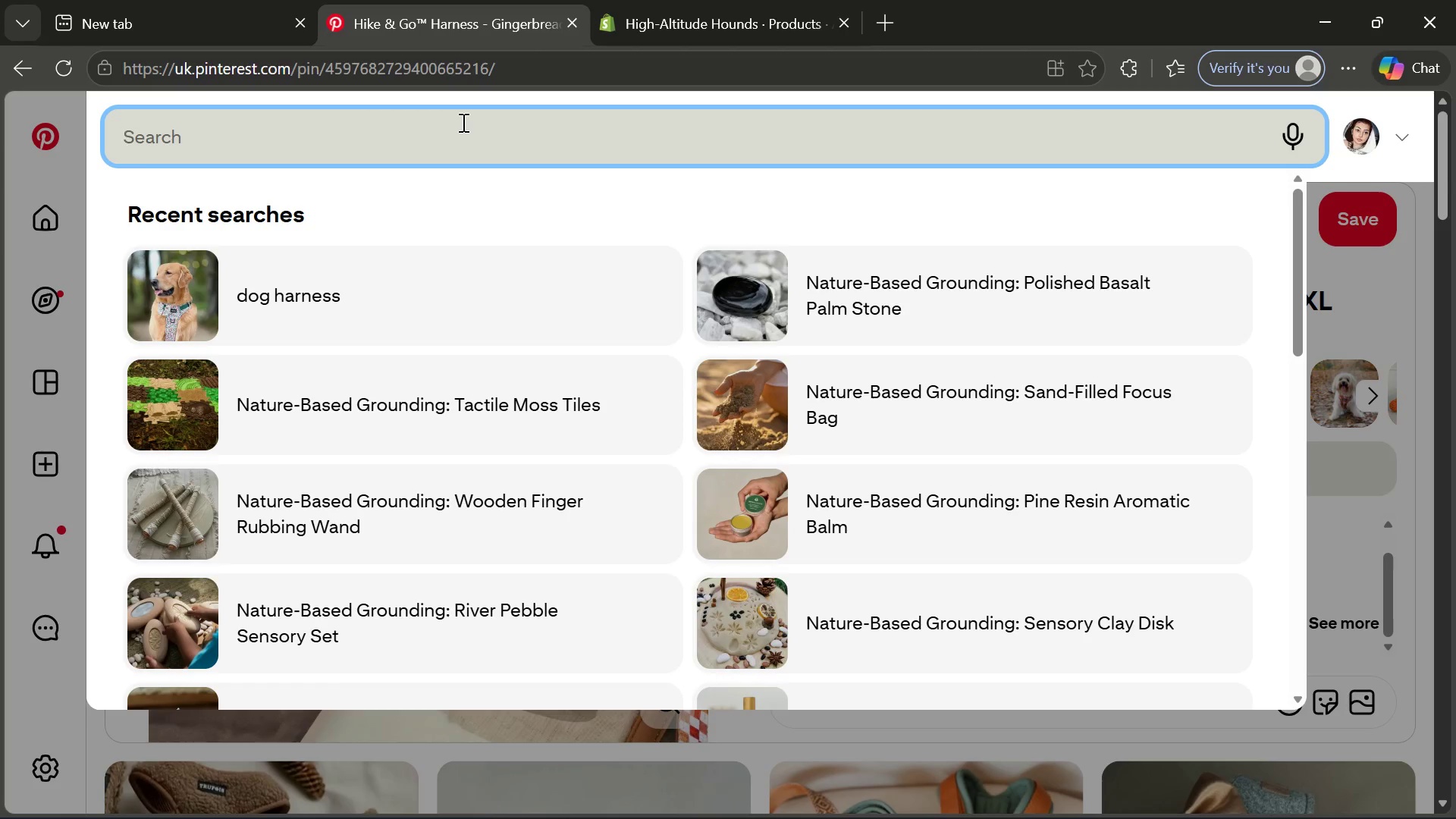 
type(dogs leash)
 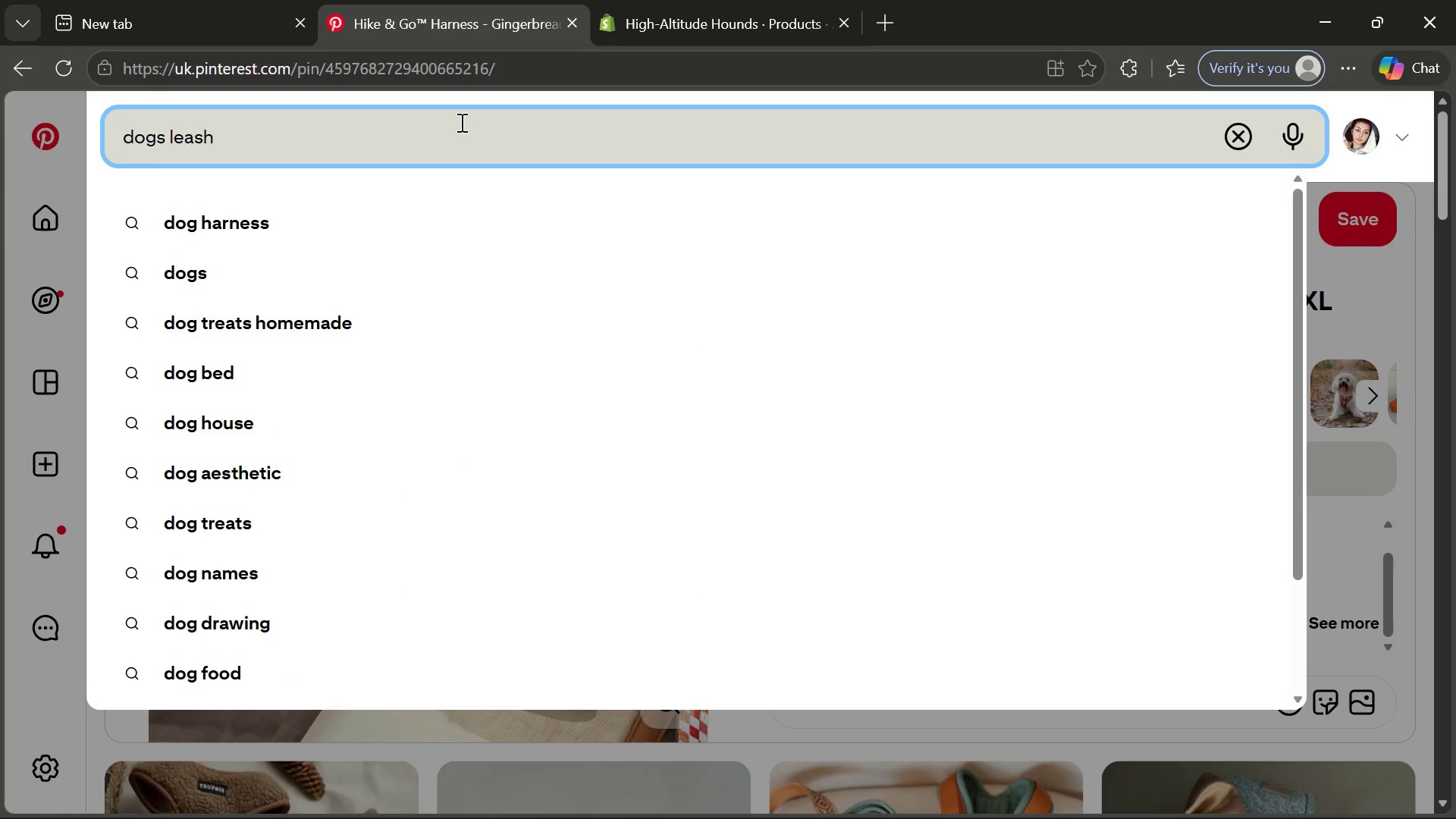 
key(Enter)
 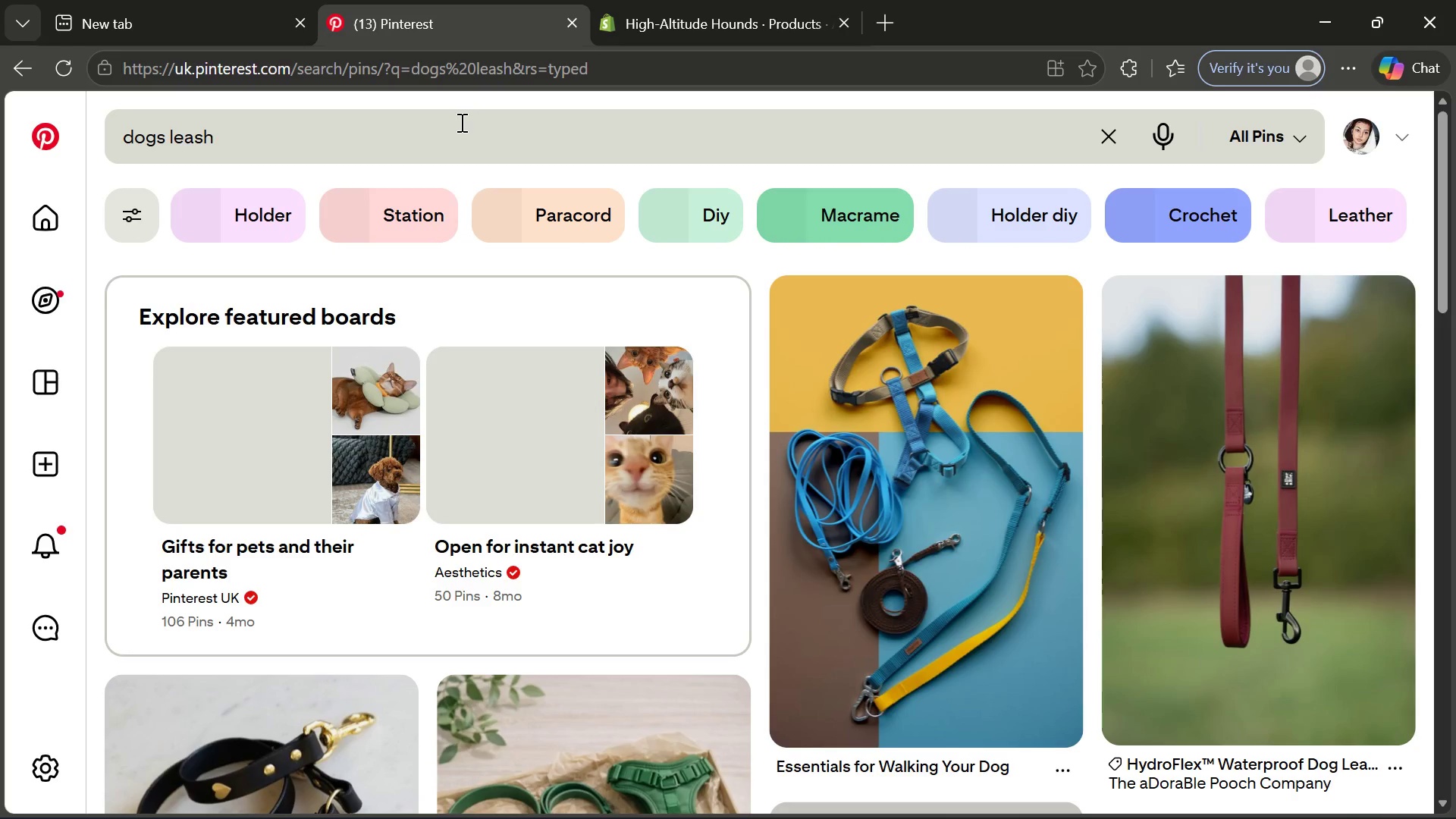 
mouse_move([616, 313])
 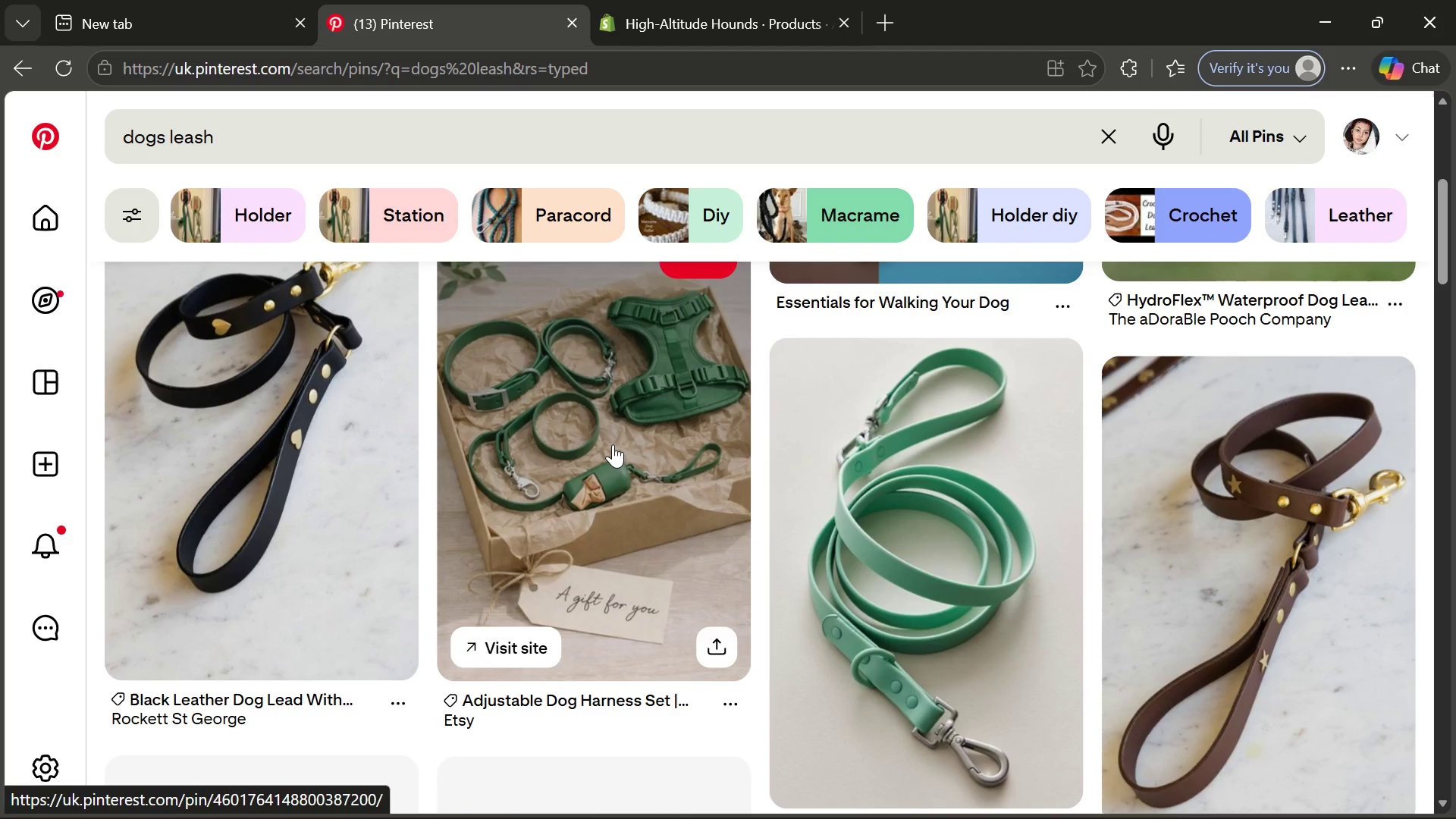 
left_click([613, 444])
 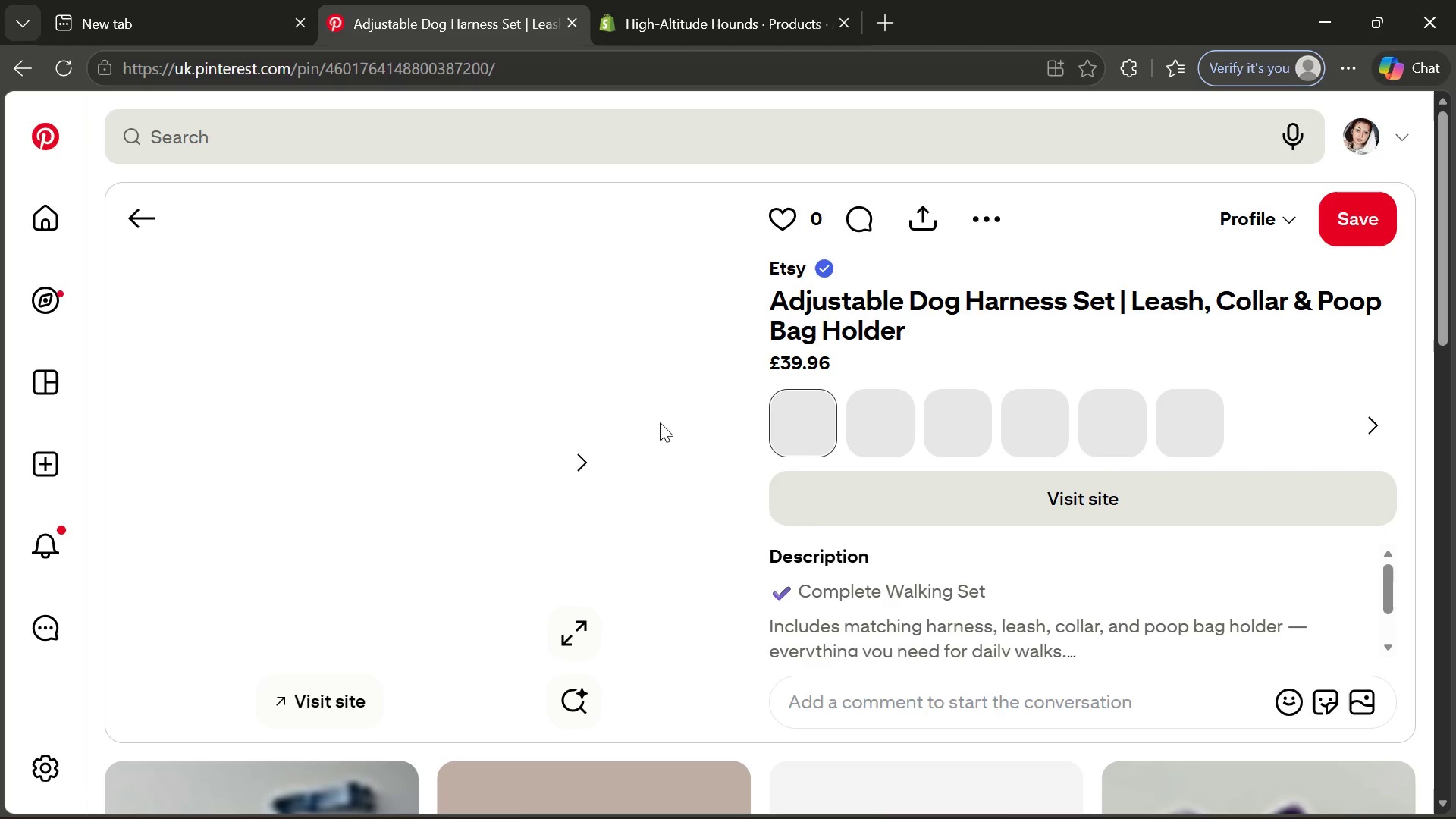 
left_click([994, 218])
 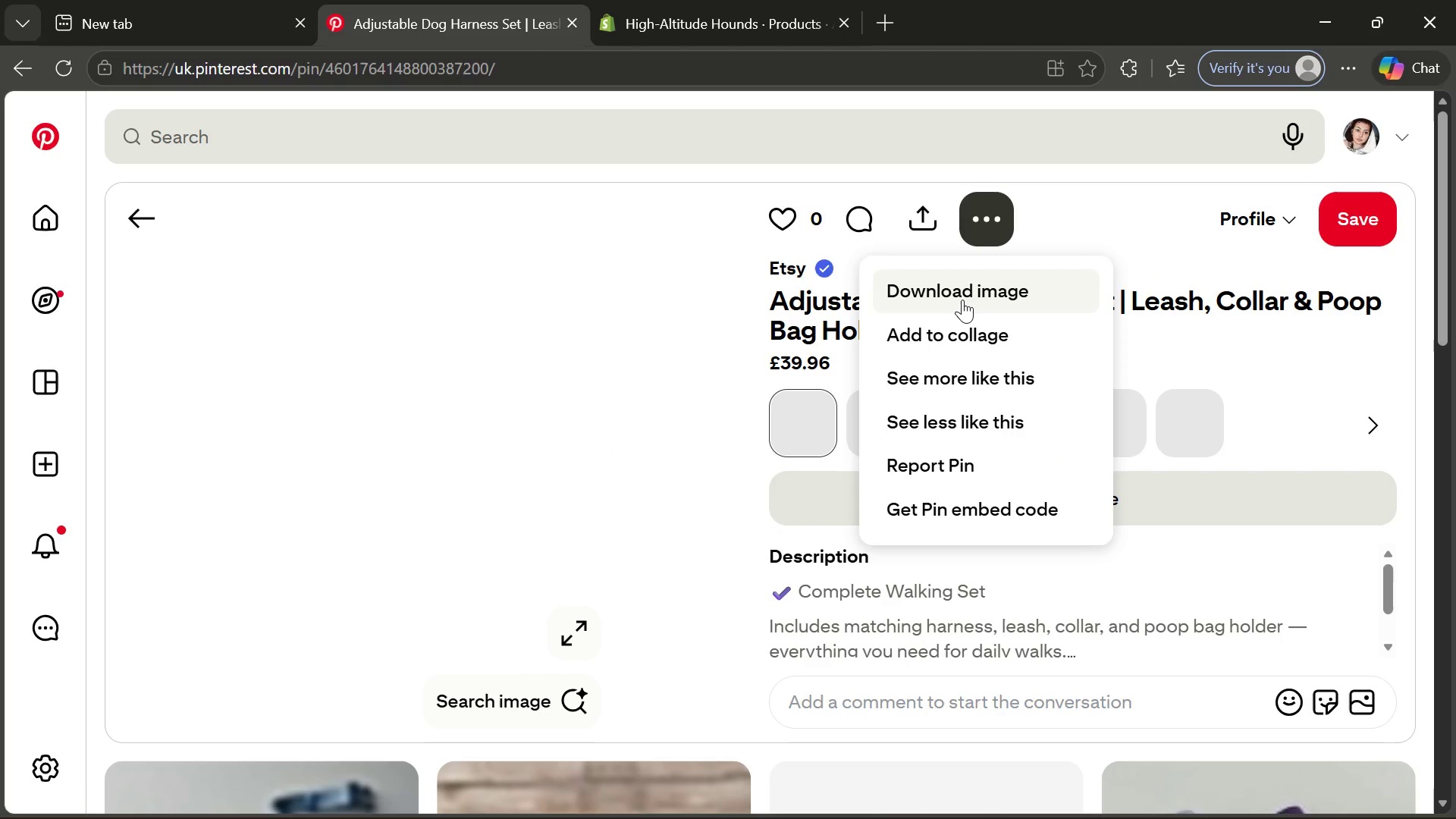 
left_click([962, 300])
 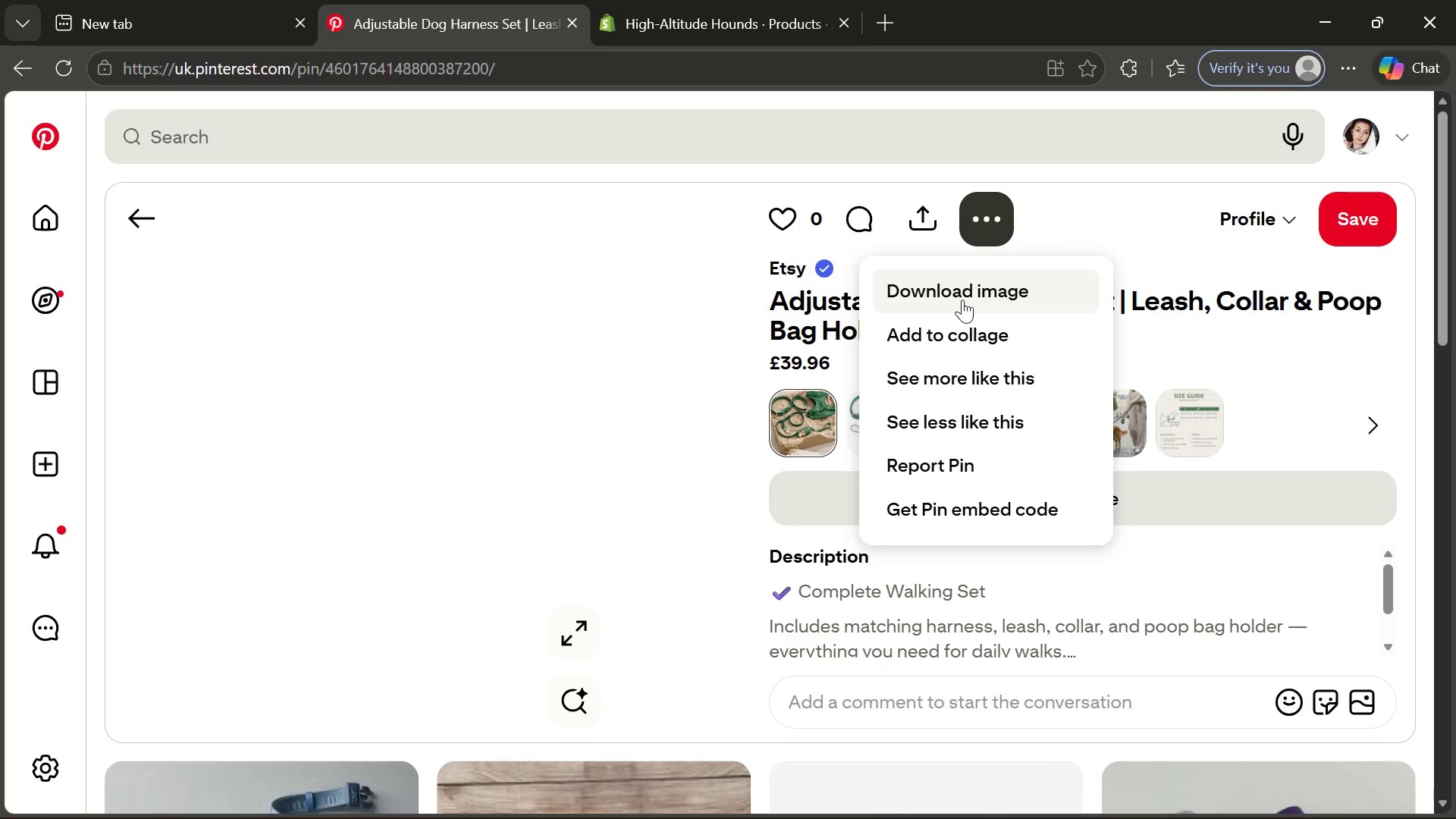 
wait(16.14)
 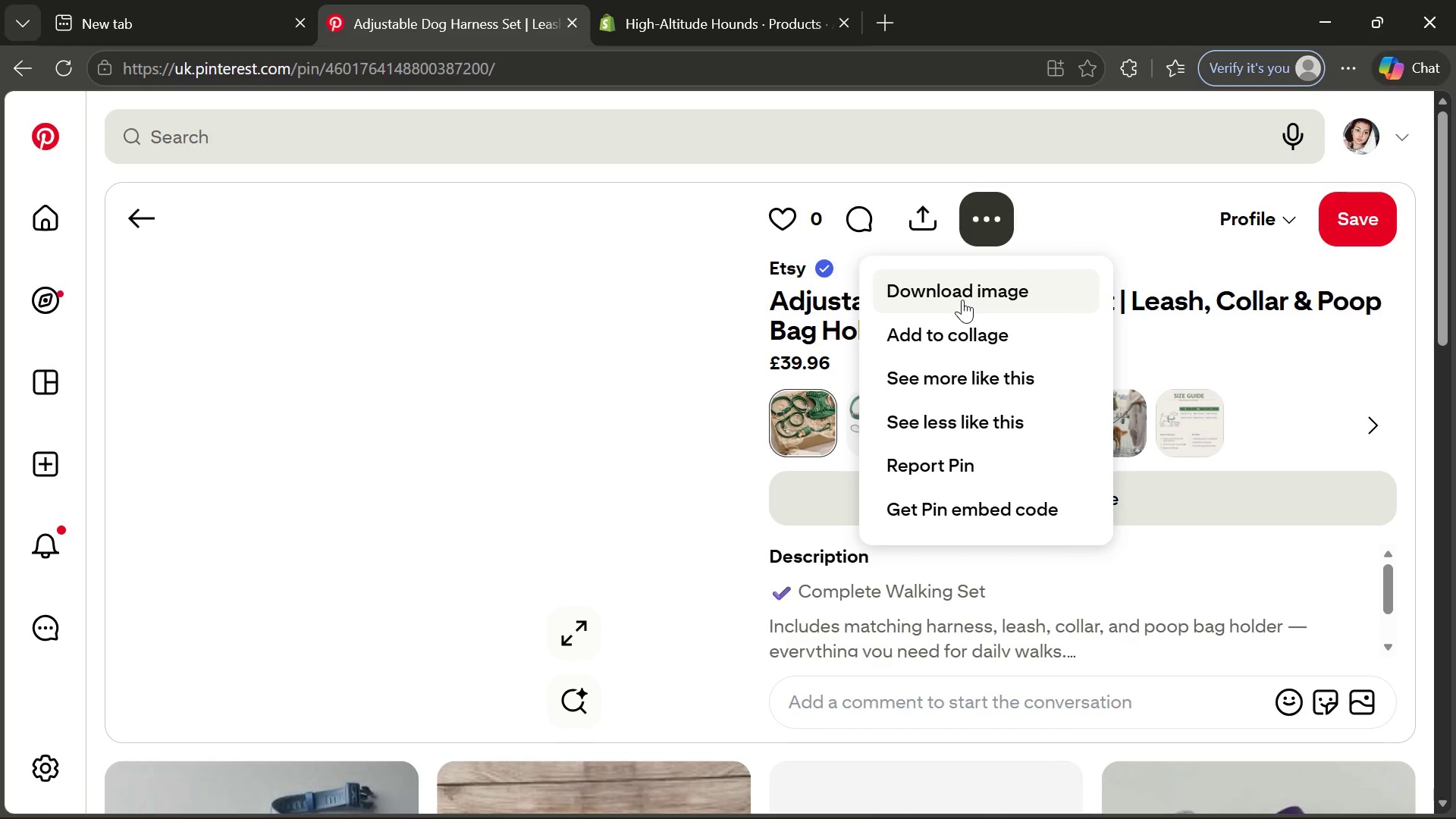 
left_click([961, 297])
 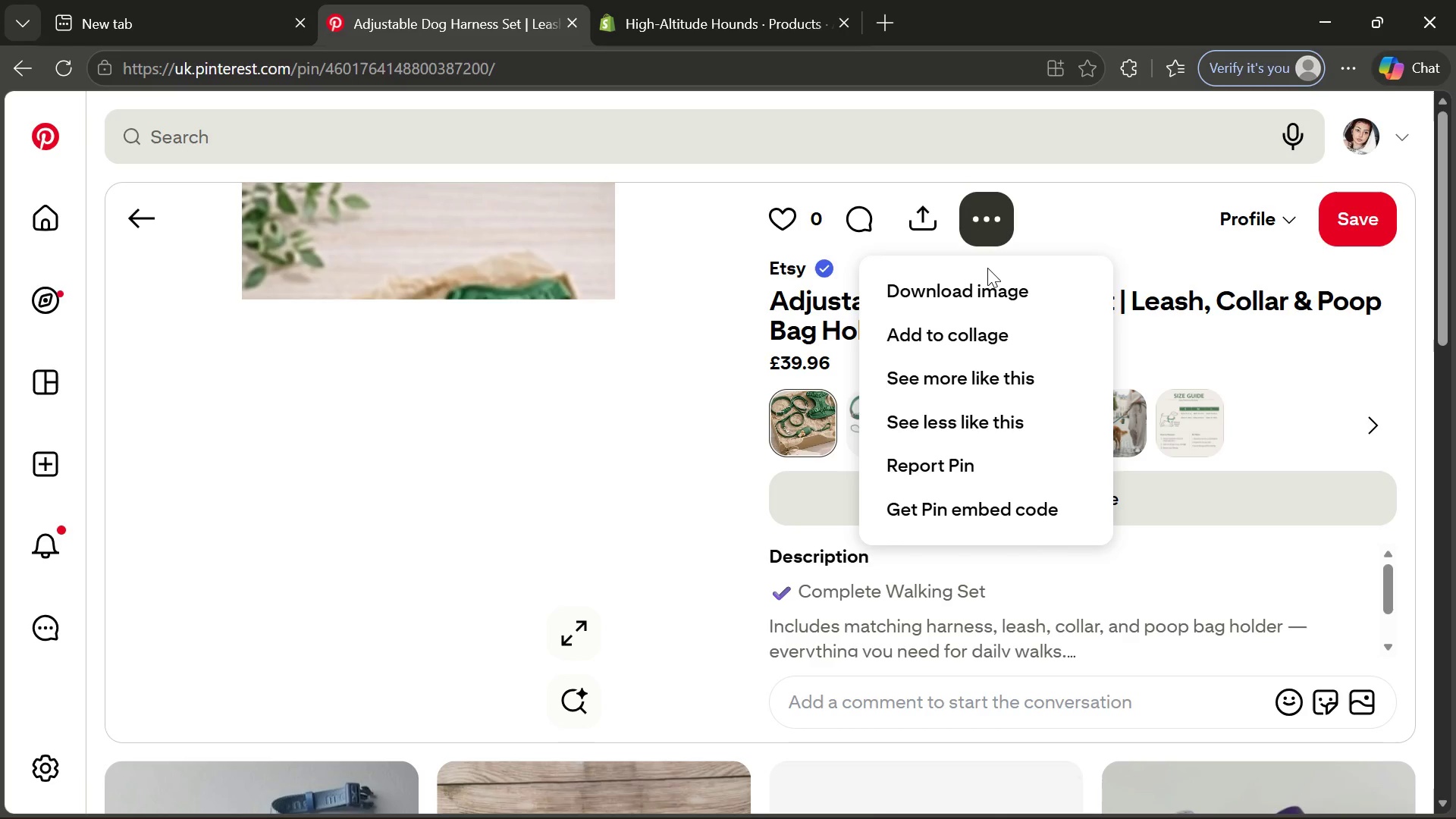 
wait(13.14)
 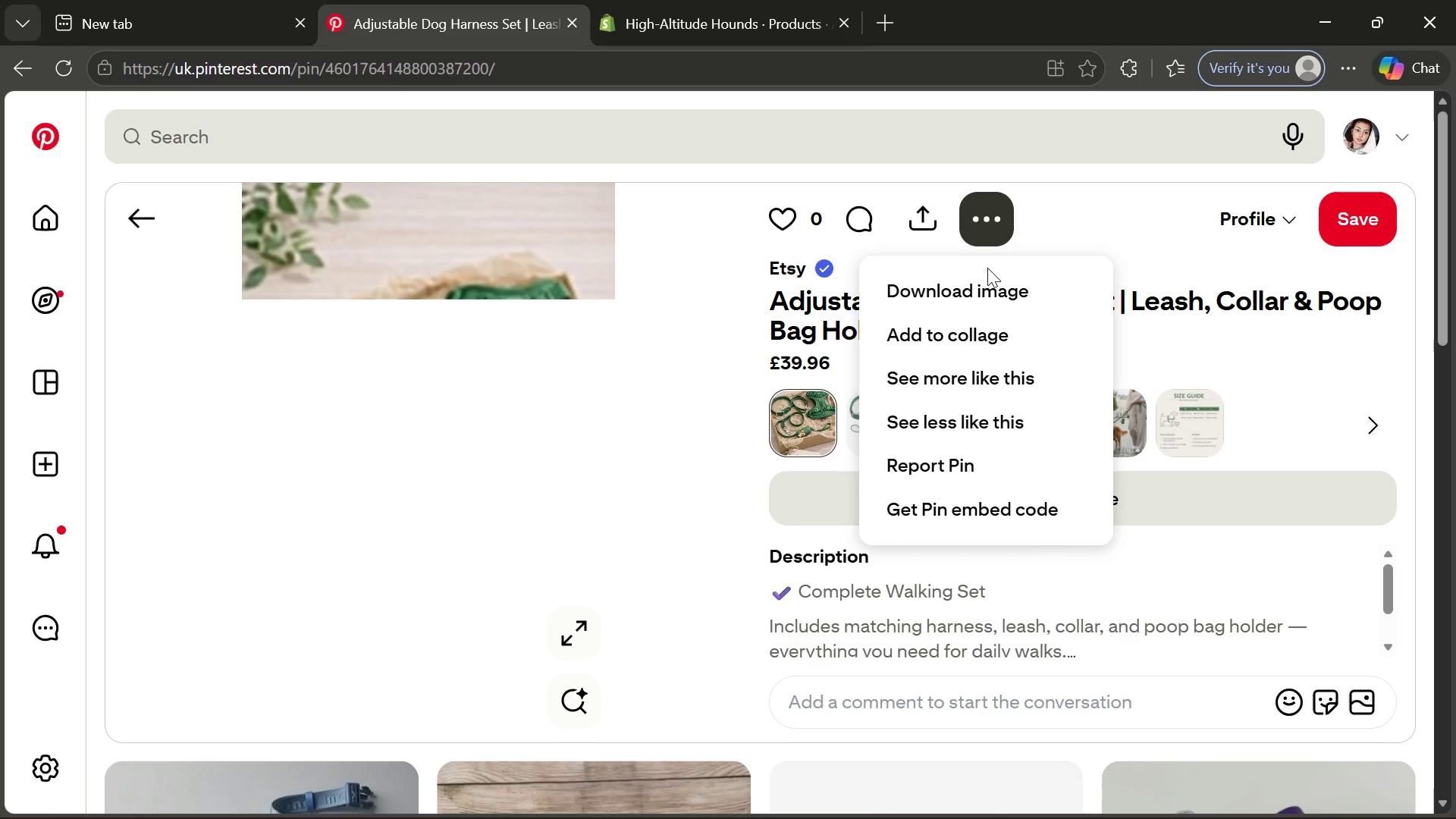 
left_click([997, 297])
 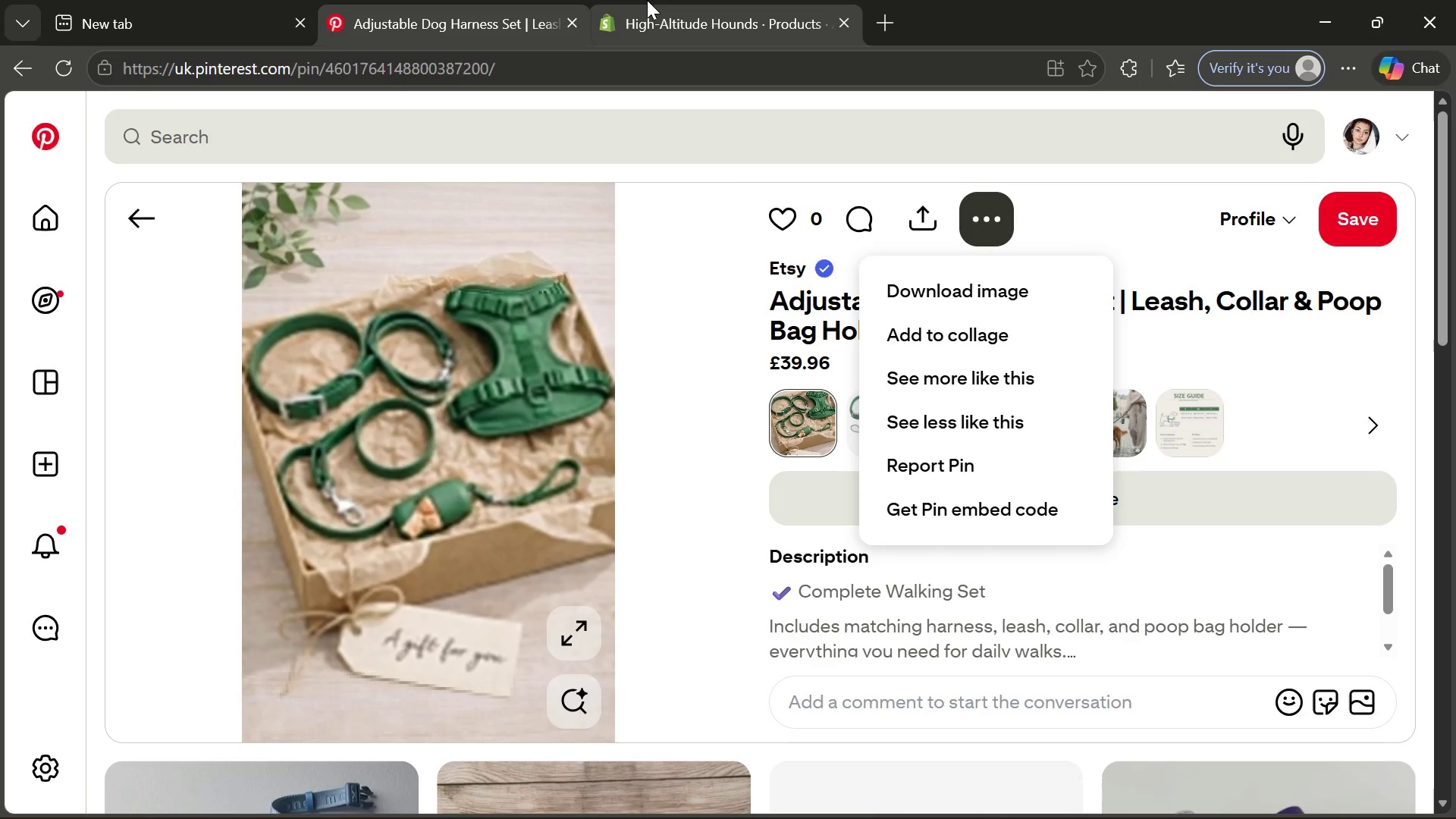 
left_click([647, 0])
 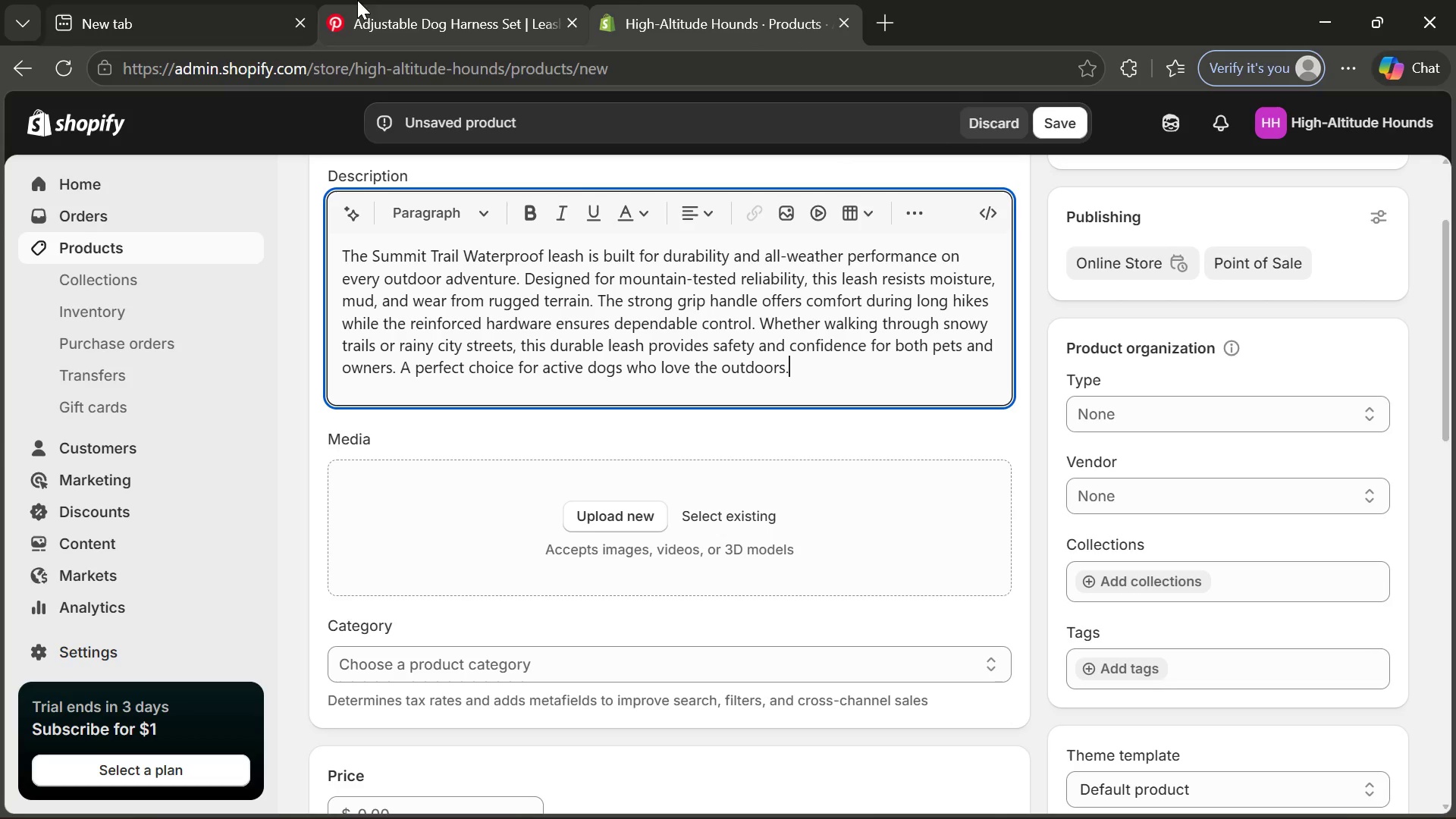 
left_click([400, 0])
 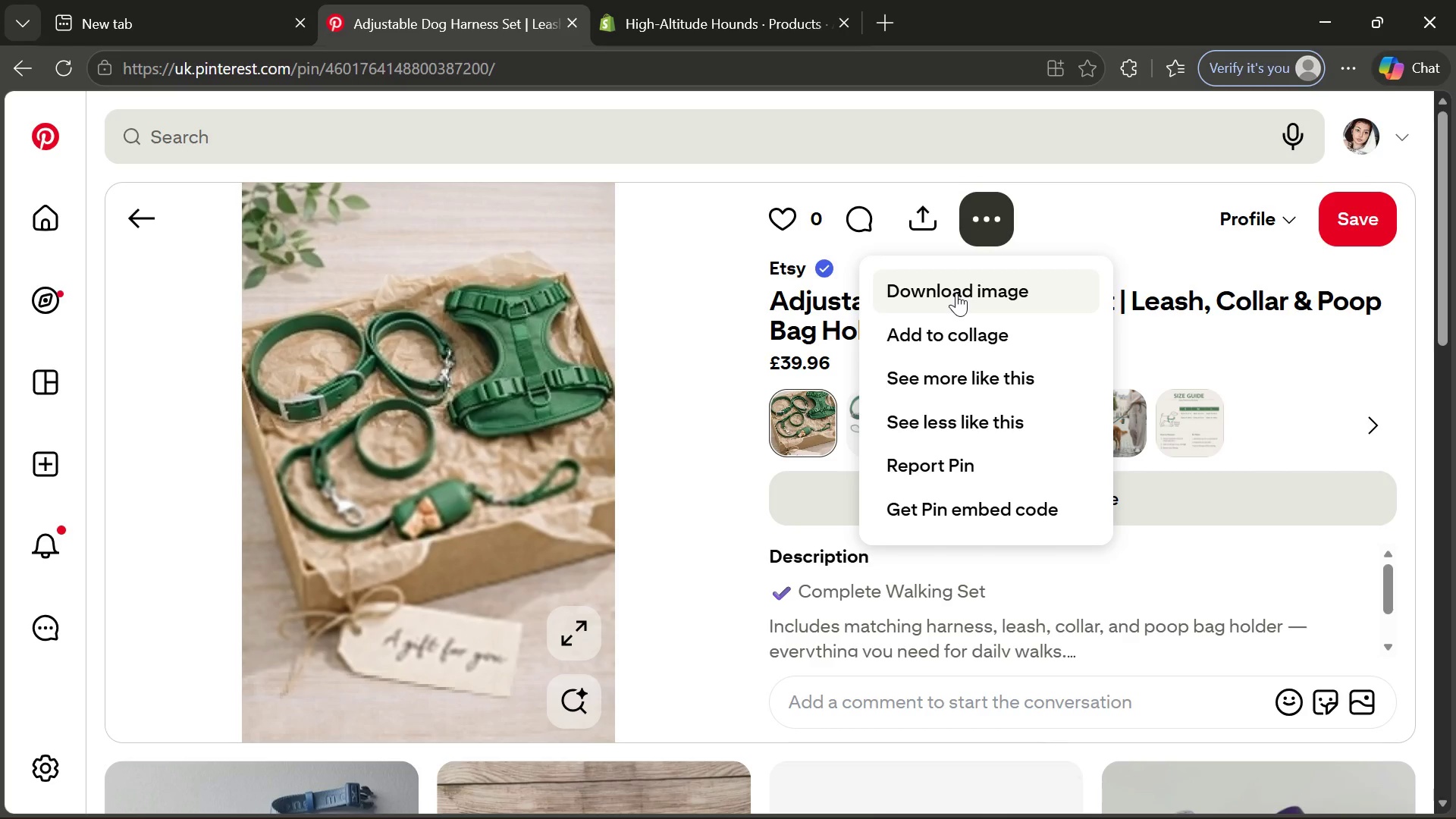 
left_click([956, 293])
 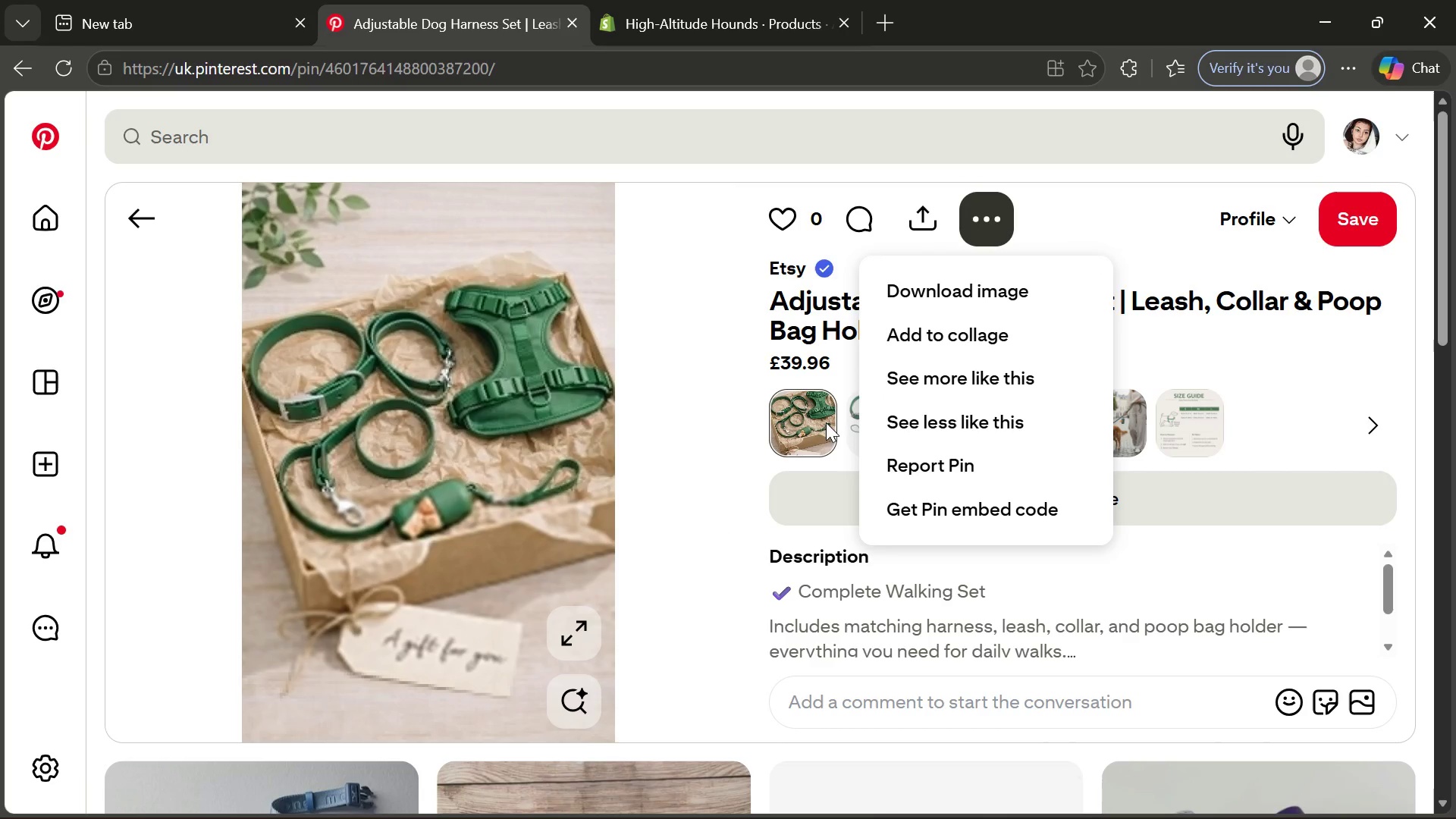 
wait(9.02)
 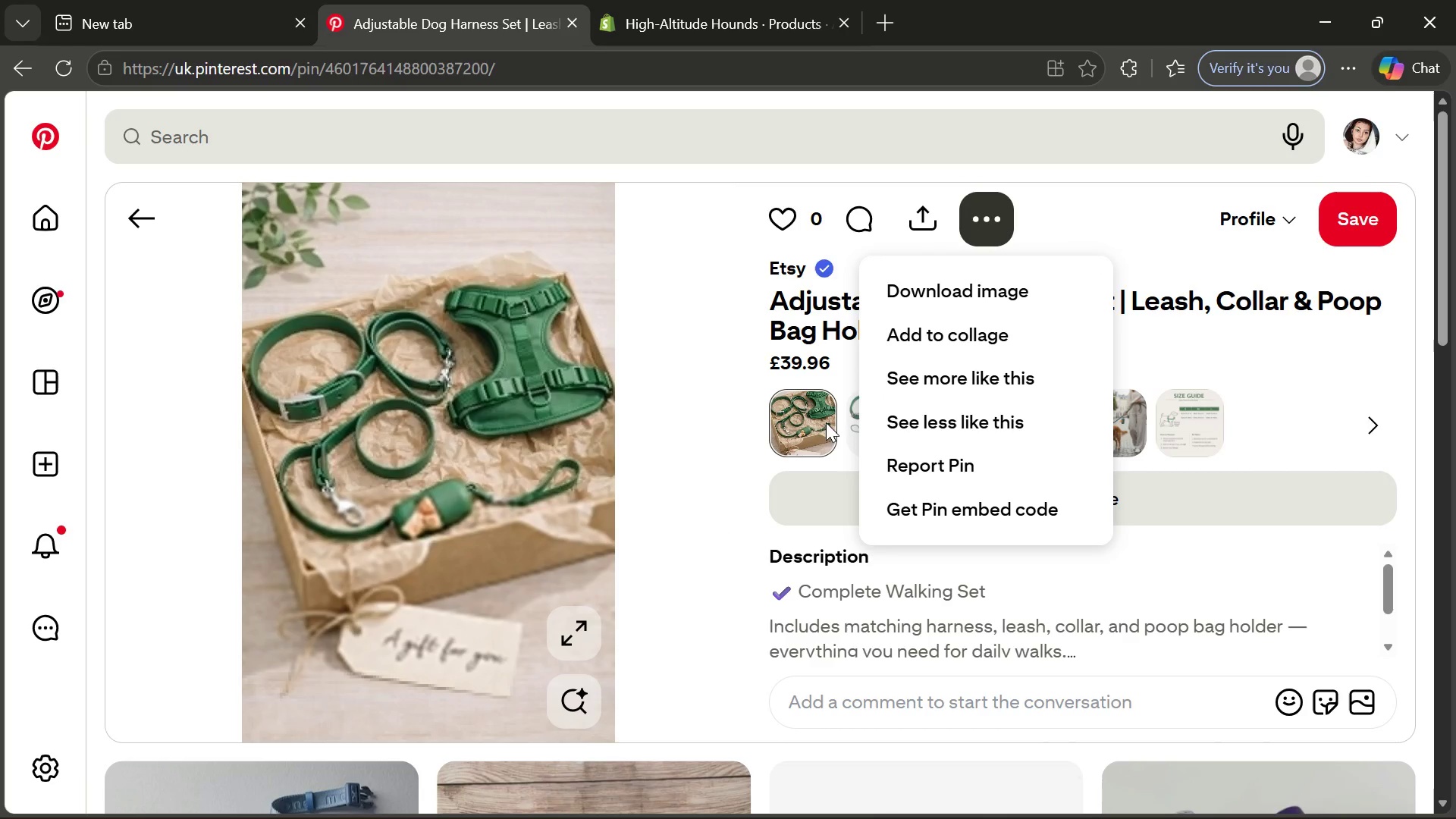 
left_click([934, 284])
 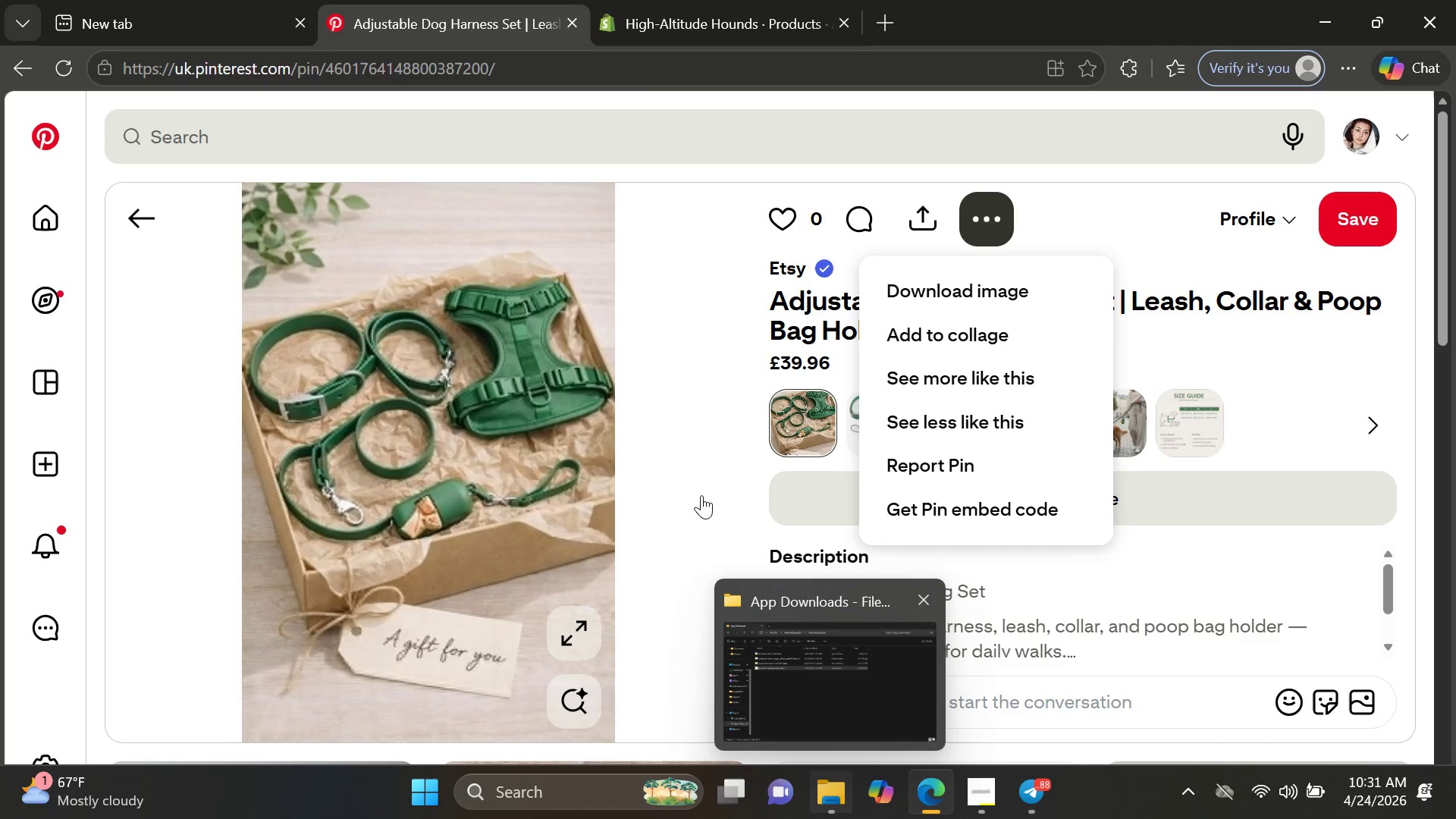 
mouse_move([649, 25])
 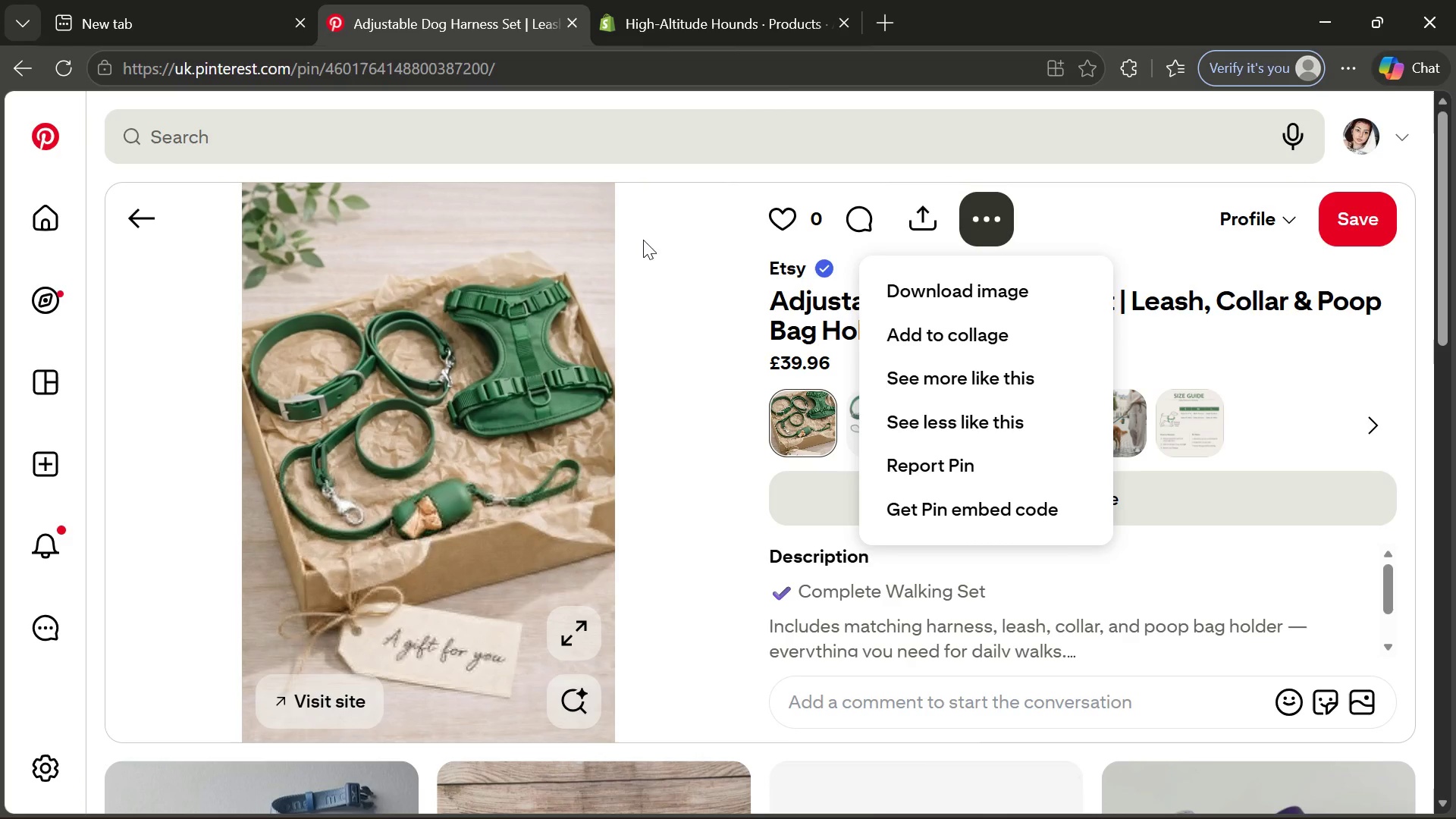 
left_click([956, 279])
 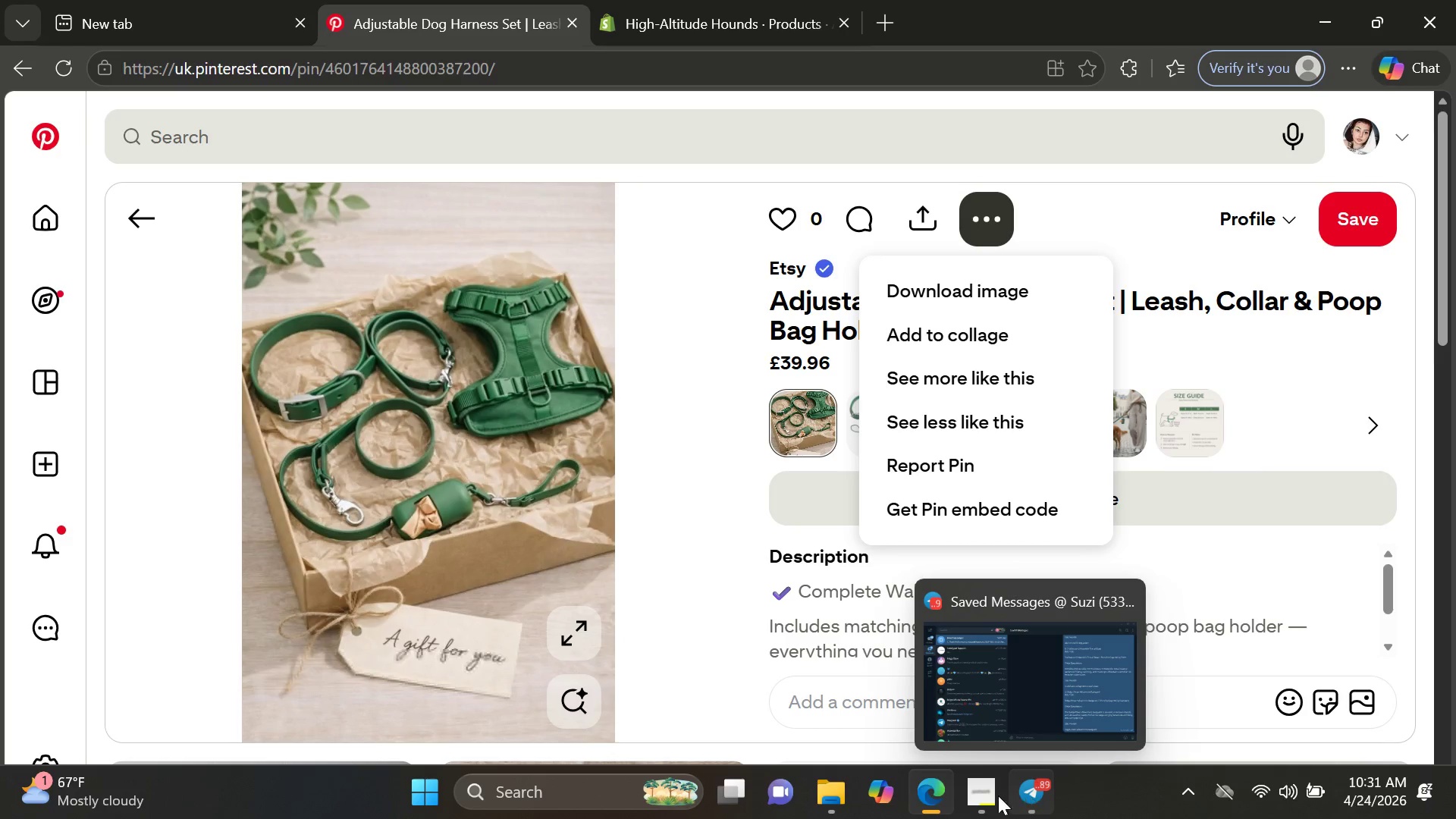 
left_click([987, 795])